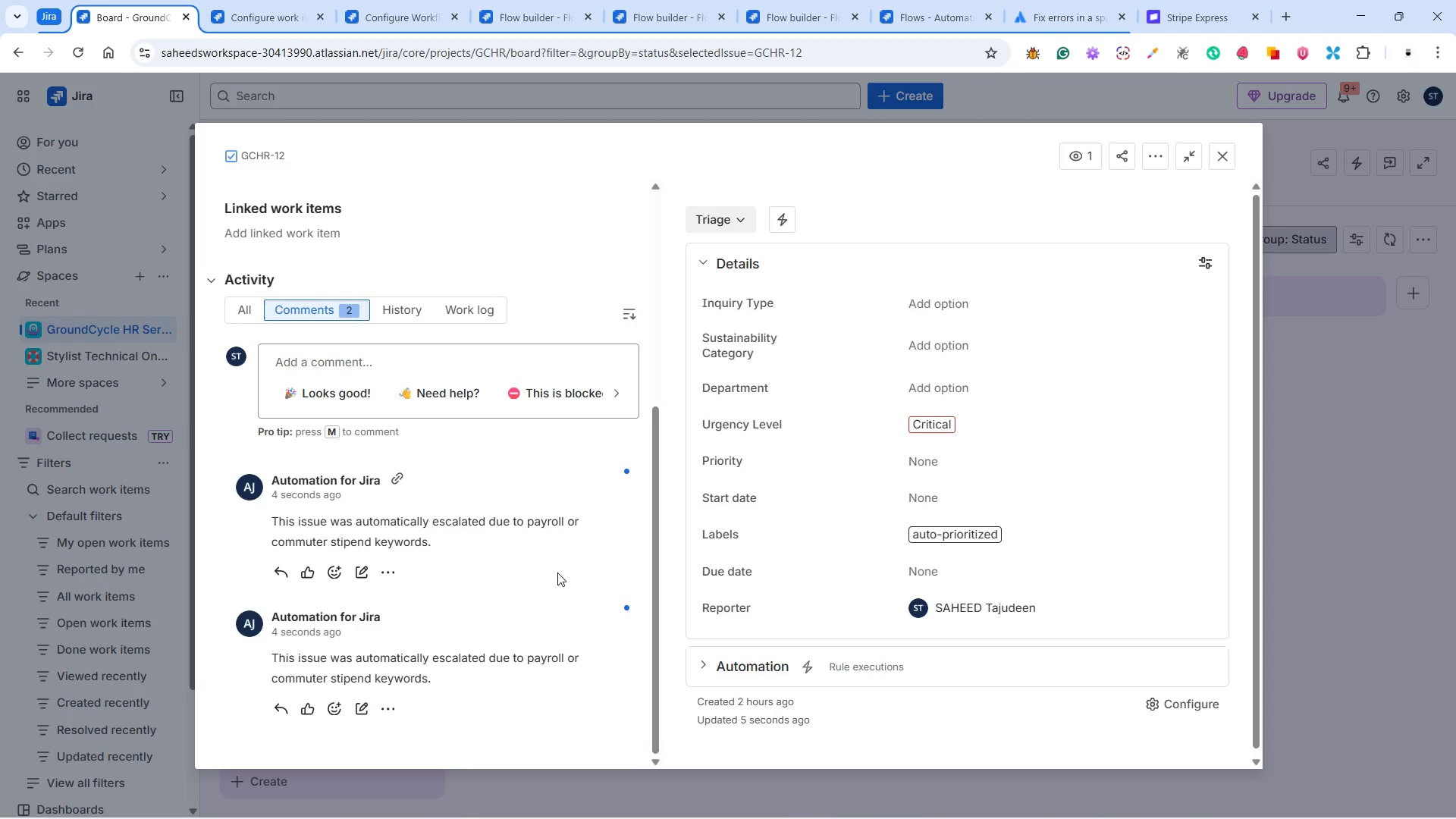 
scroll: coordinate [557, 573], scroll_direction: up, amount: 2.0
 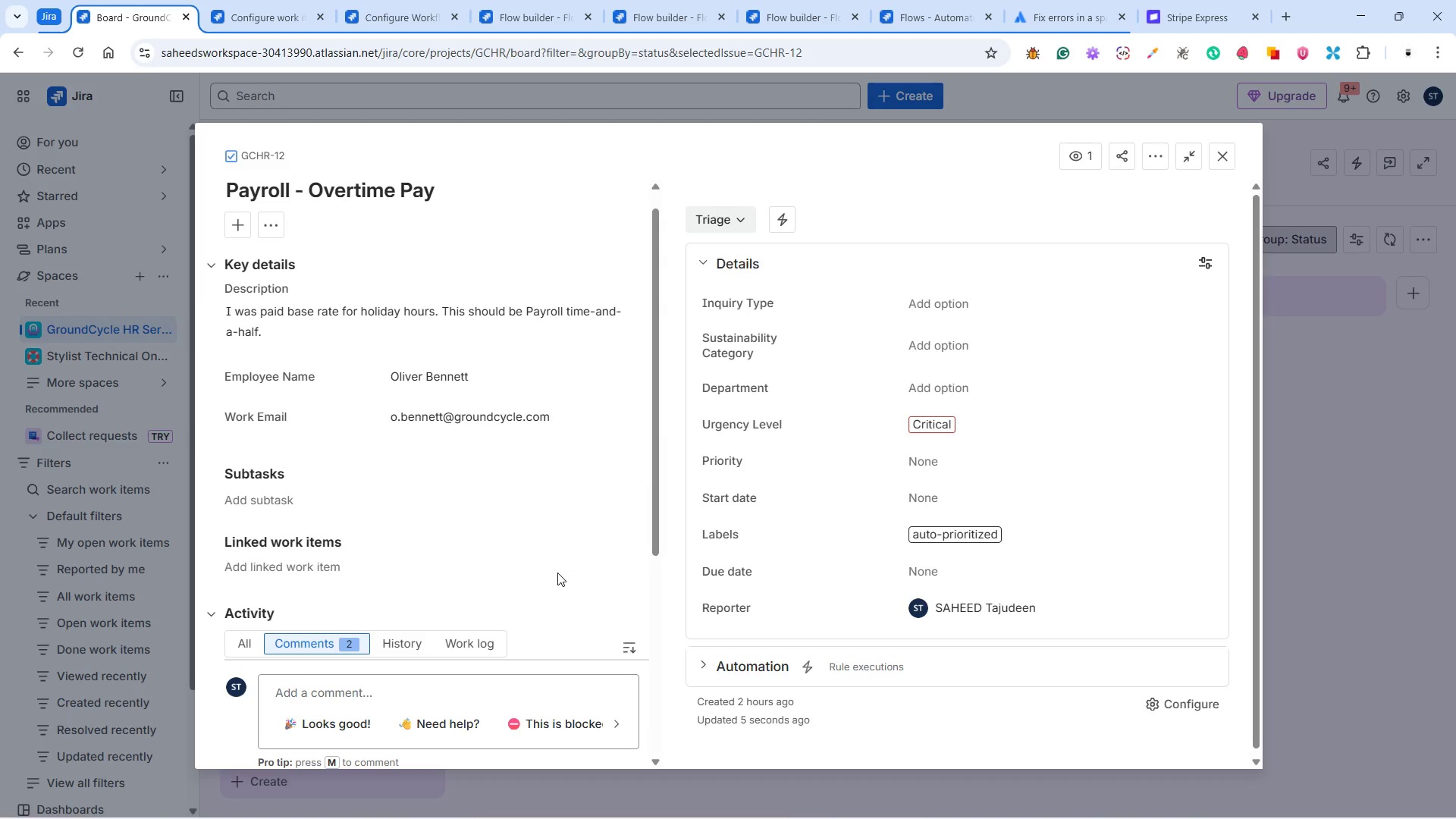 
scroll: coordinate [558, 557], scroll_direction: down, amount: 5.0
 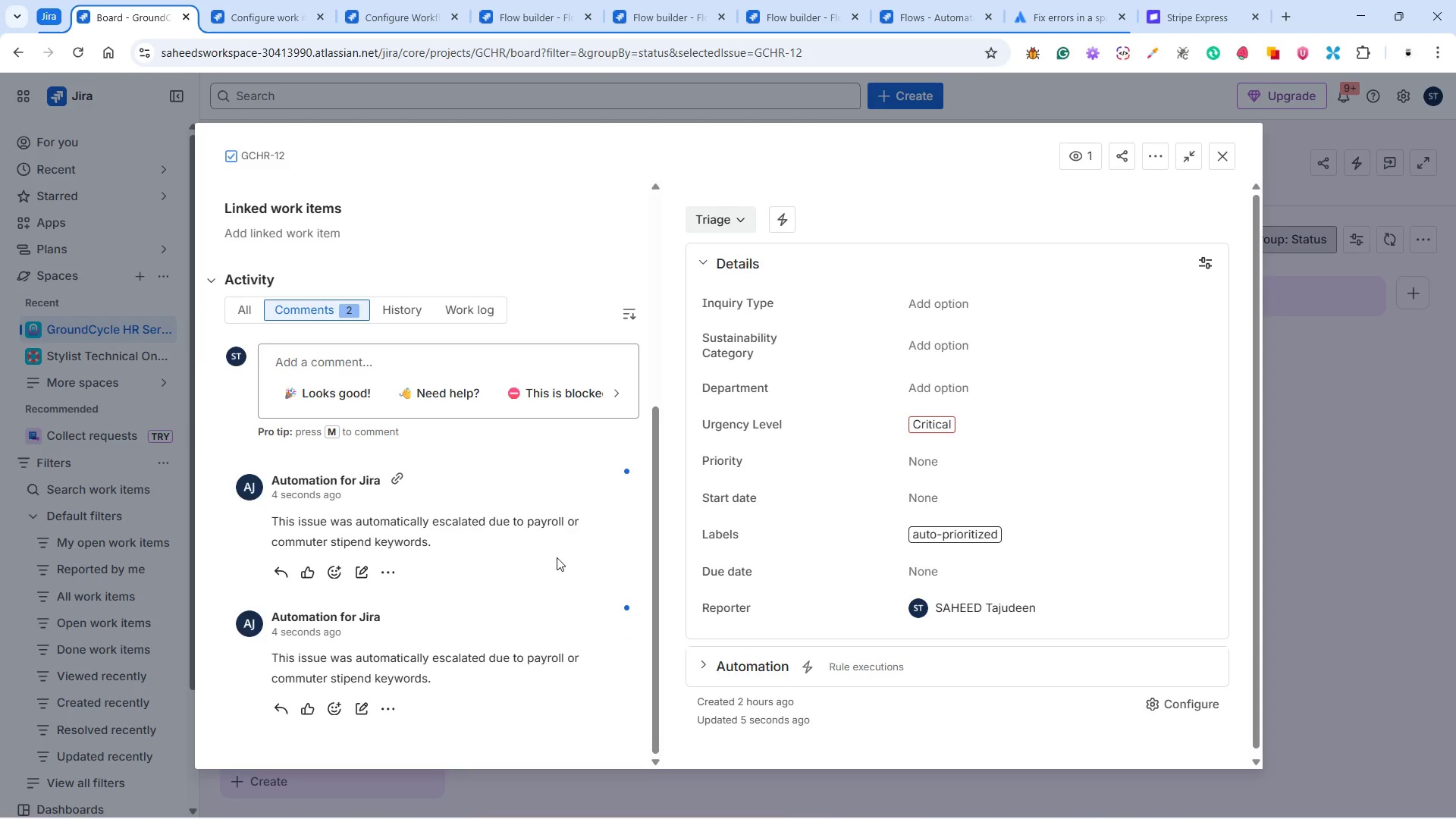 
wait(6.05)
 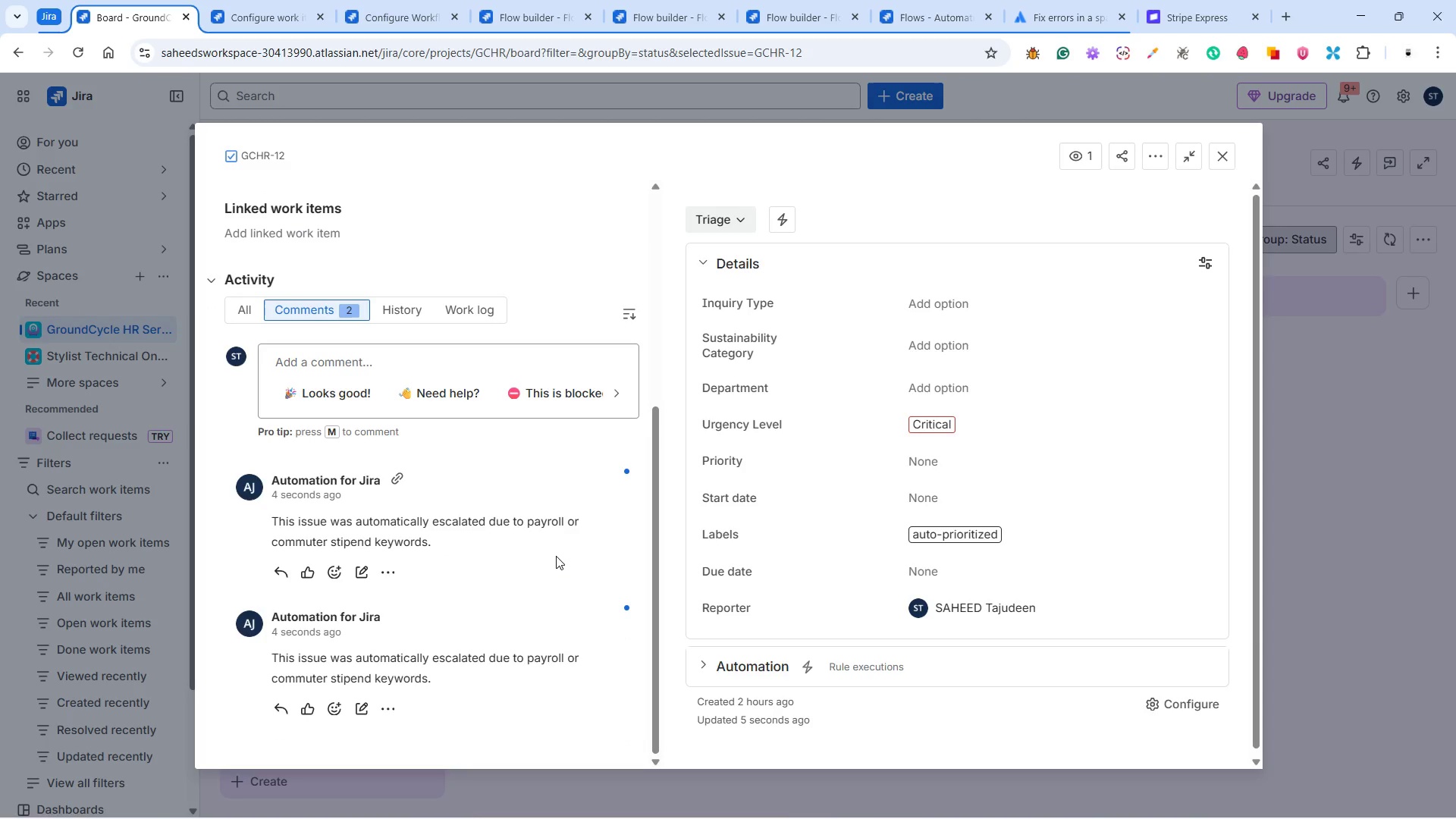 
scroll: coordinate [559, 566], scroll_direction: up, amount: 8.0
 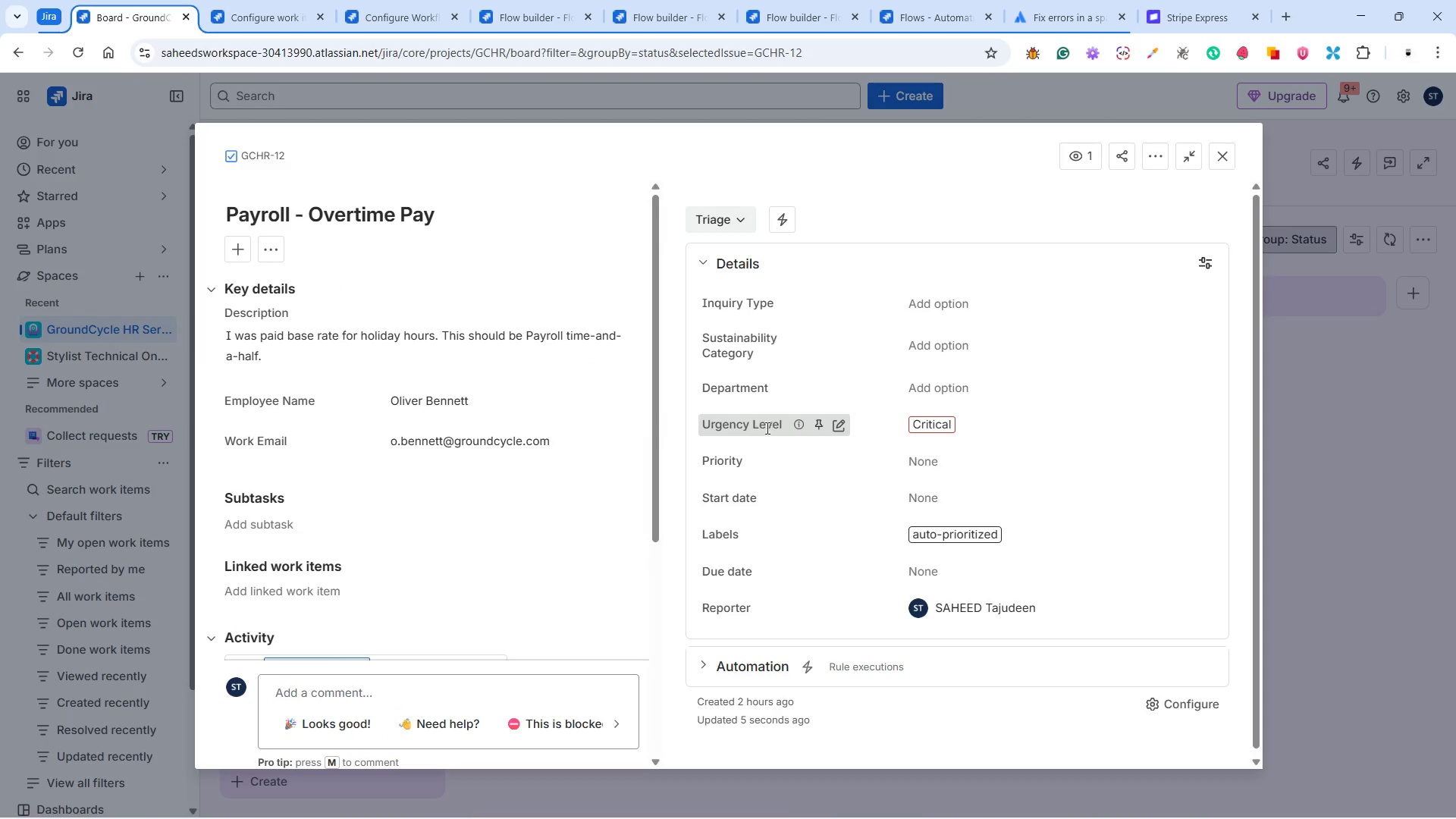 
wait(6.66)
 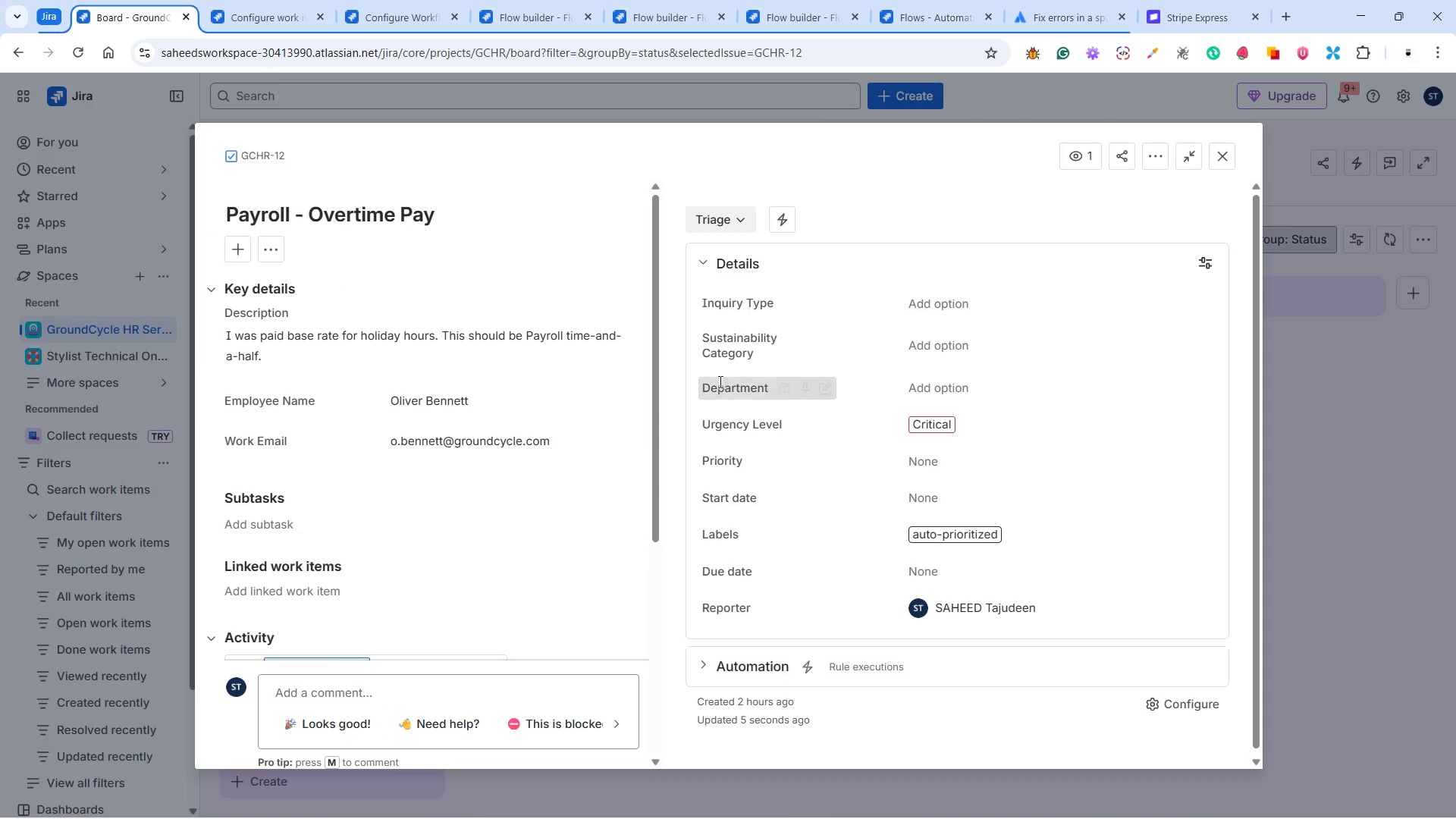 
mouse_move([722, 451])
 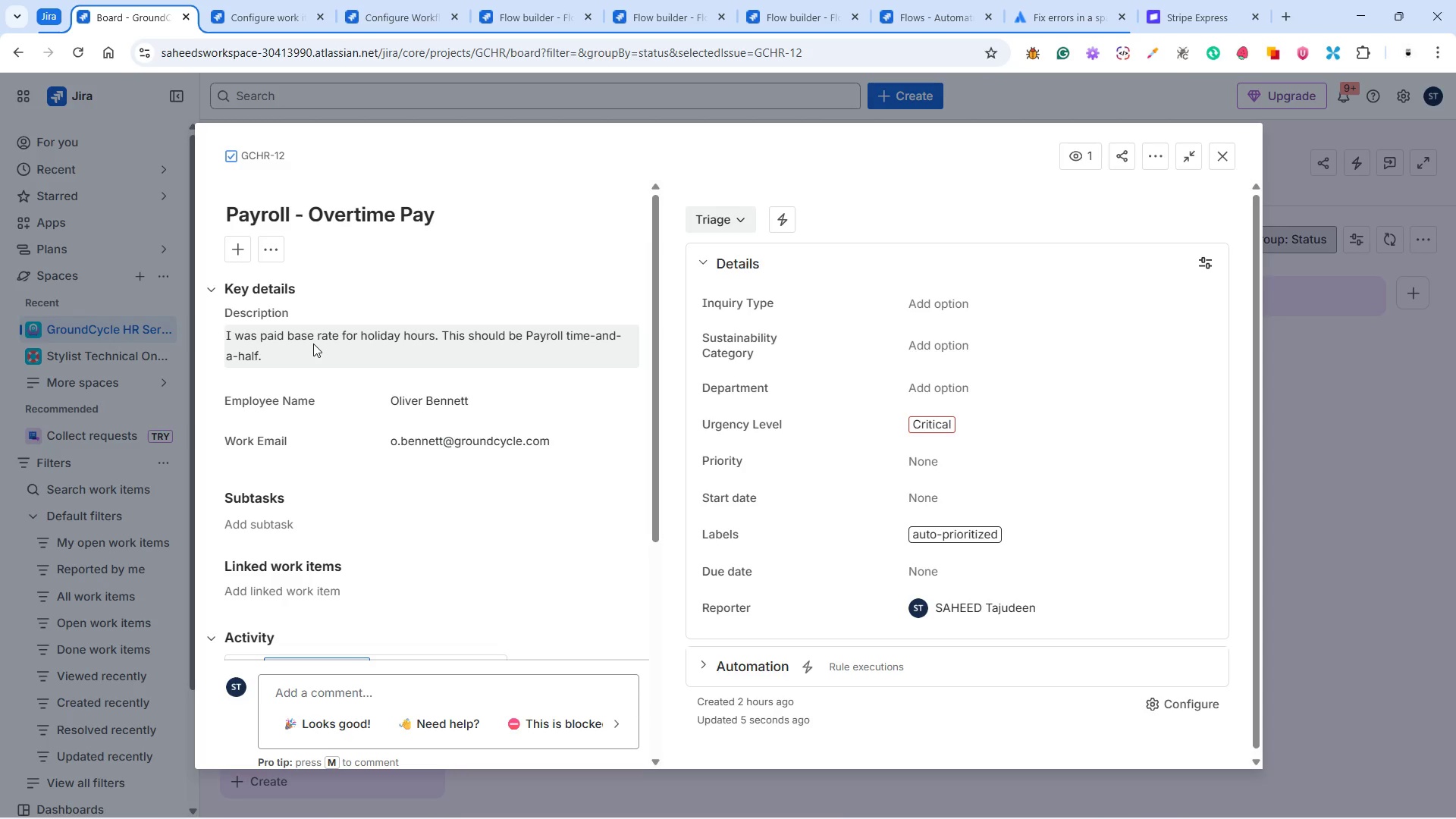 
wait(14.18)
 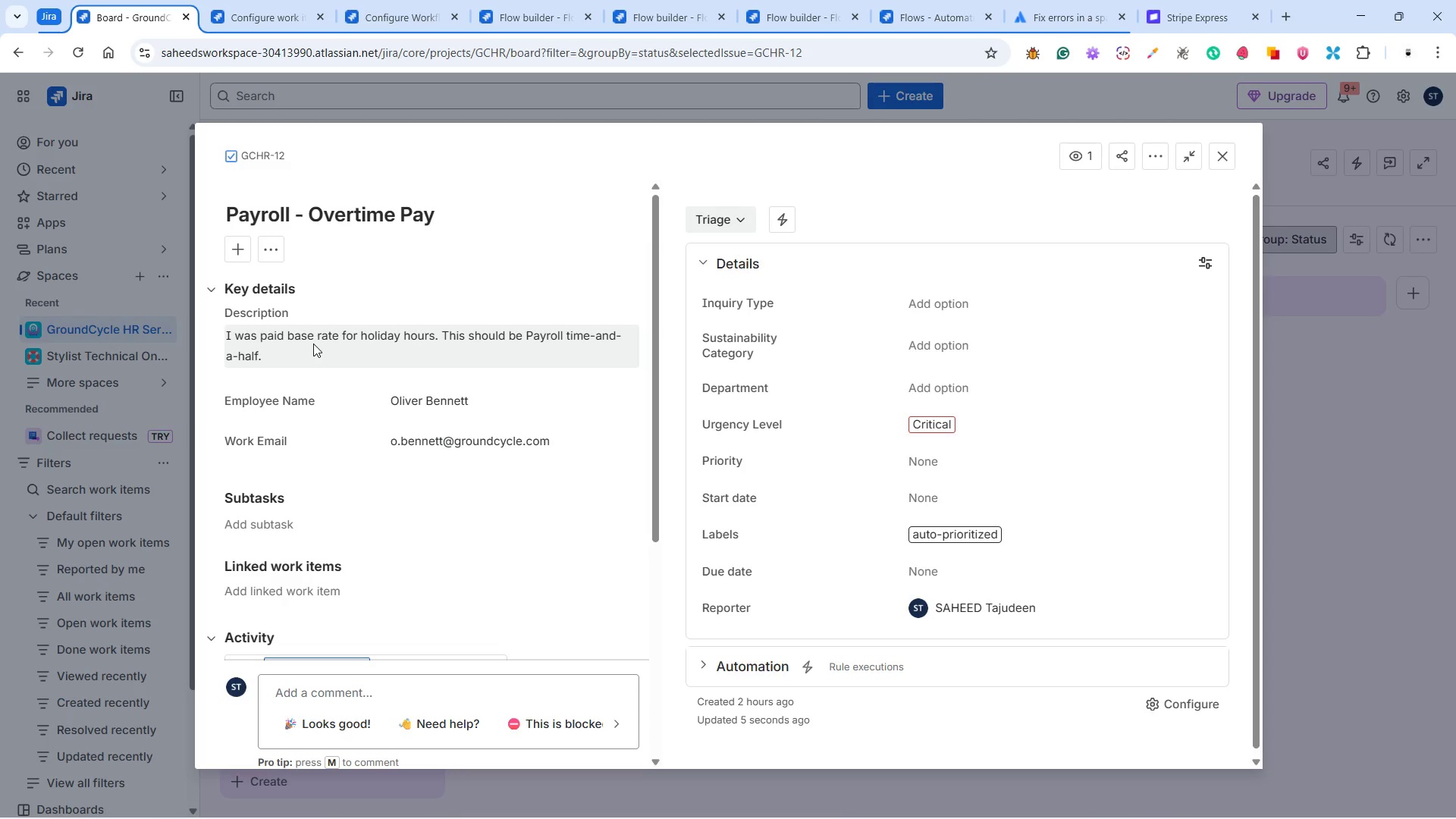 
scroll: coordinate [431, 336], scroll_direction: down, amount: 1.0
 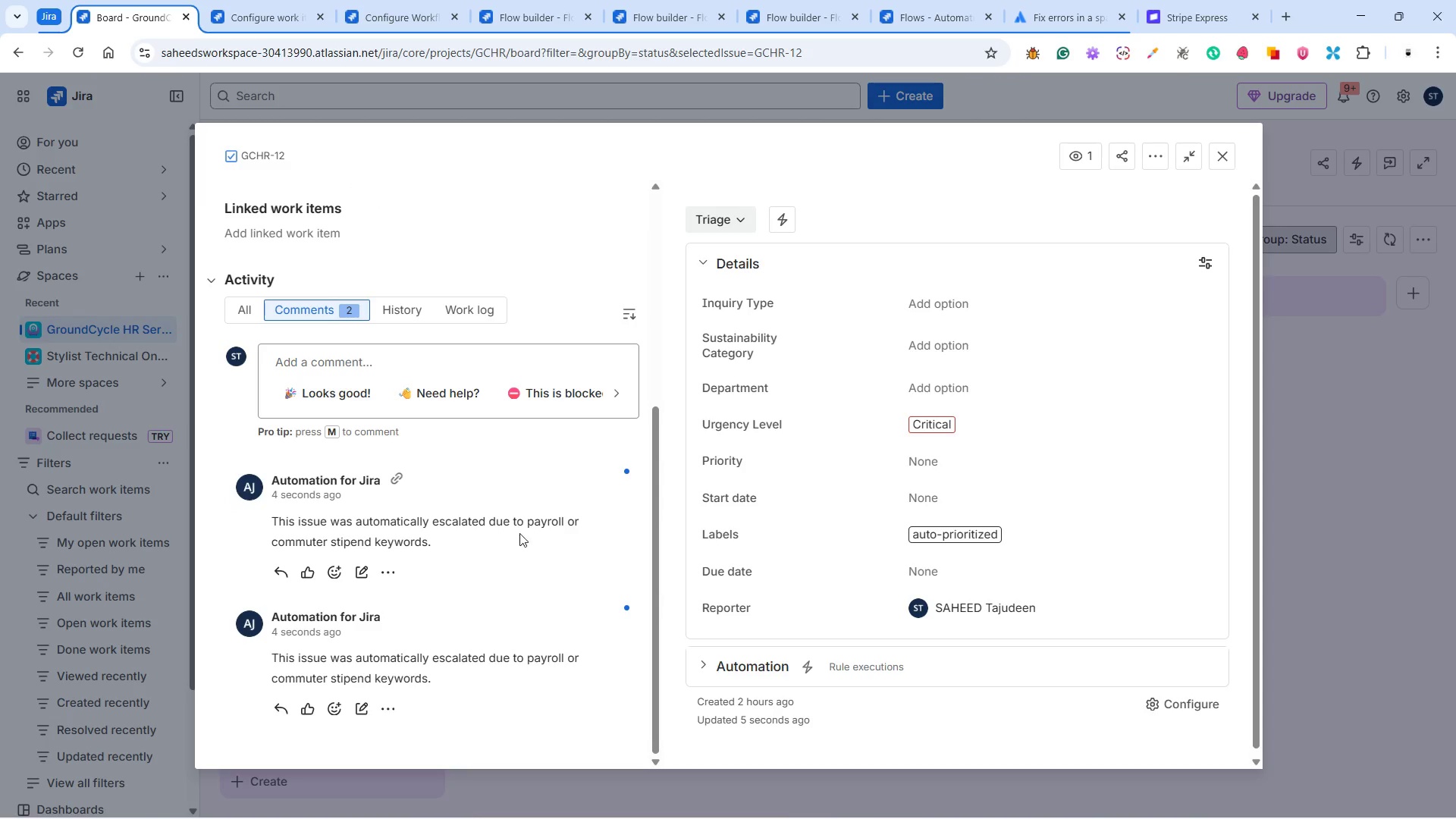 
left_click([386, 576])
 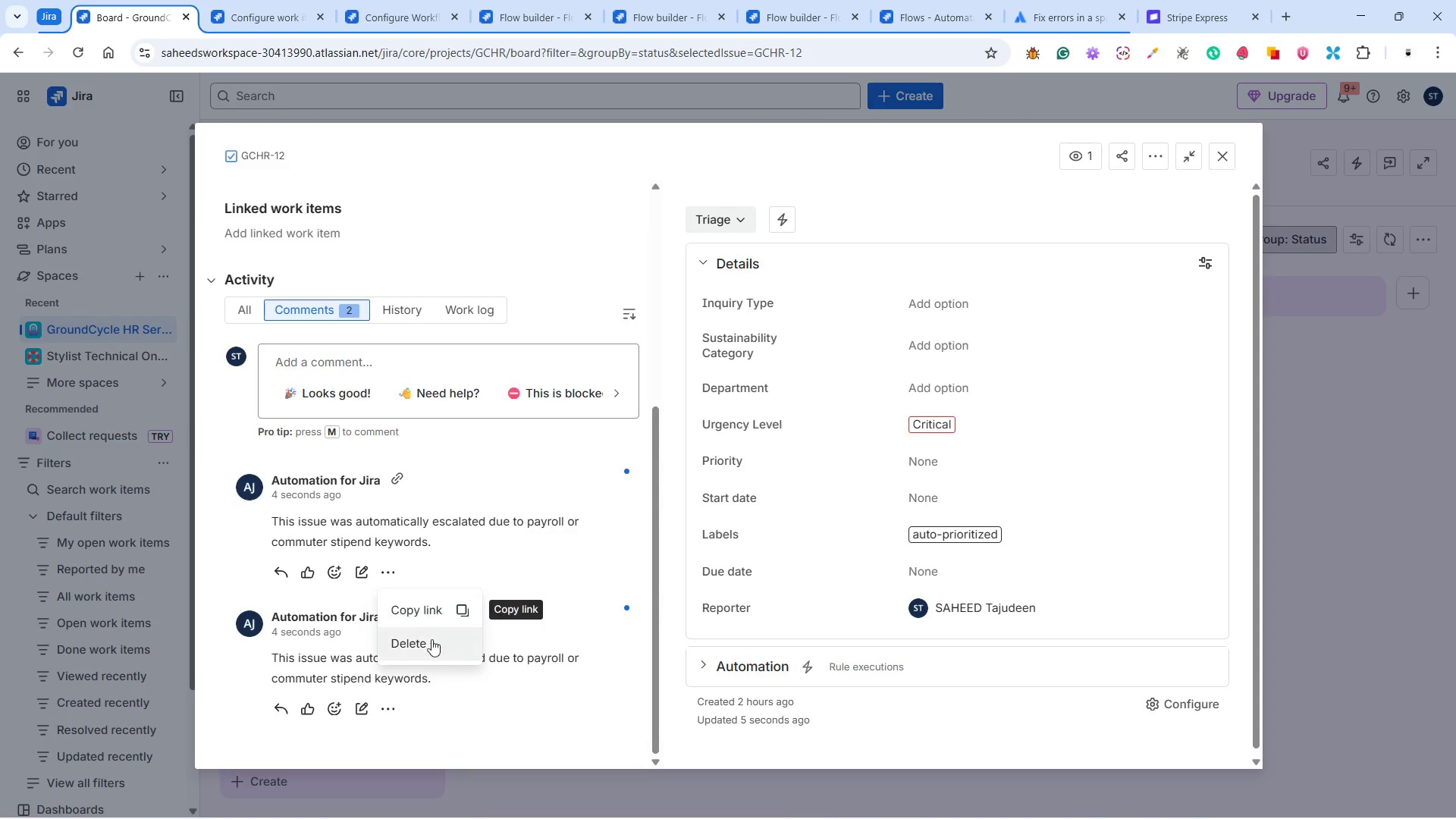 
left_click([425, 645])
 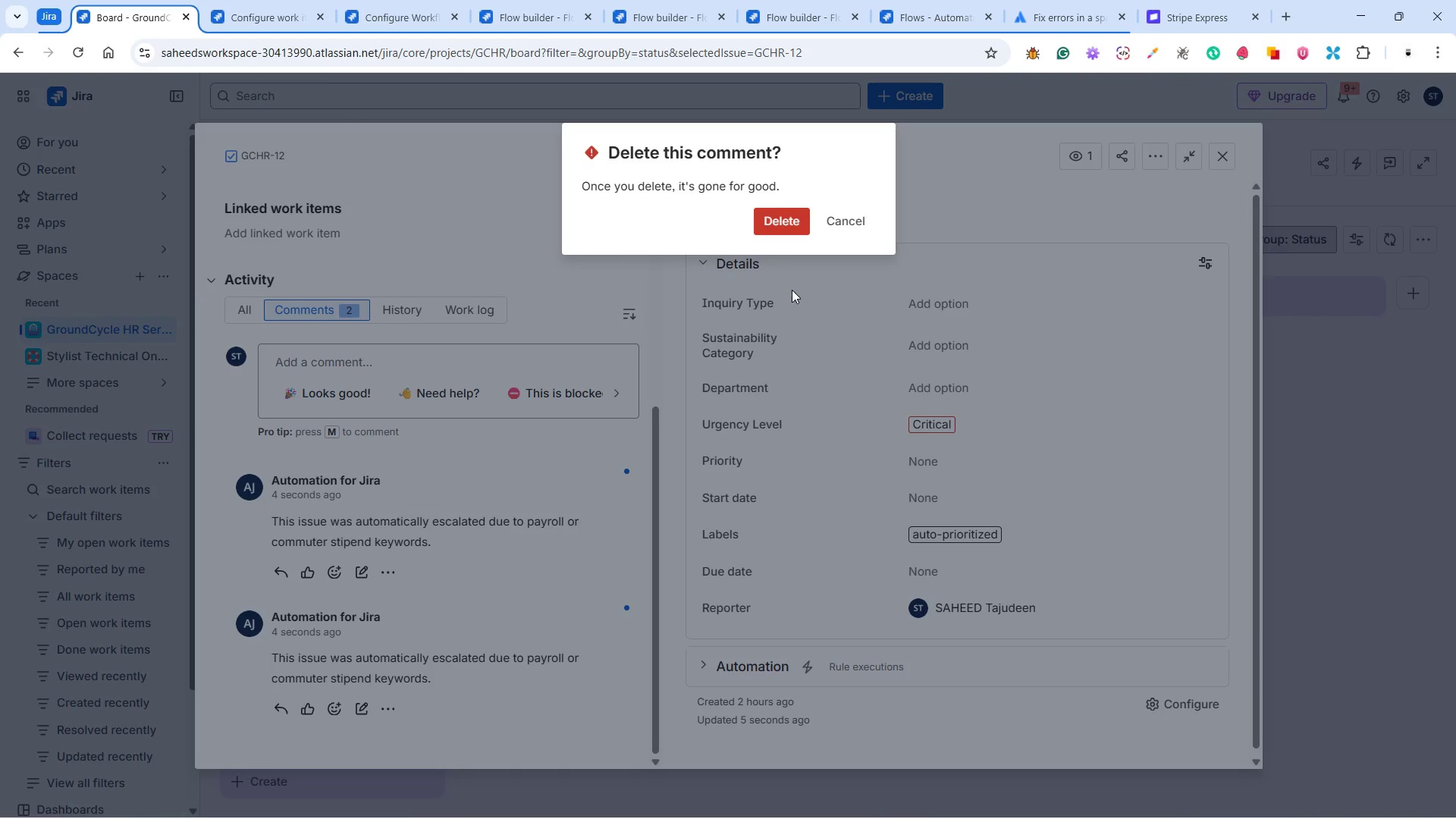 
left_click([784, 212])
 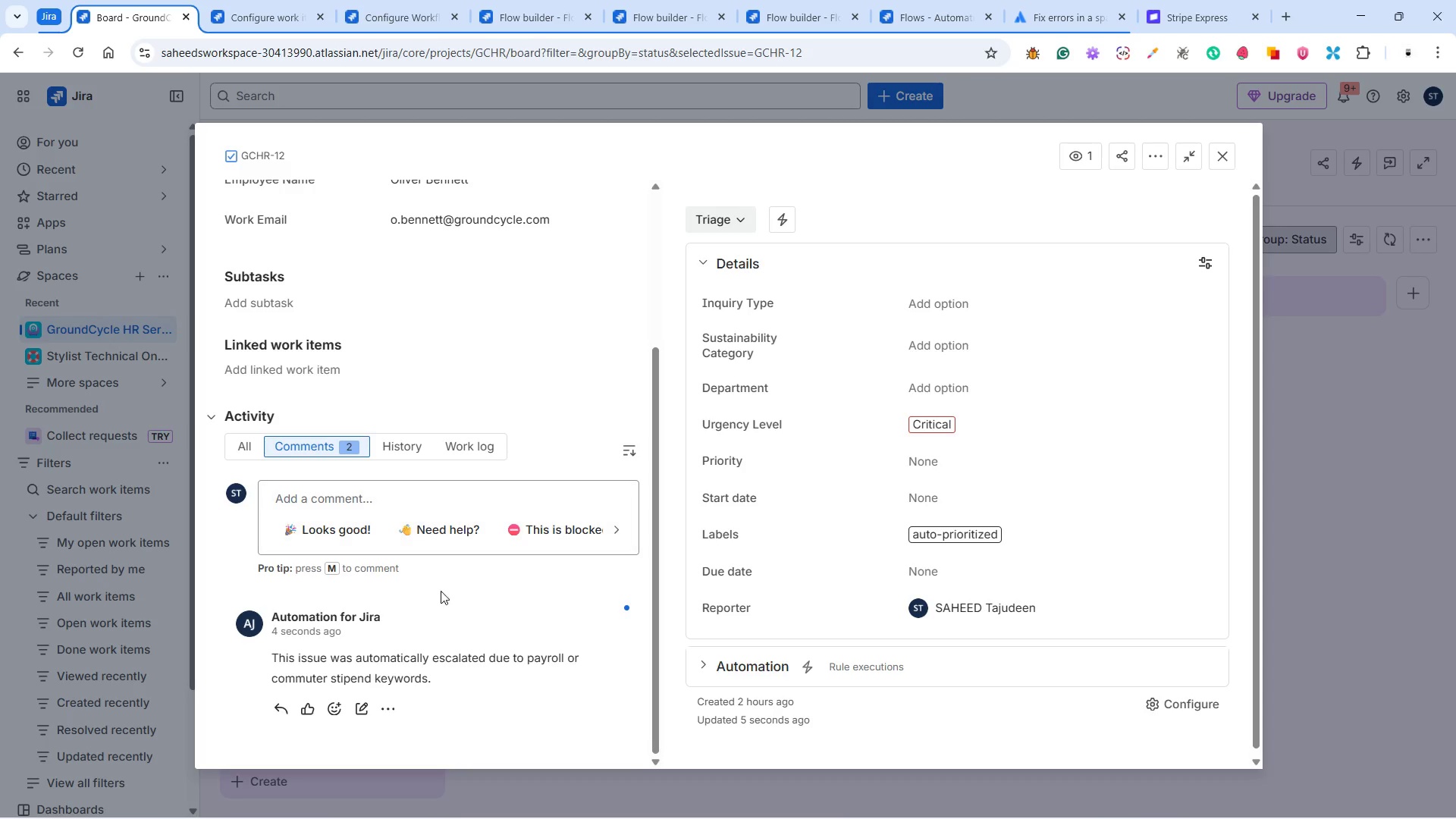 
scroll: coordinate [426, 648], scroll_direction: down, amount: 4.0
 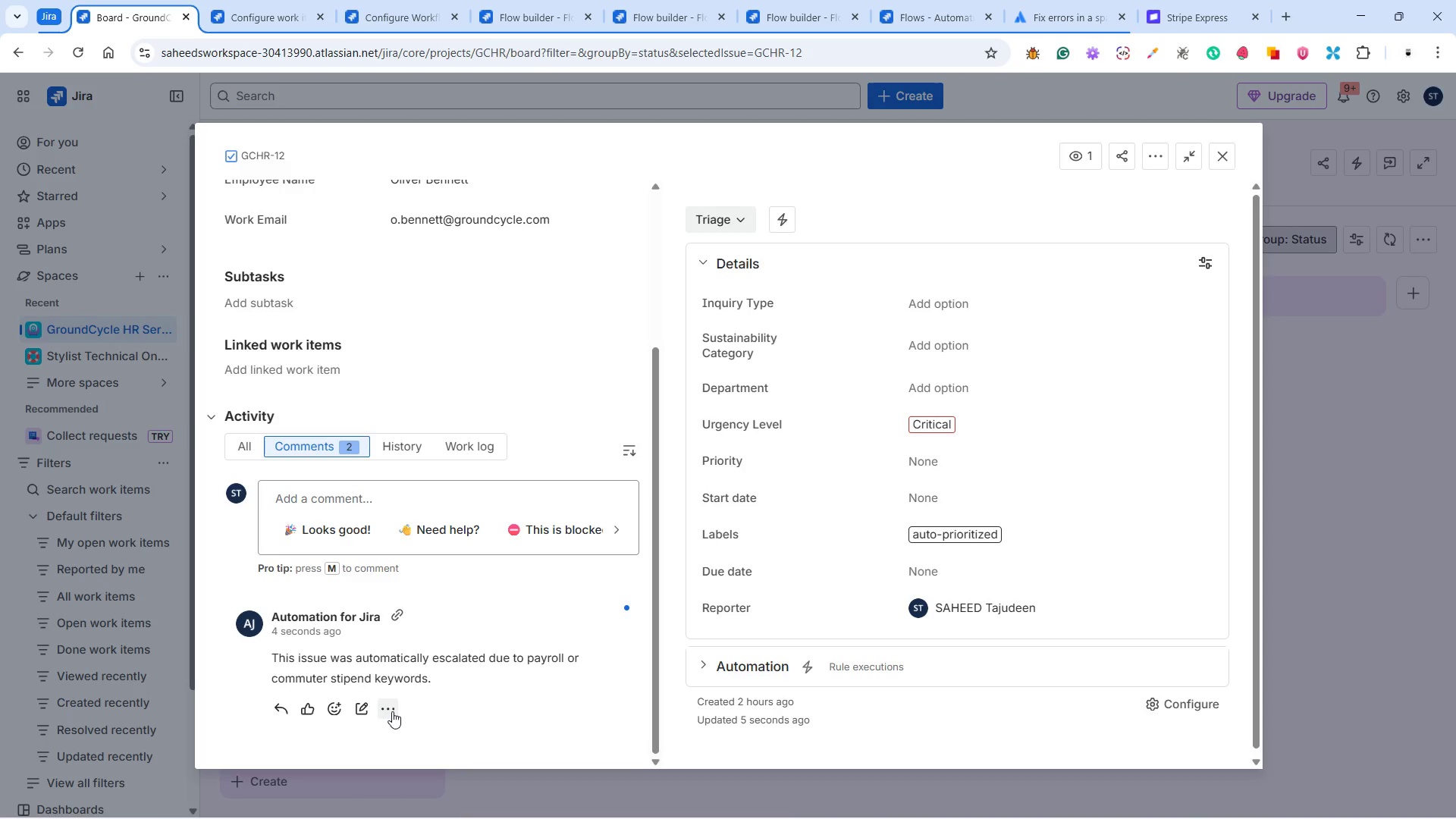 
left_click([394, 709])
 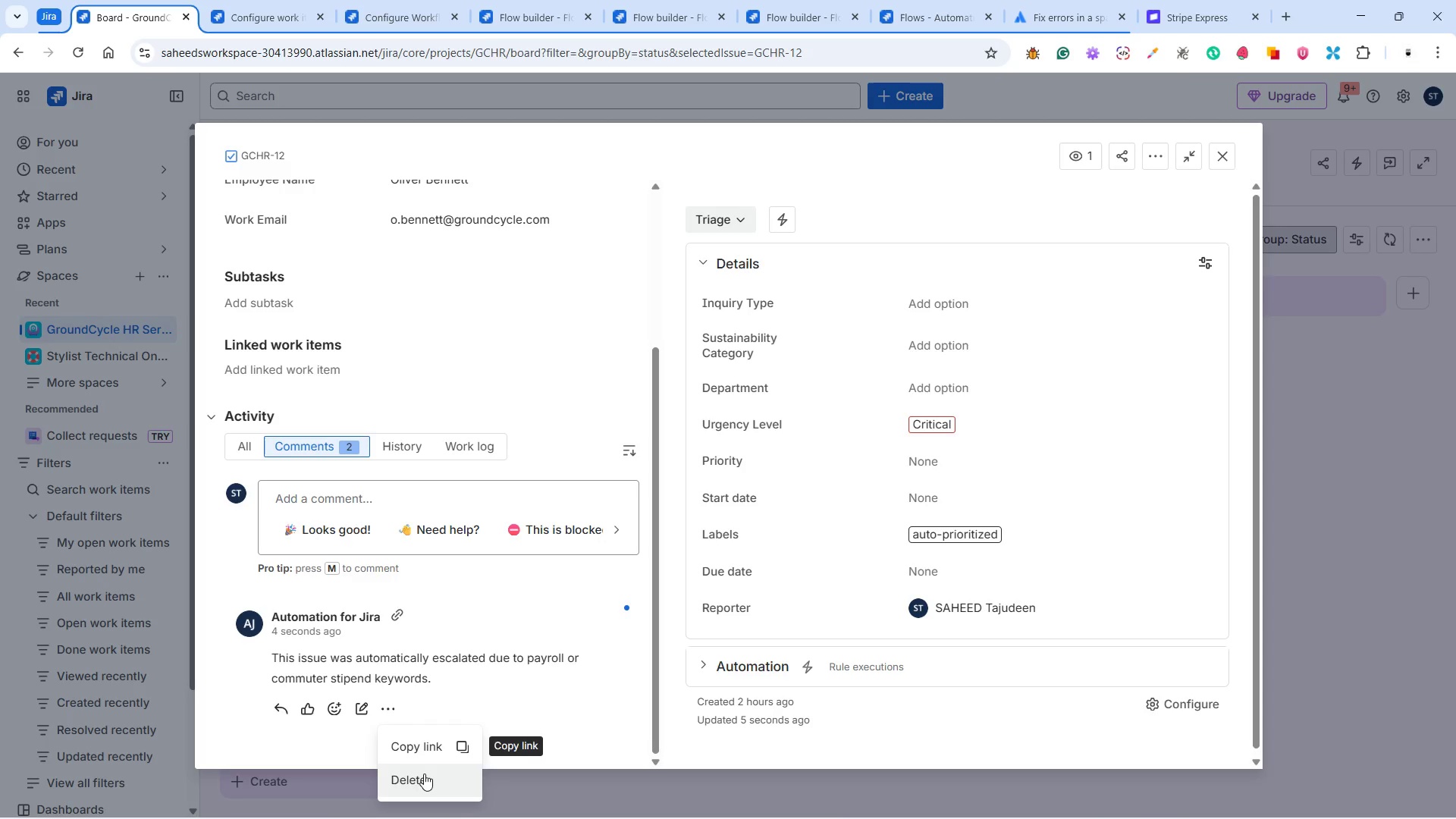 
left_click([424, 774])
 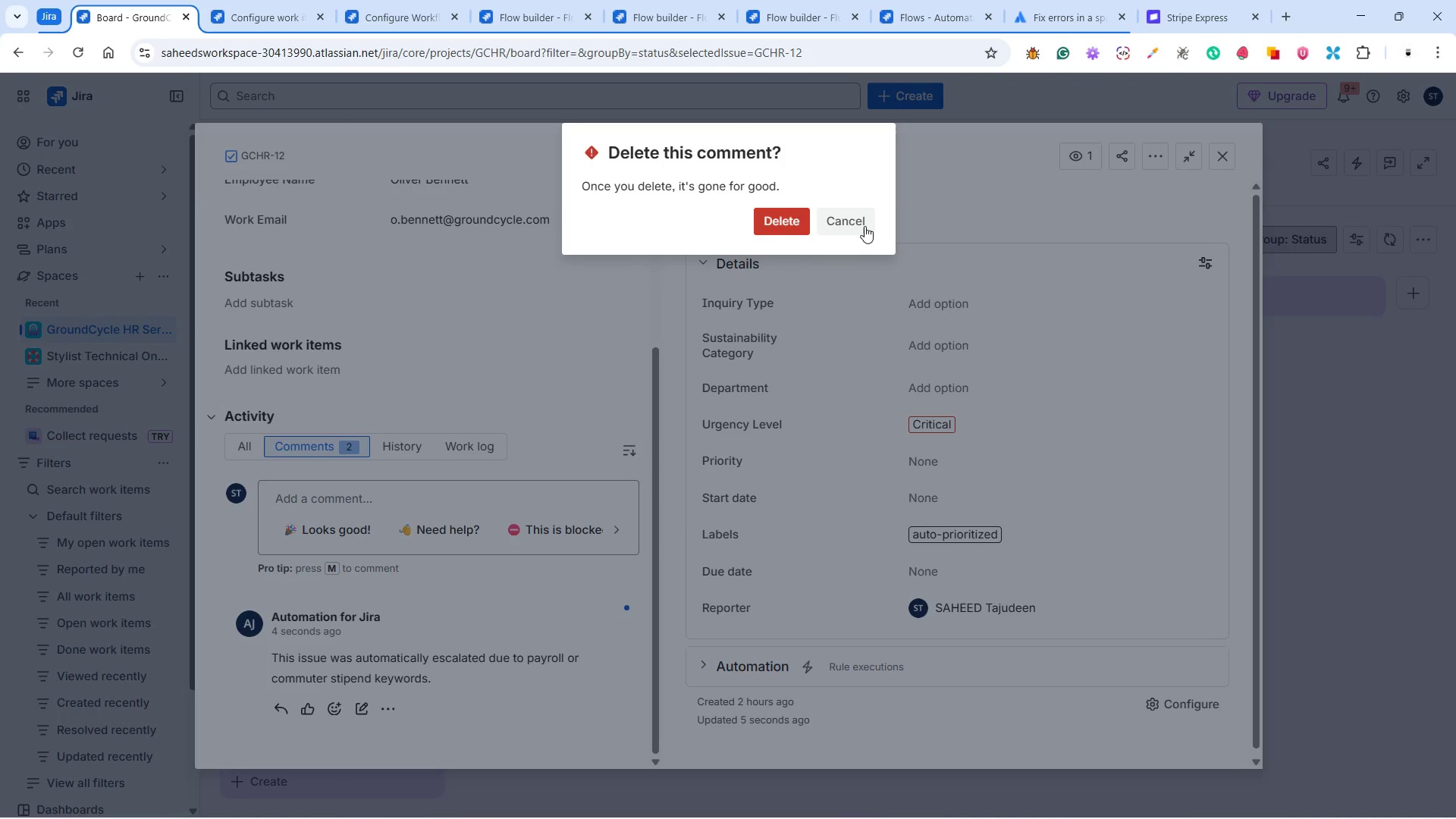 
left_click([786, 221])
 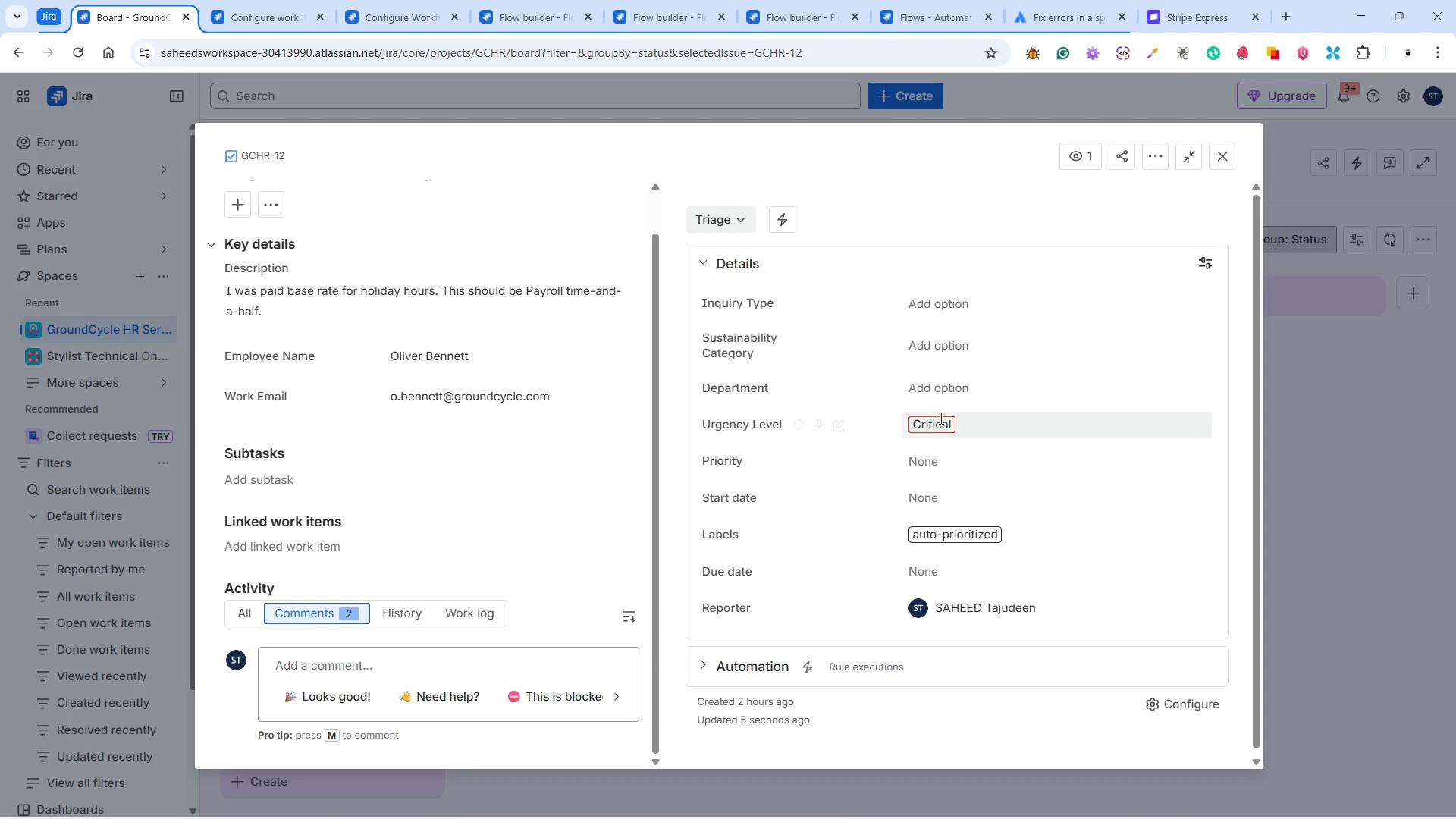 
left_click([942, 425])
 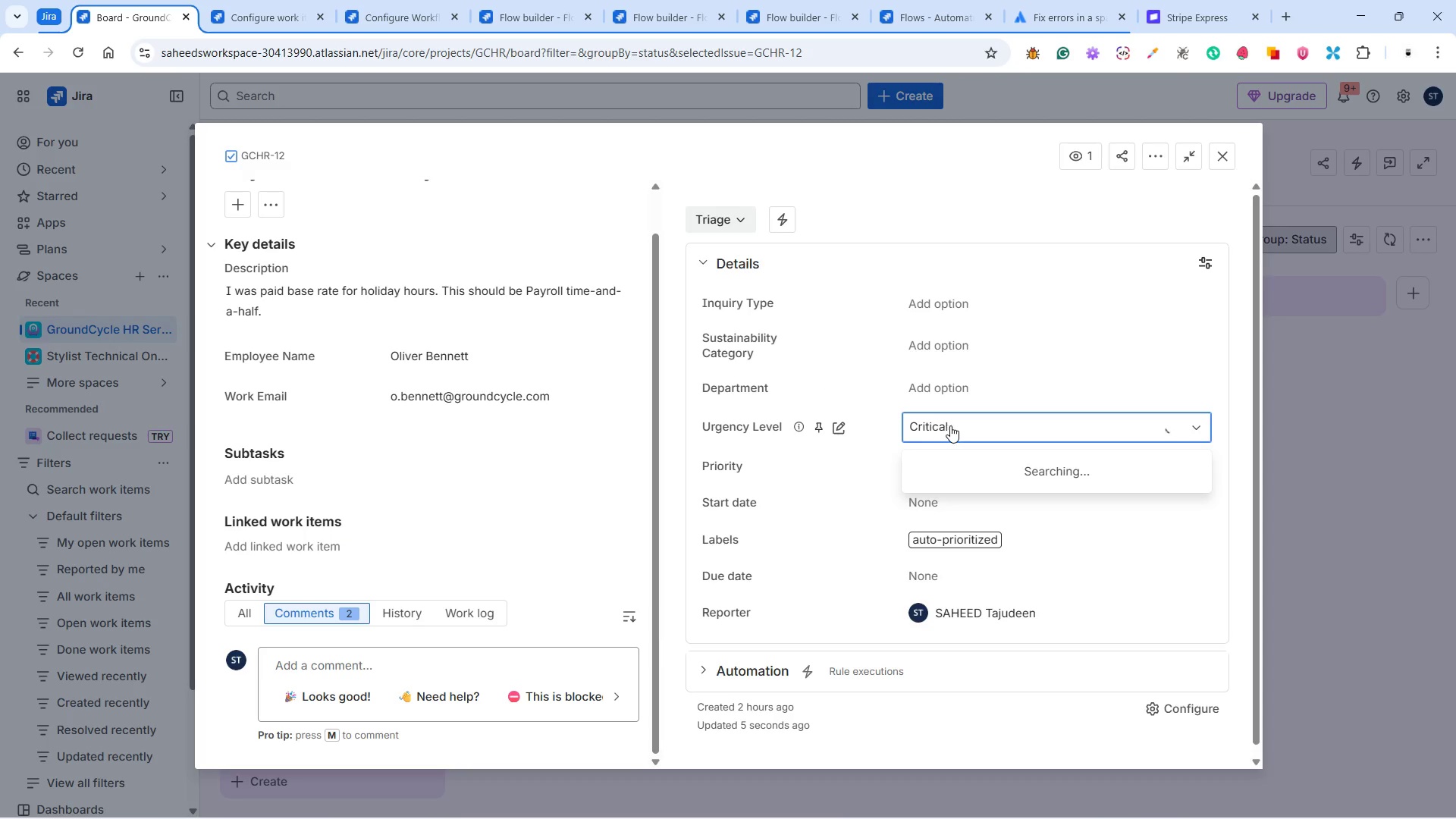 
mouse_move([965, 441])
 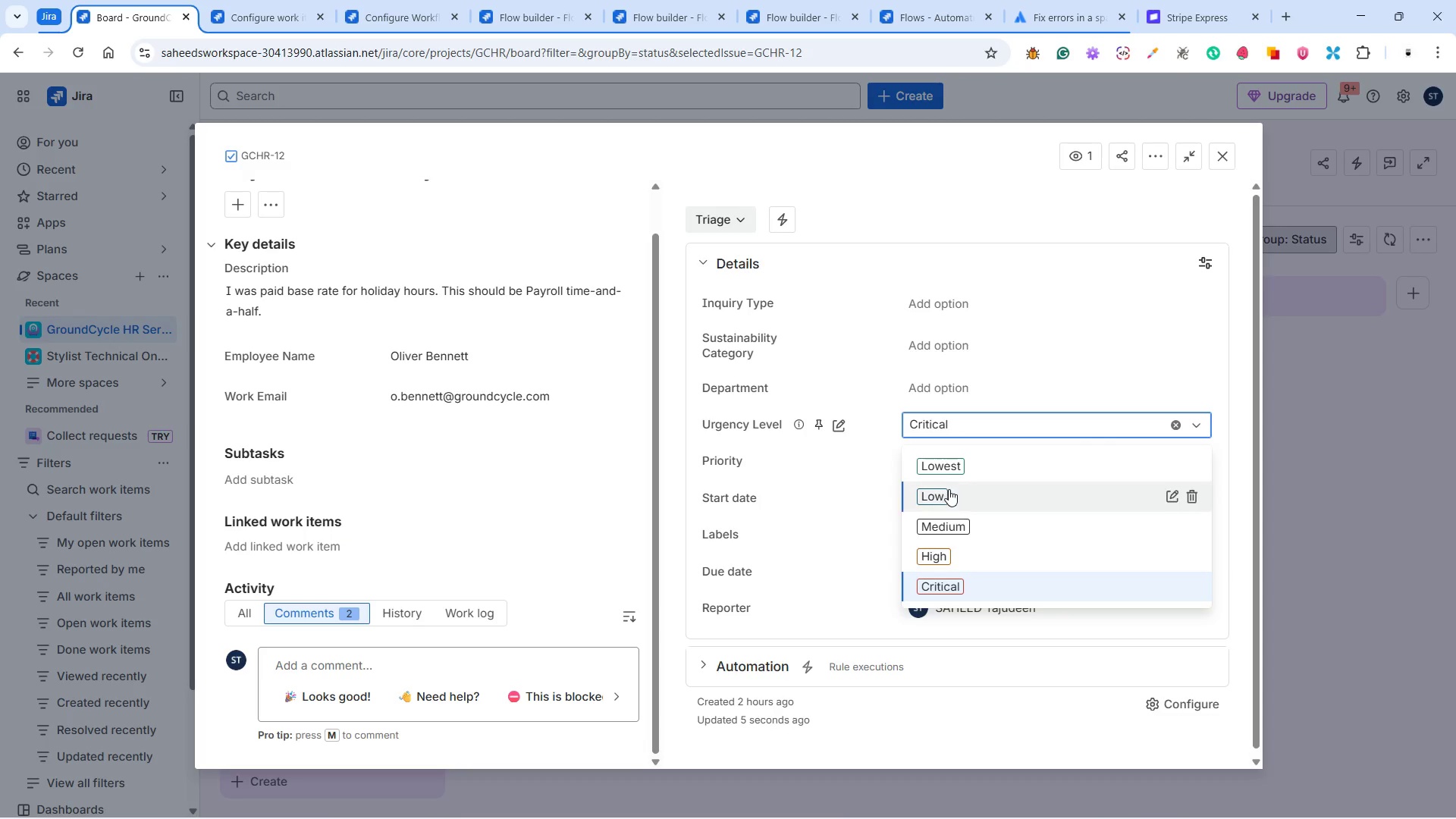 
left_click([947, 492])
 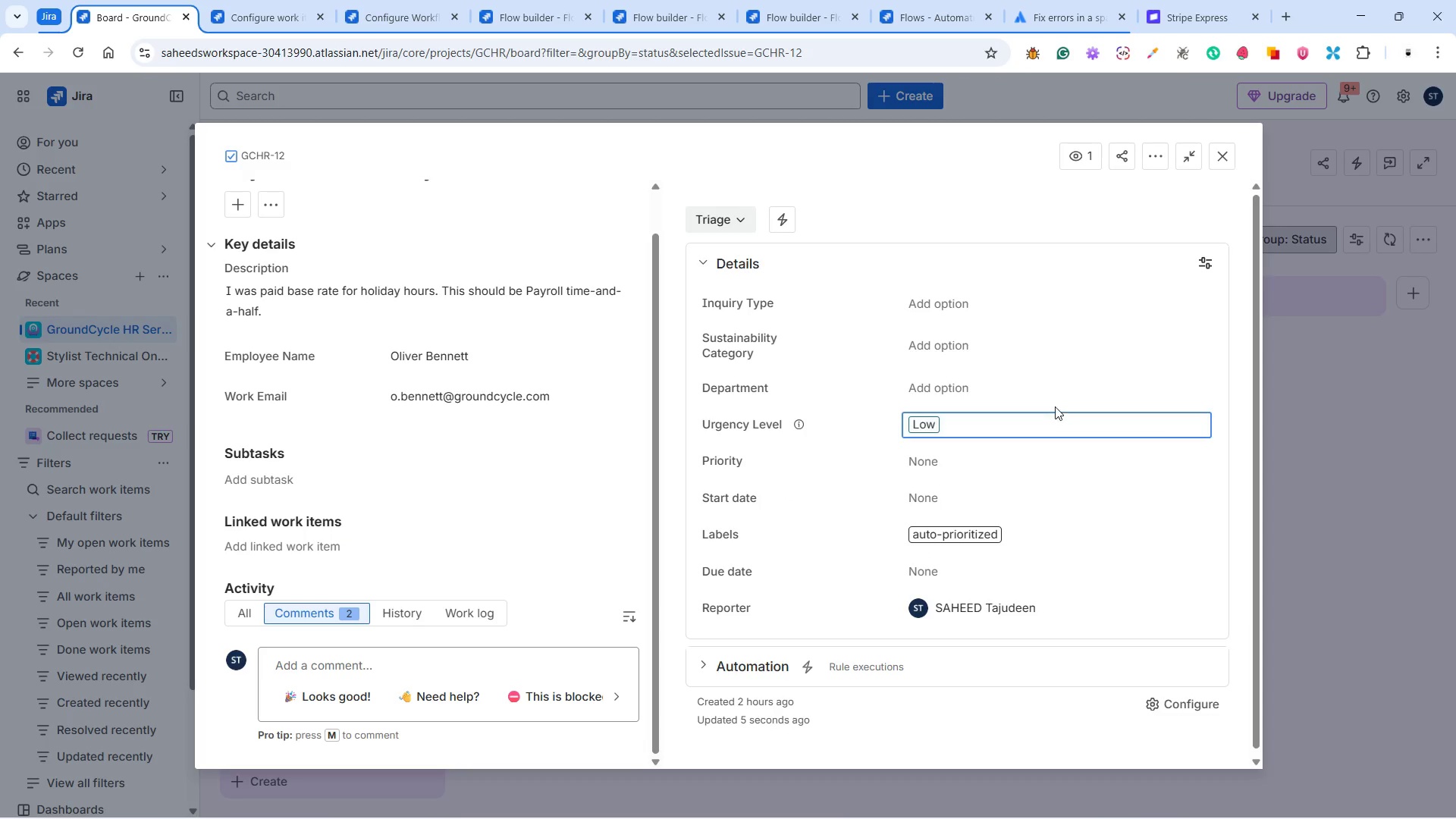 
left_click([1058, 393])
 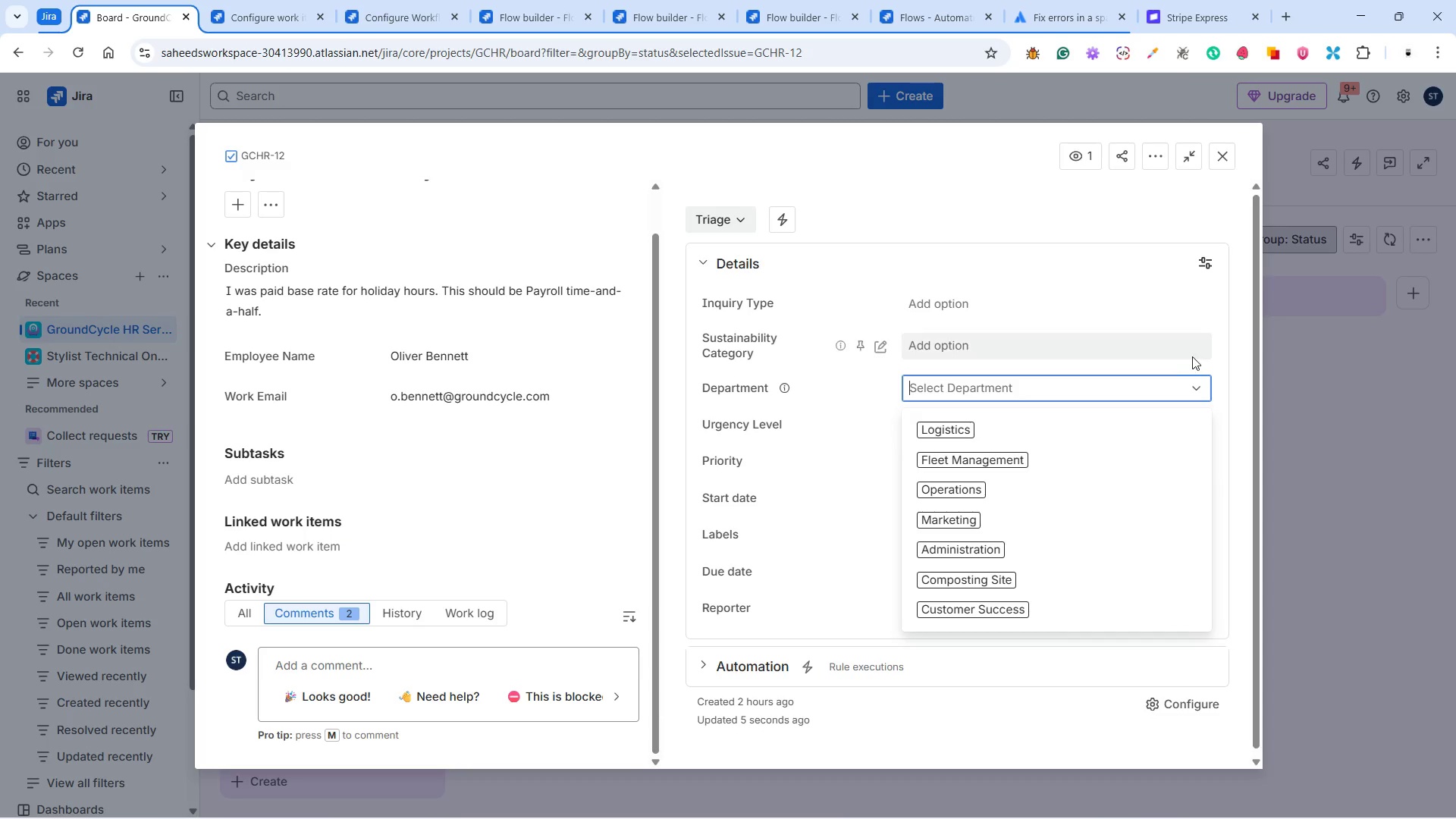 
left_click([1241, 369])
 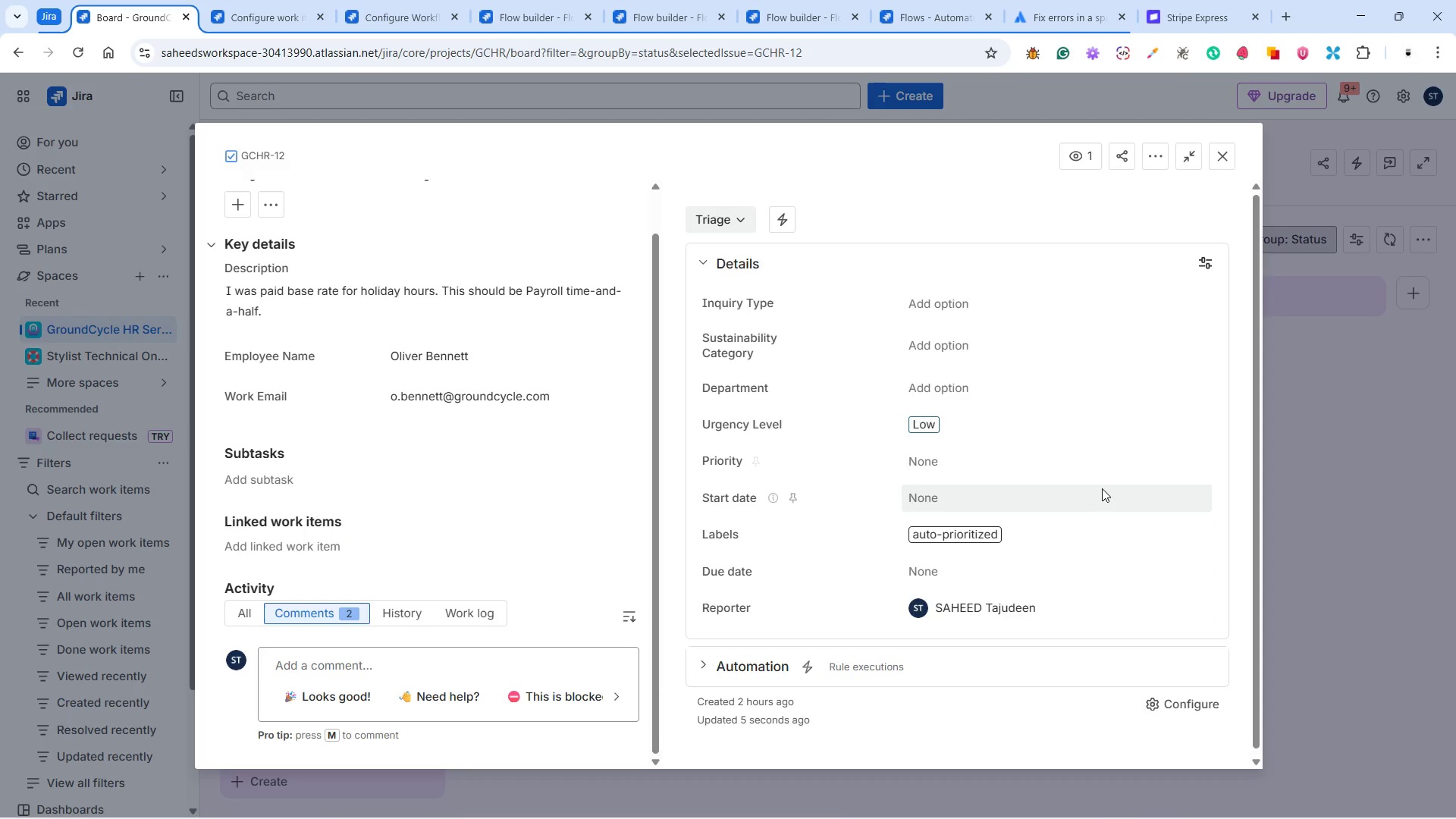 
scroll: coordinate [1100, 488], scroll_direction: down, amount: 5.0
 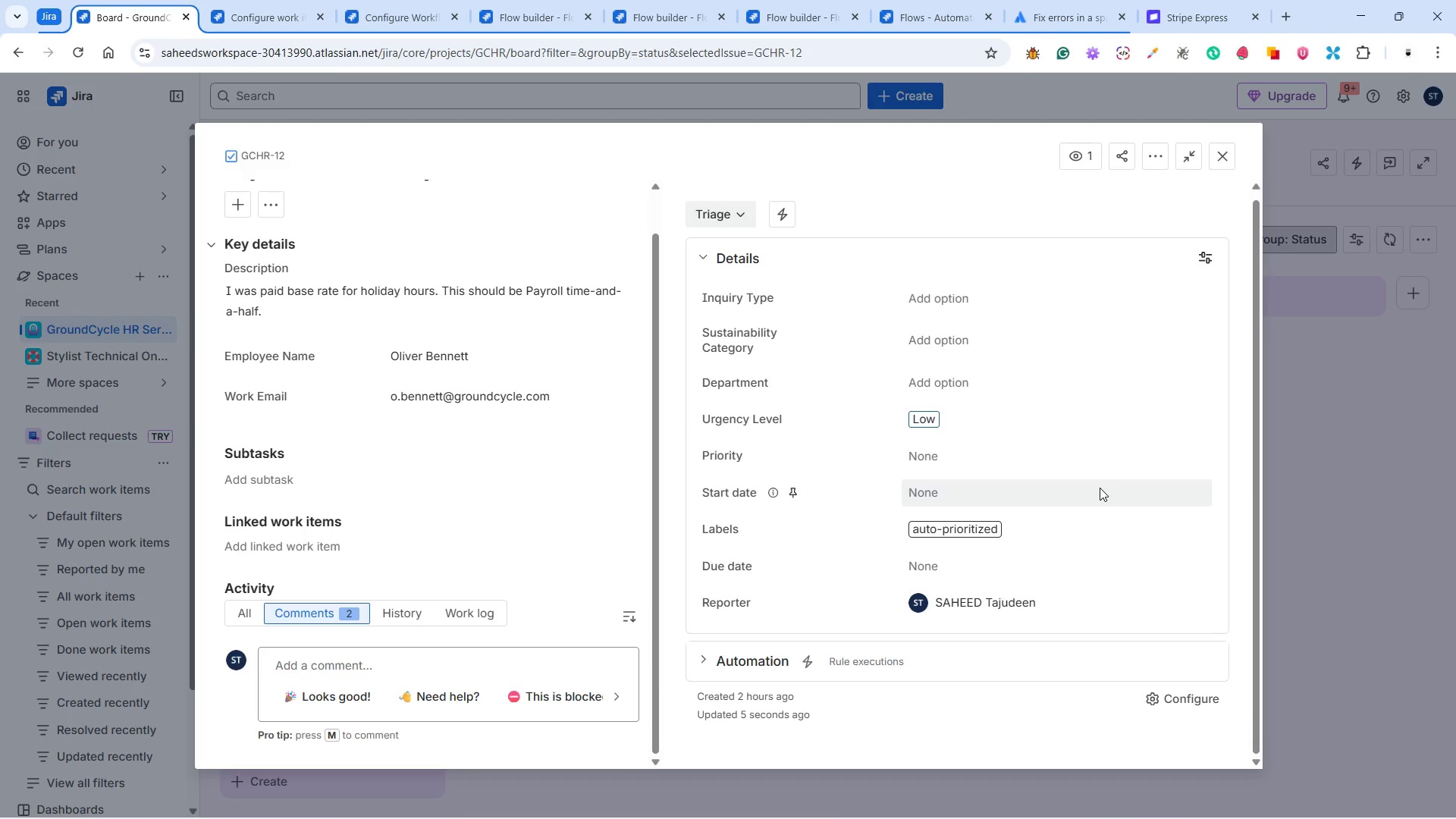 
scroll: coordinate [1100, 487], scroll_direction: up, amount: 3.0
 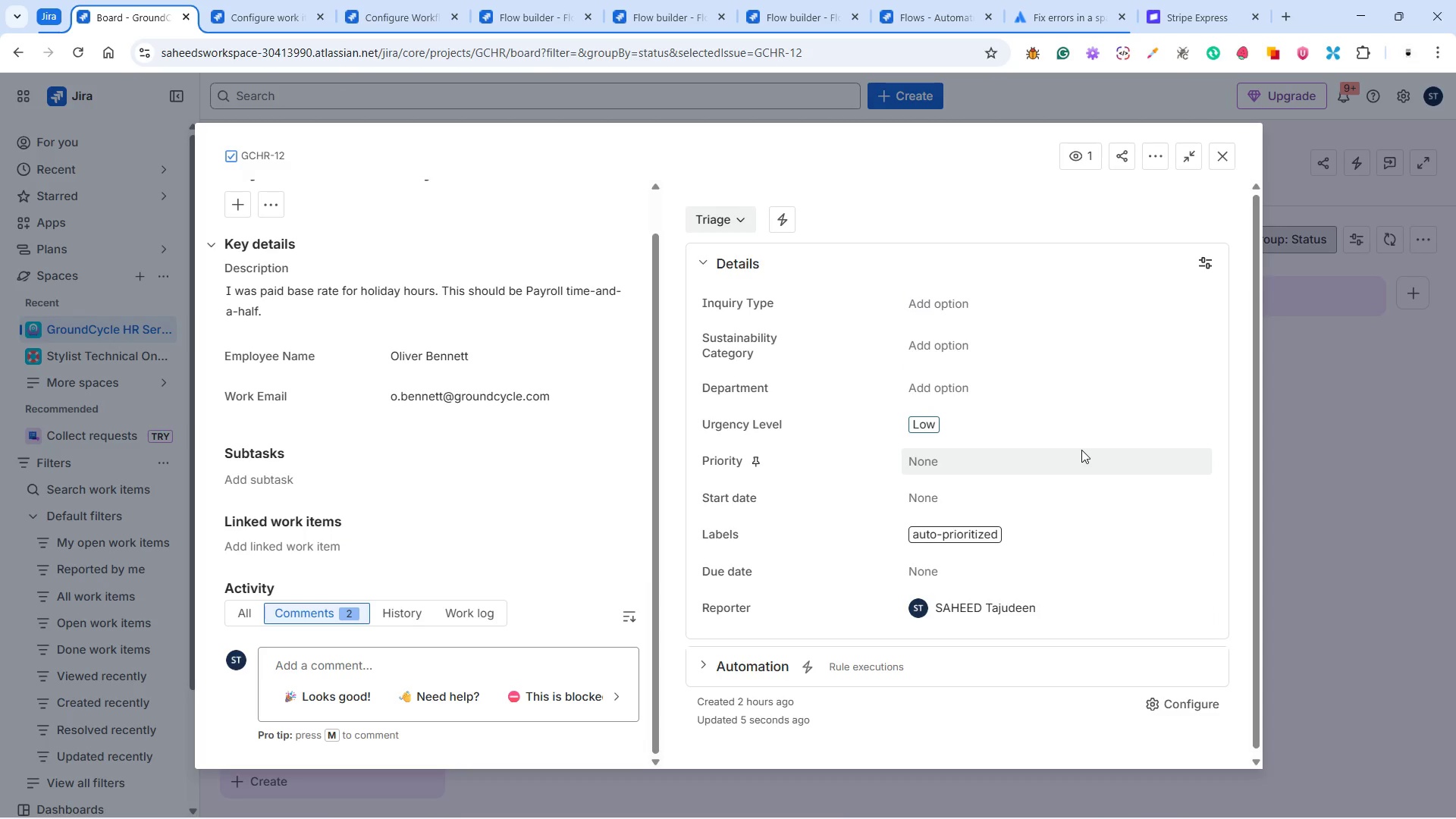 
scroll: coordinate [503, 527], scroll_direction: down, amount: 5.0
 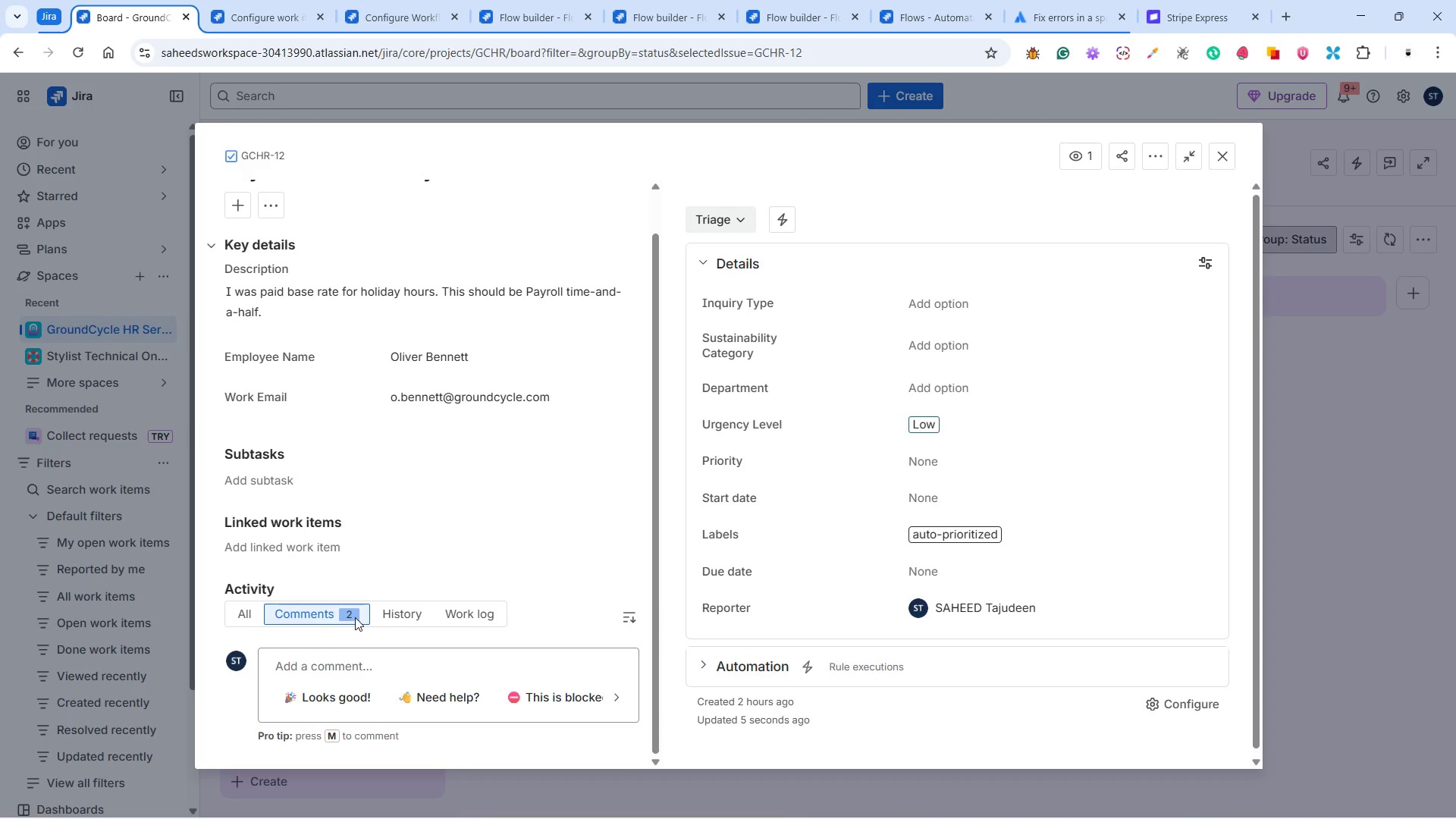 
left_click([409, 617])
 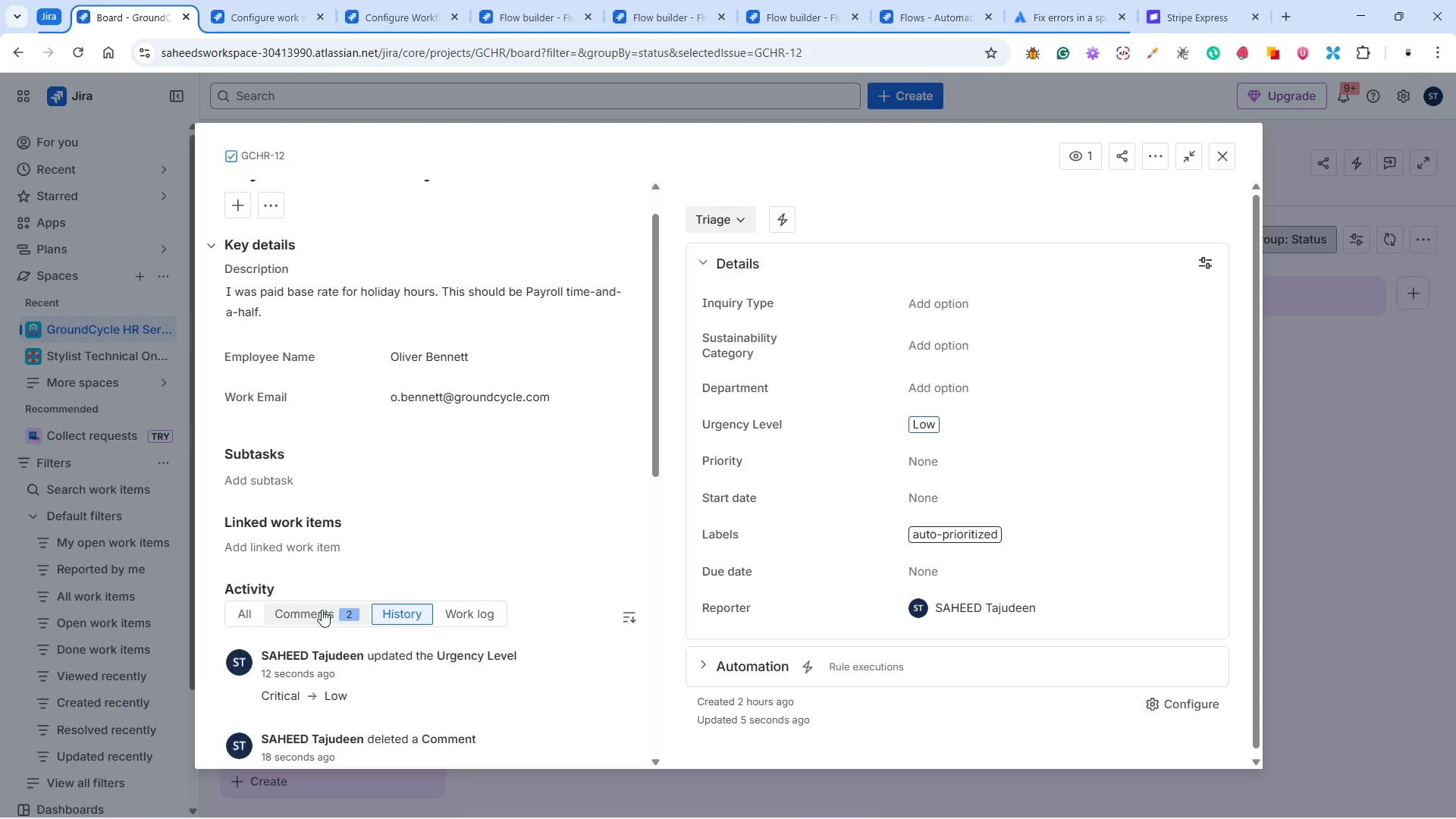 
left_click([322, 610])
 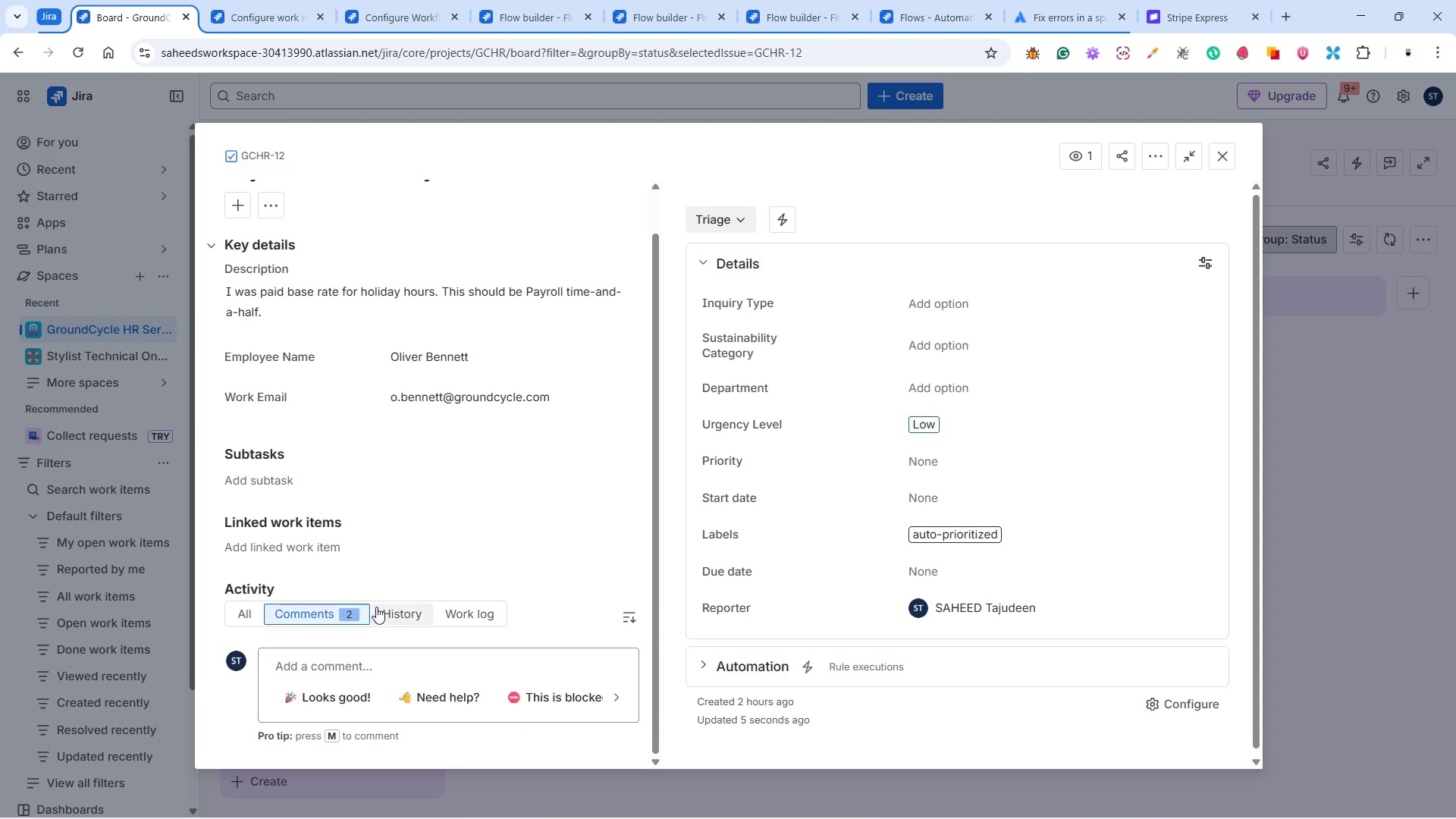 
left_click([388, 607])
 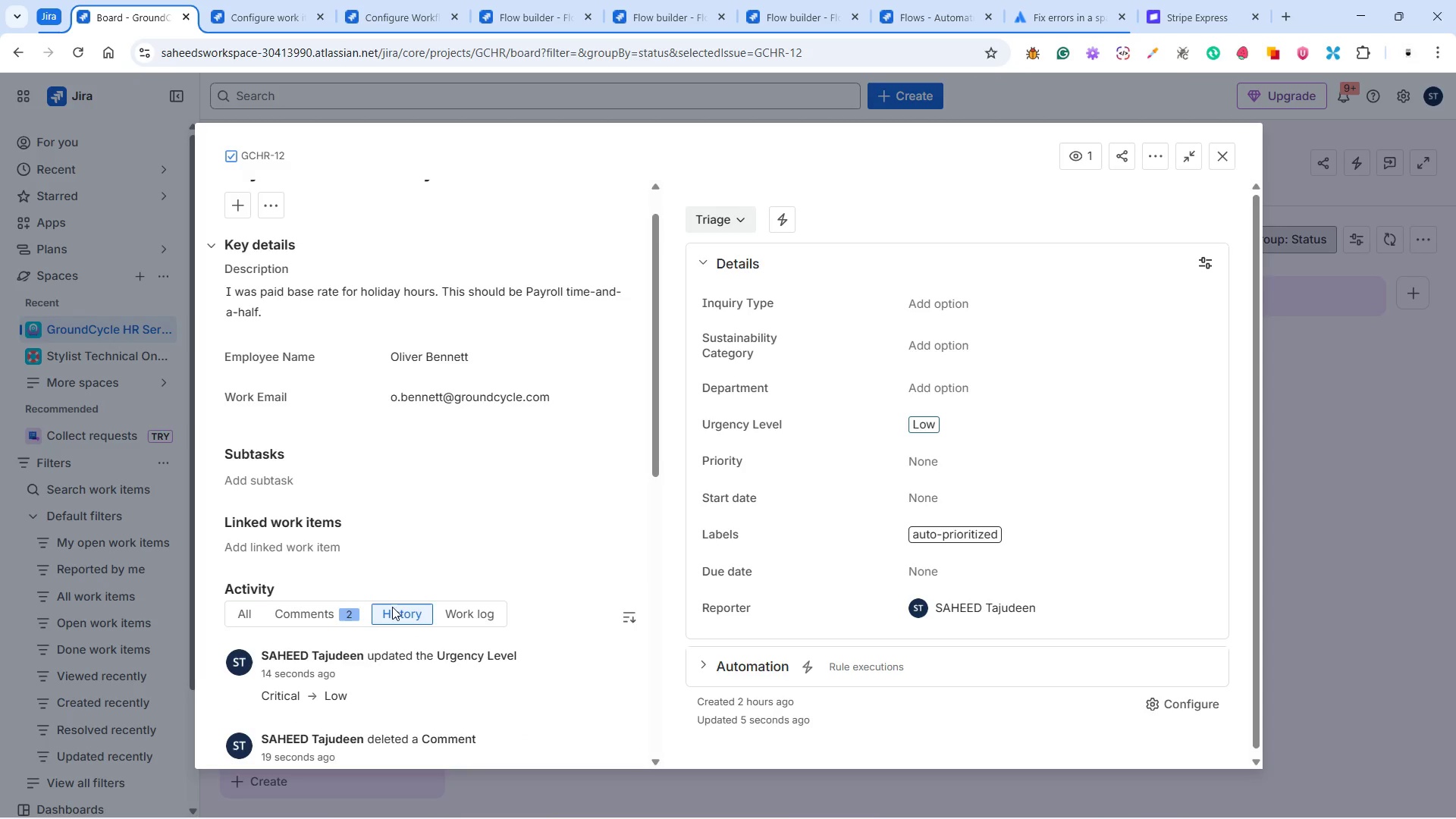 
scroll: coordinate [385, 578], scroll_direction: down, amount: 11.0
 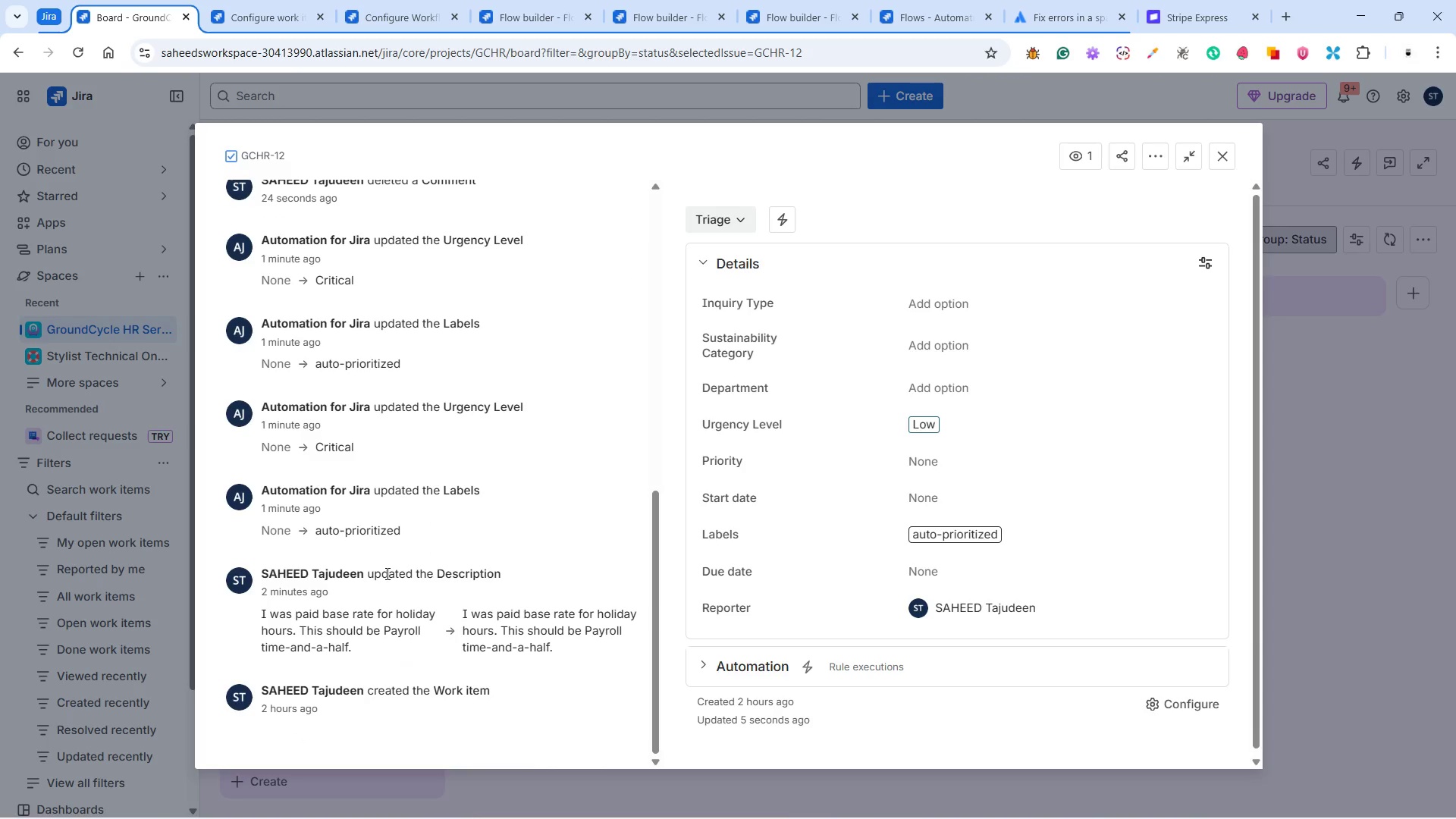 
scroll: coordinate [387, 573], scroll_direction: up, amount: 3.0
 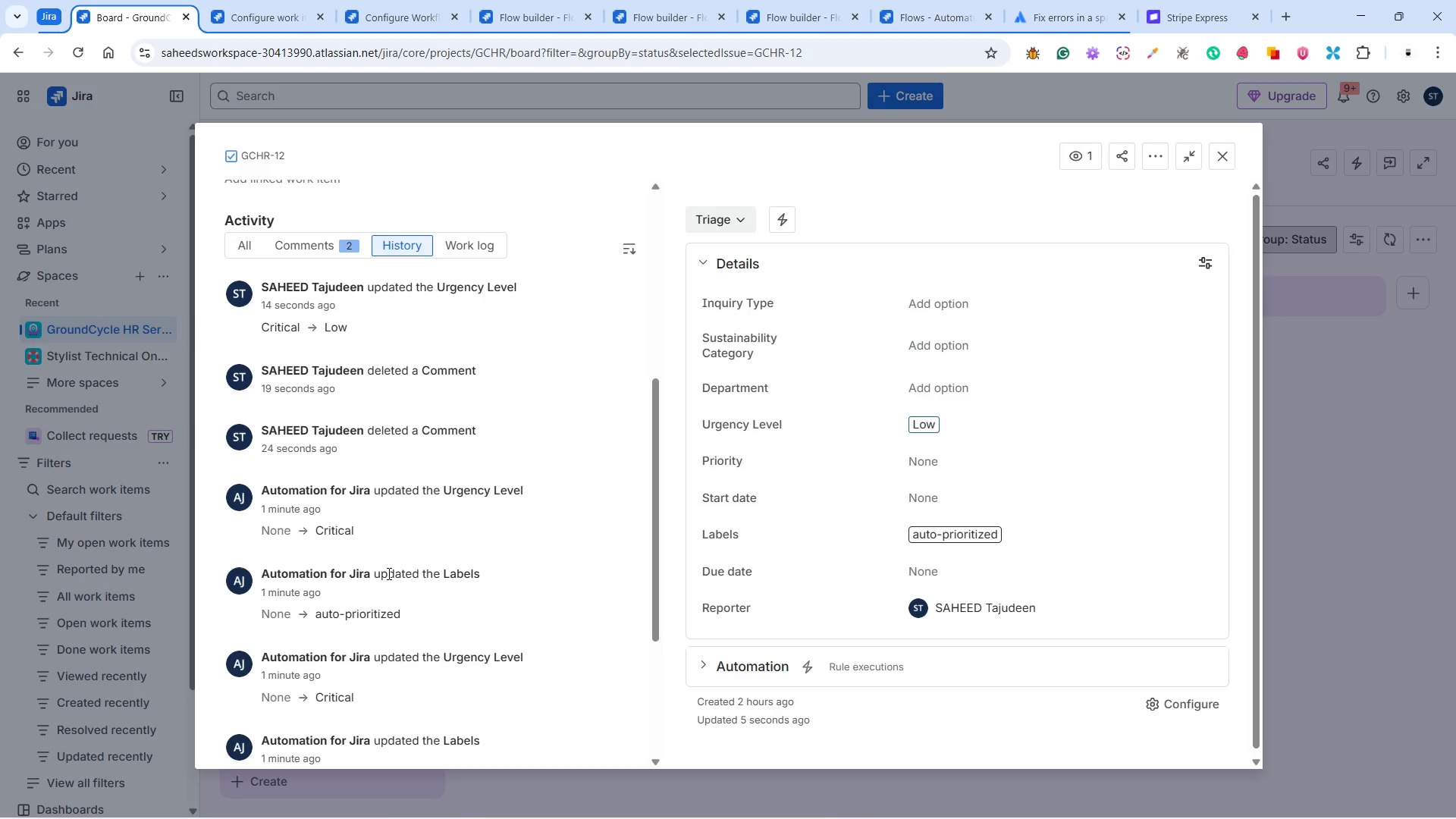 
scroll: coordinate [388, 573], scroll_direction: down, amount: 2.0
 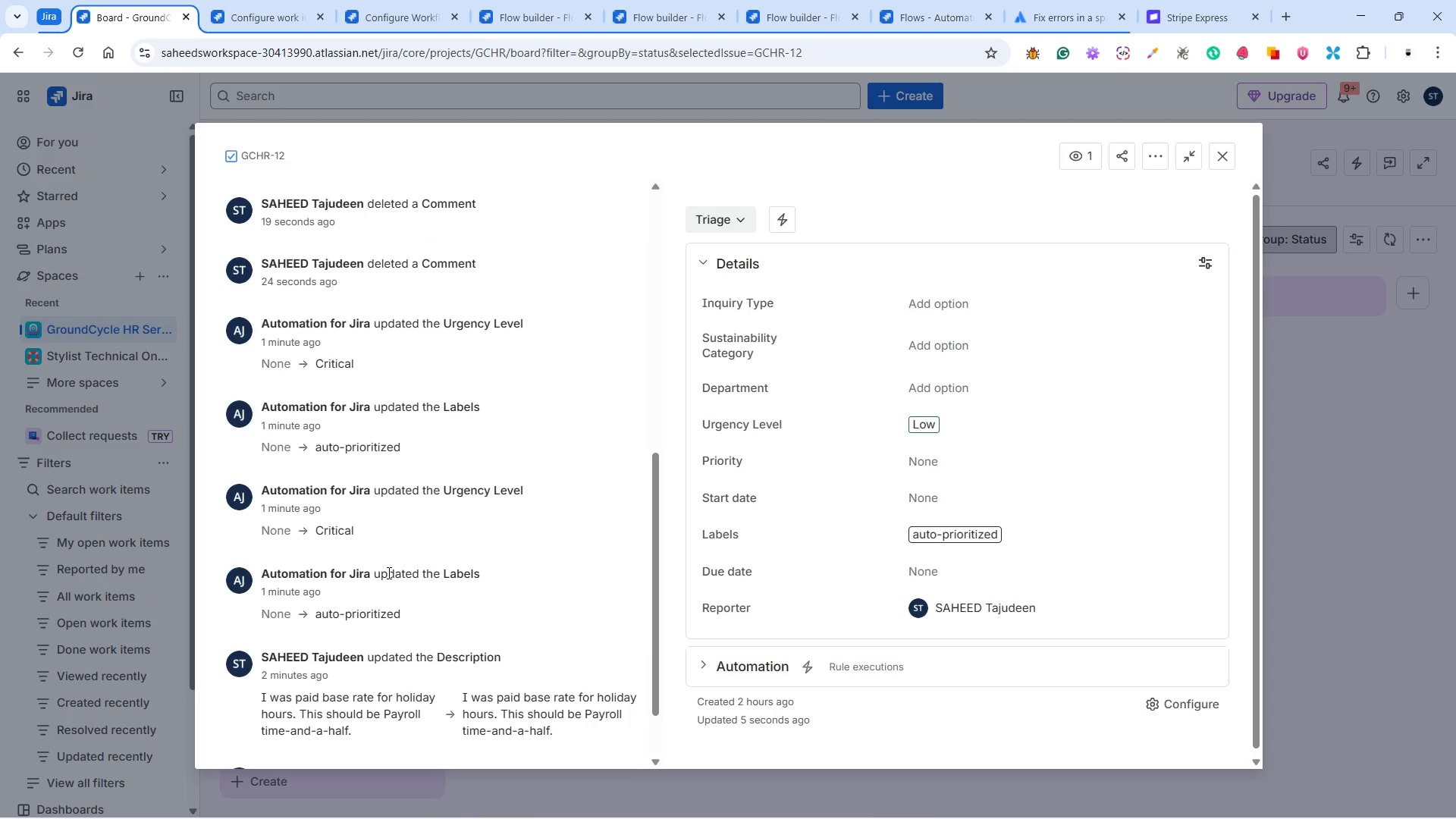 
scroll: coordinate [388, 573], scroll_direction: up, amount: 6.0
 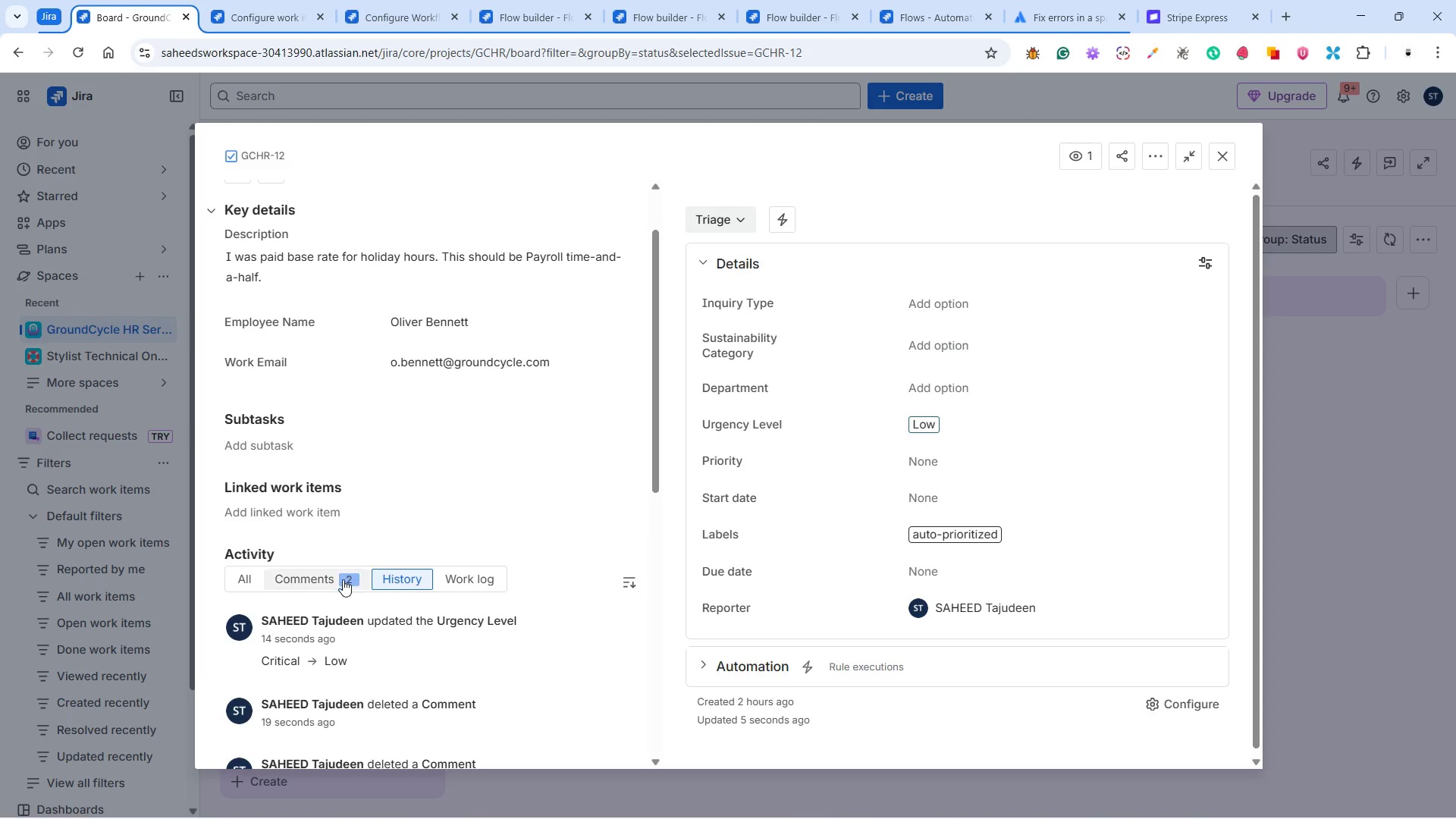 
left_click([343, 579])
 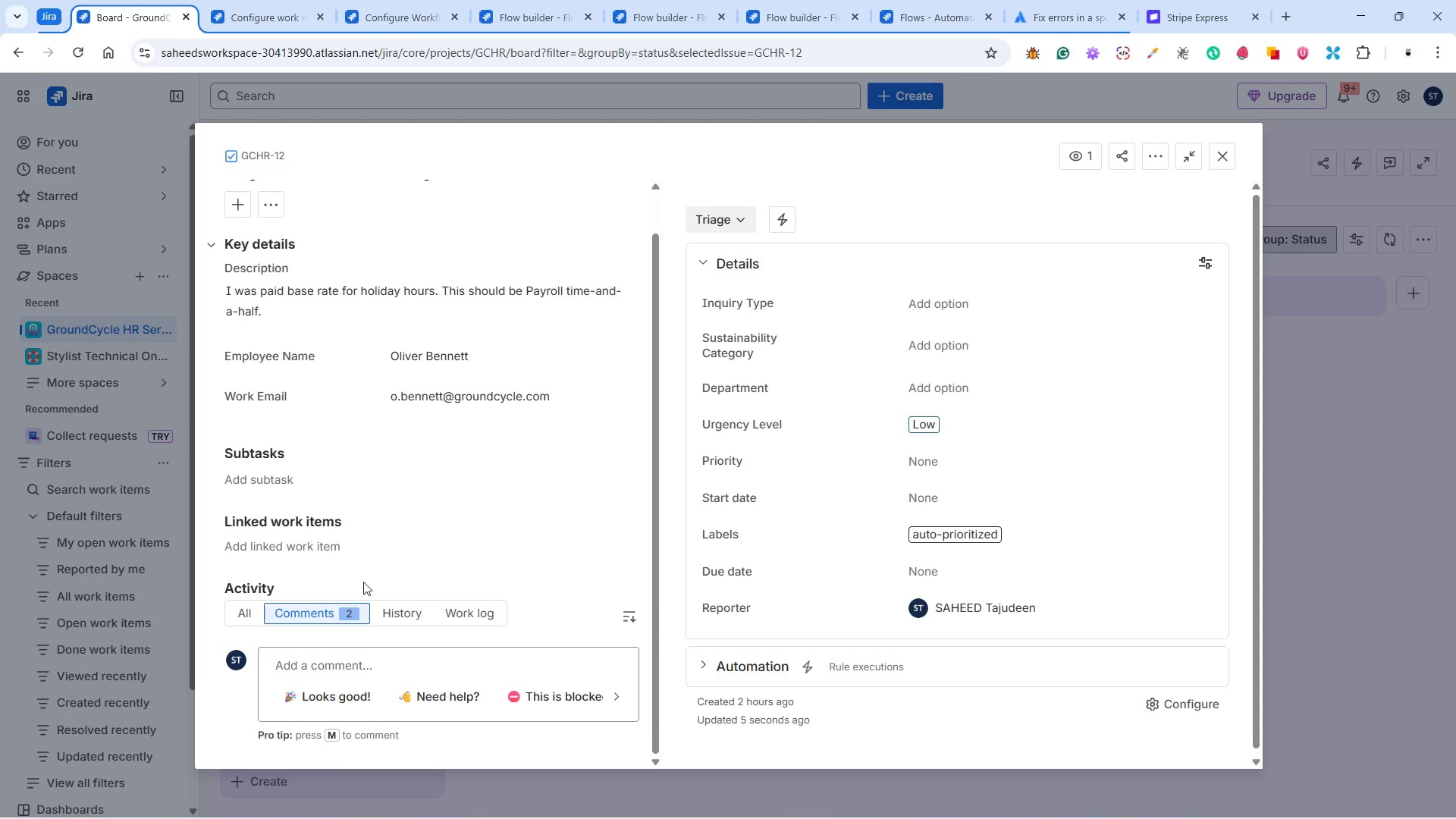 
scroll: coordinate [370, 582], scroll_direction: down, amount: 3.0
 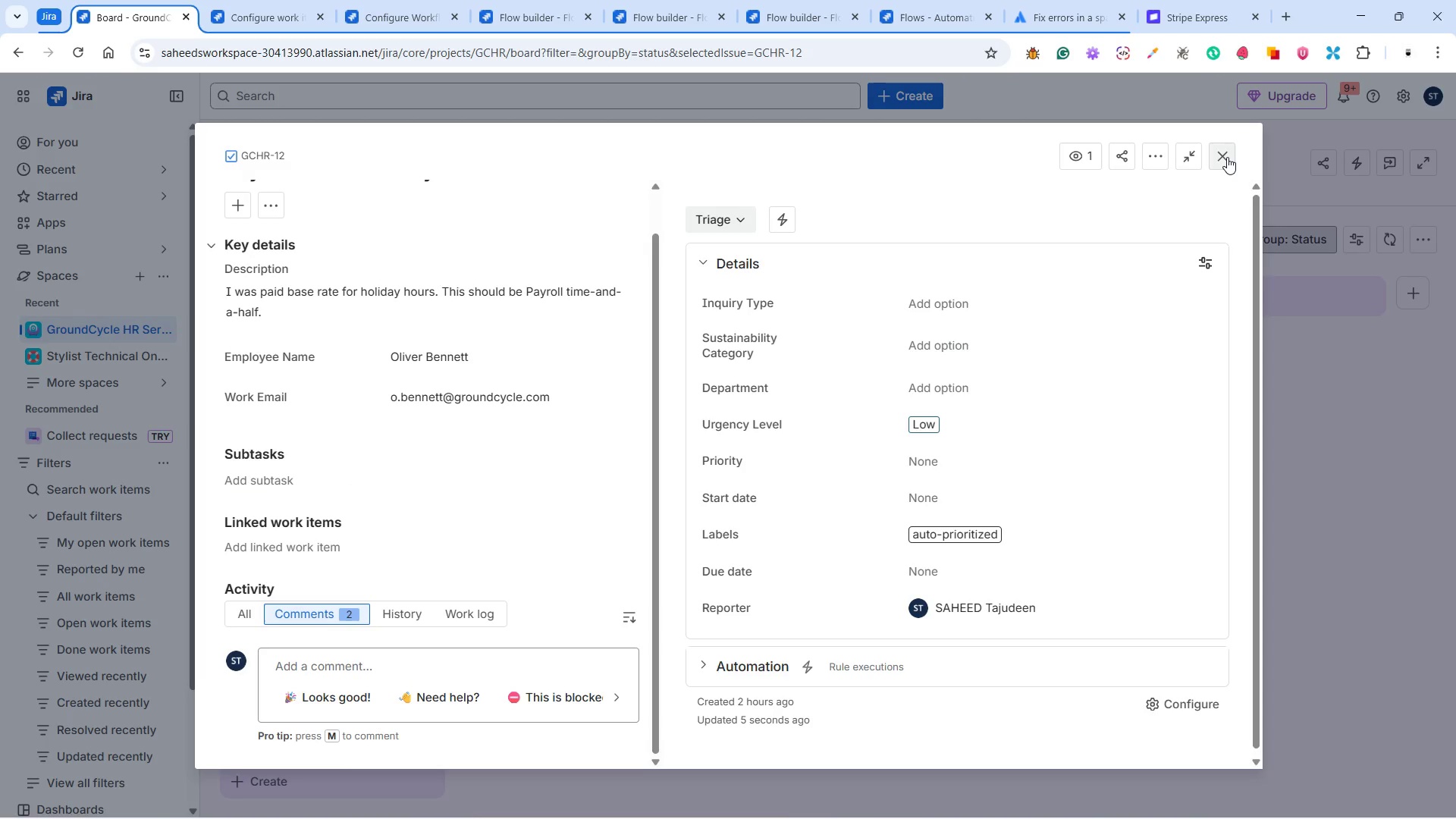 
left_click([1227, 155])
 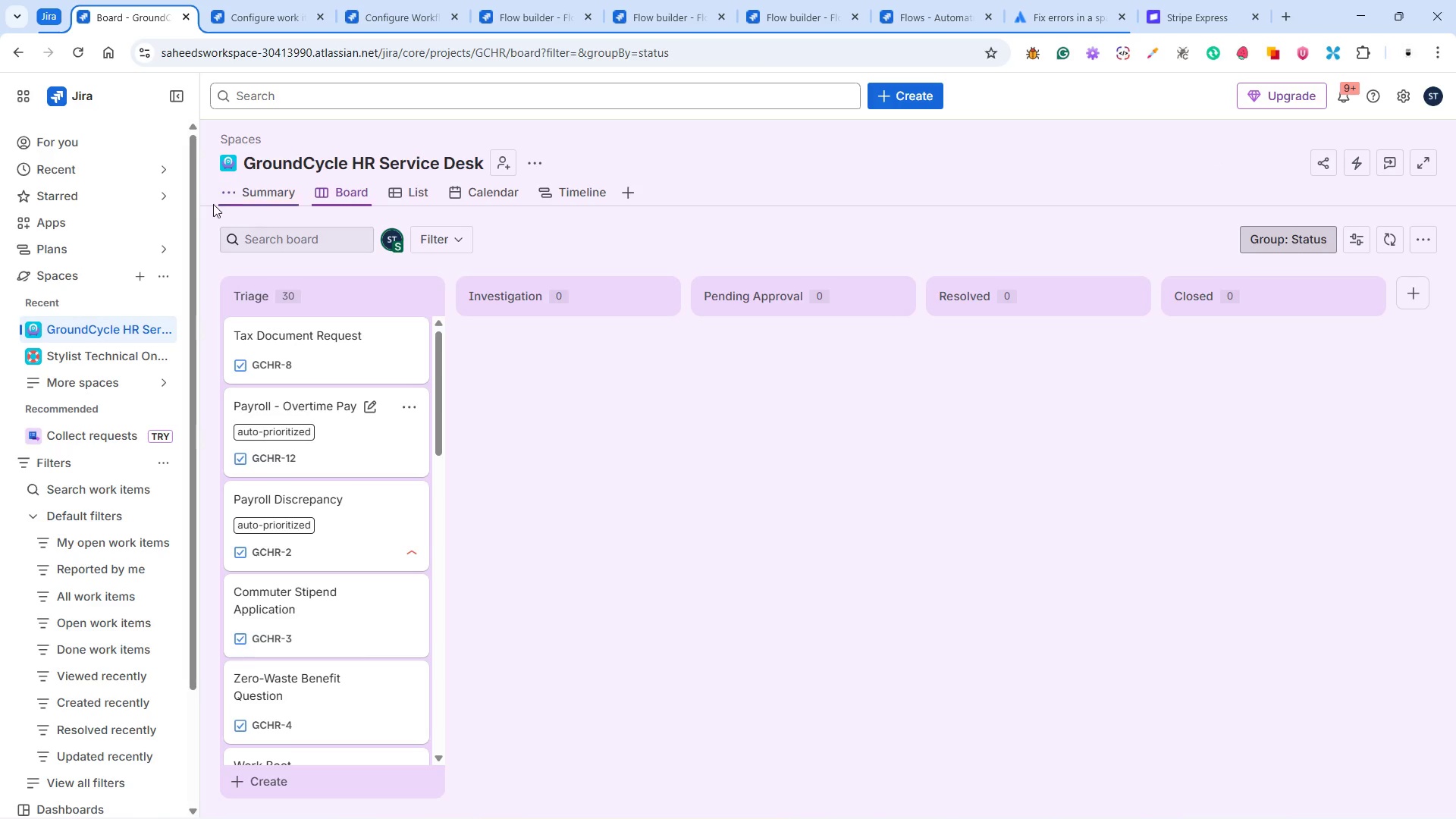 
left_click([321, 422])
 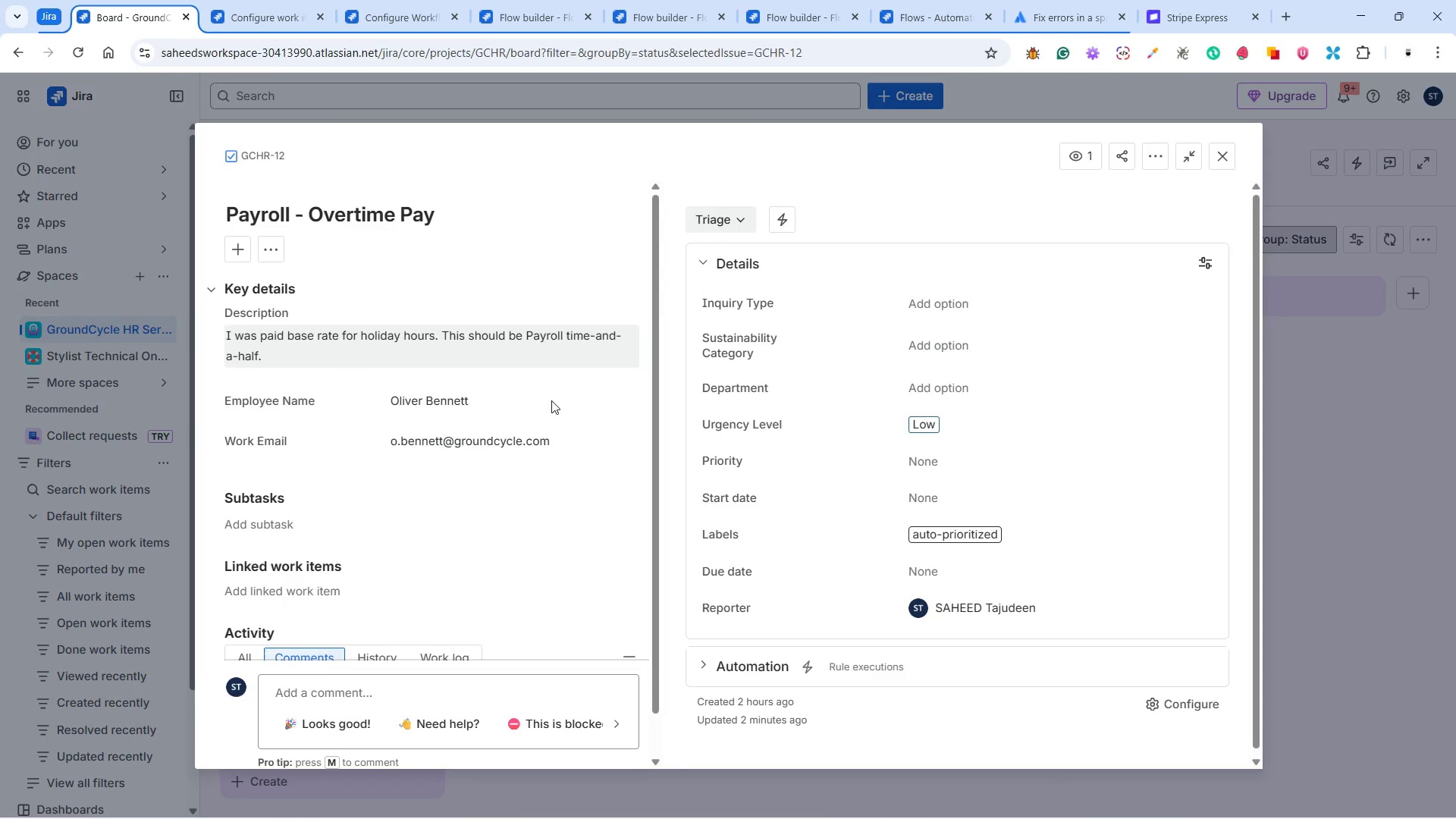 
scroll: coordinate [459, 349], scroll_direction: down, amount: 4.0
 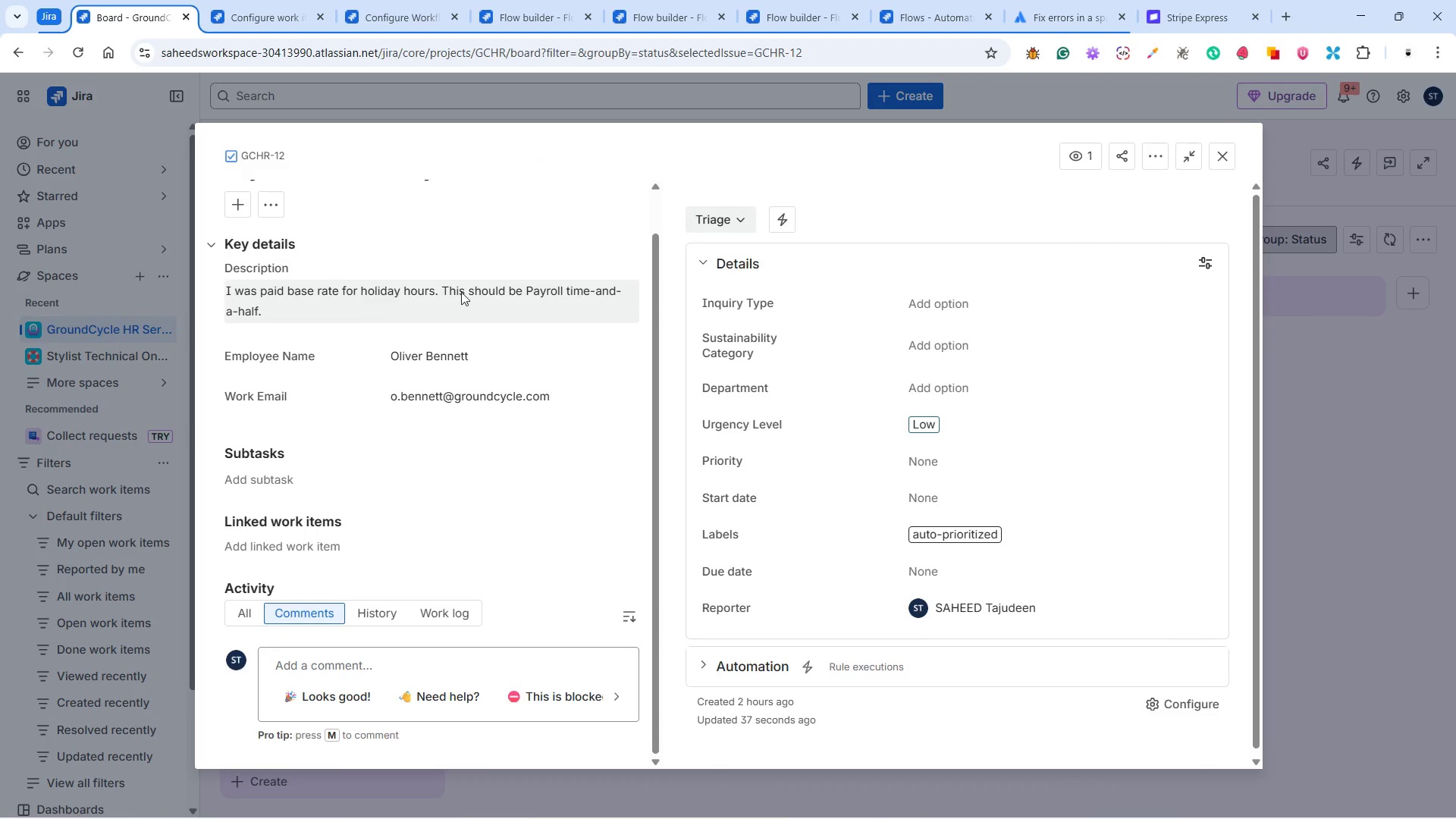 
left_click([519, 19])
 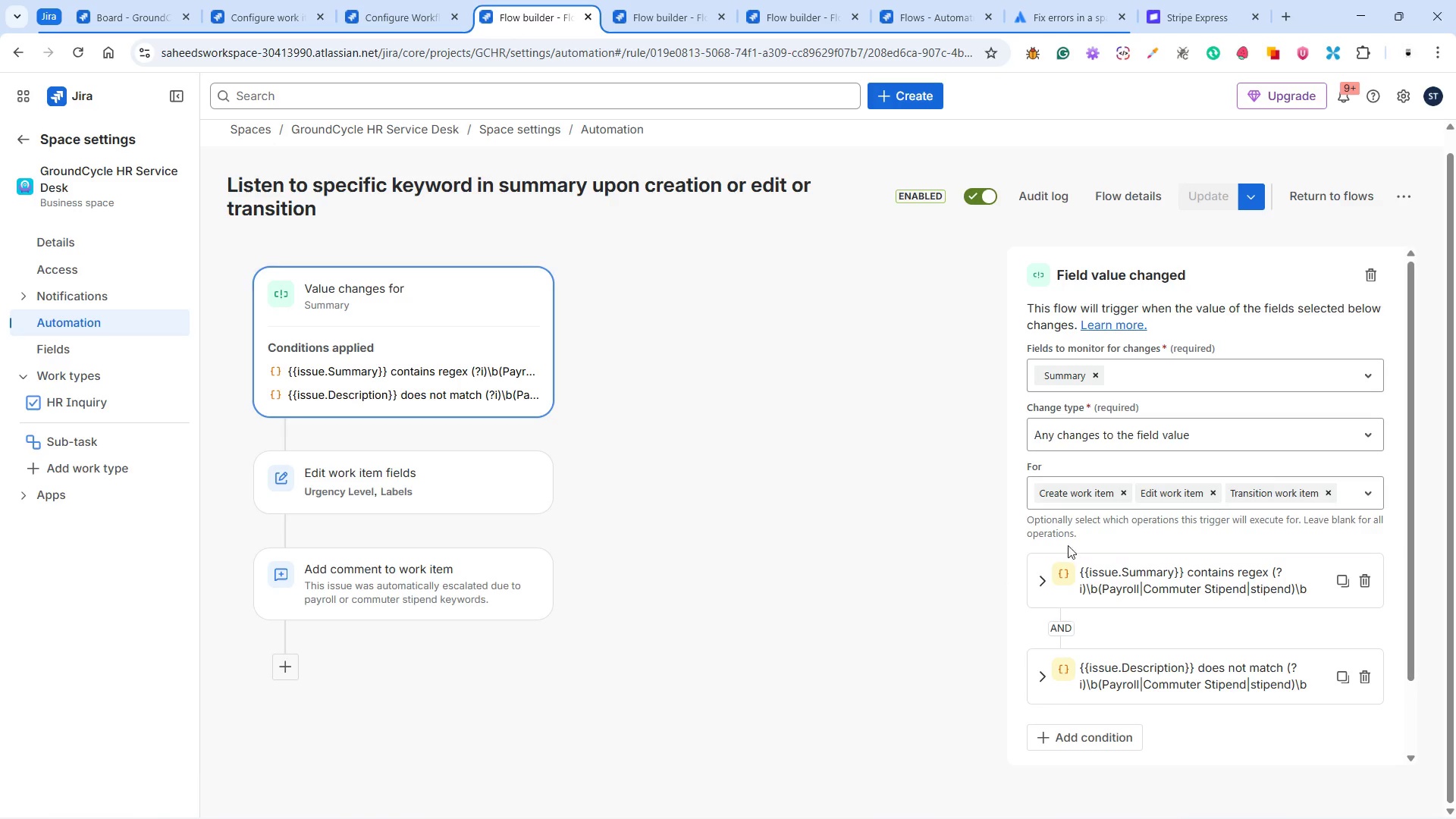 
scroll: coordinate [1136, 551], scroll_direction: down, amount: 2.0
 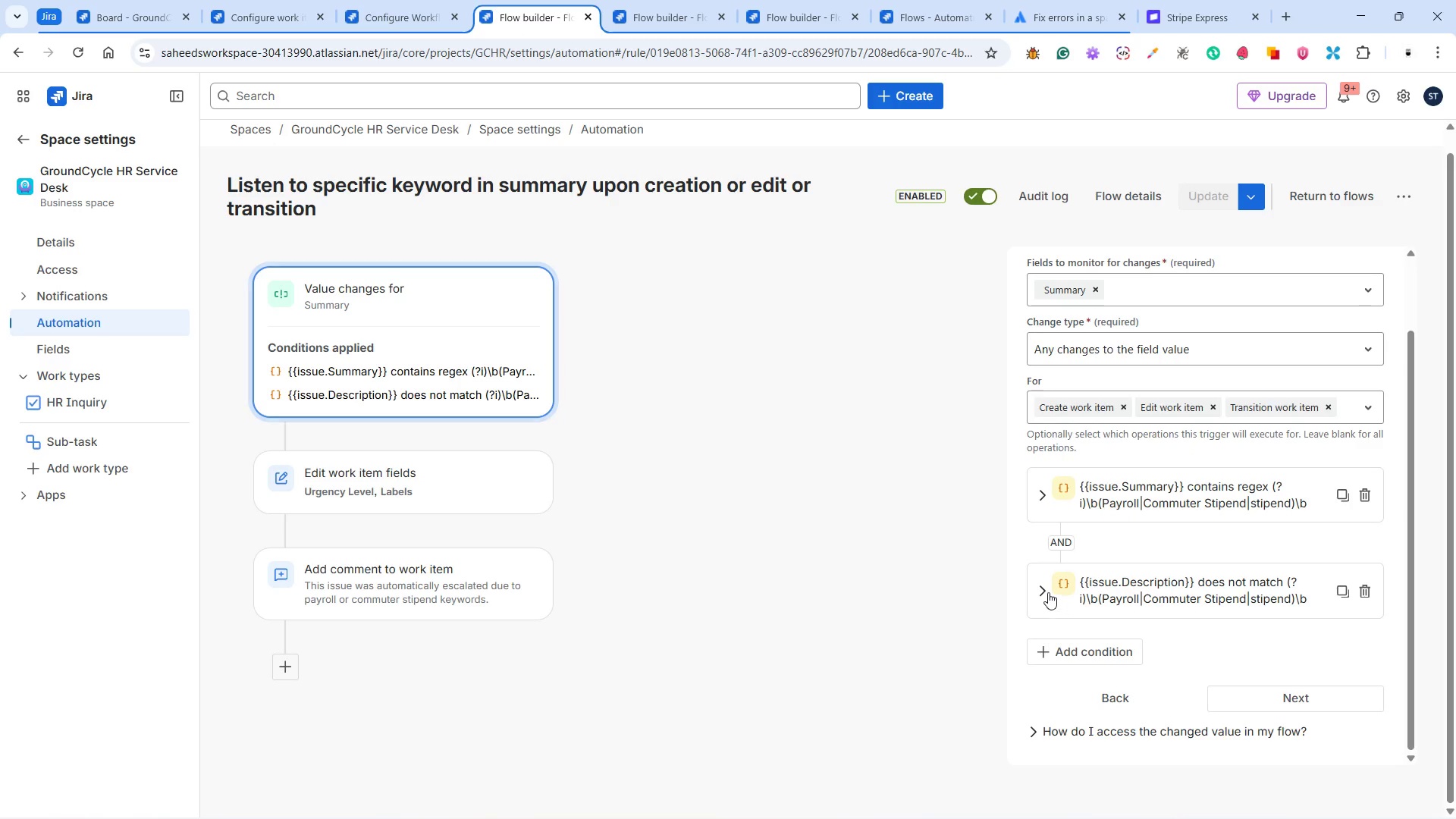 
left_click([1043, 590])
 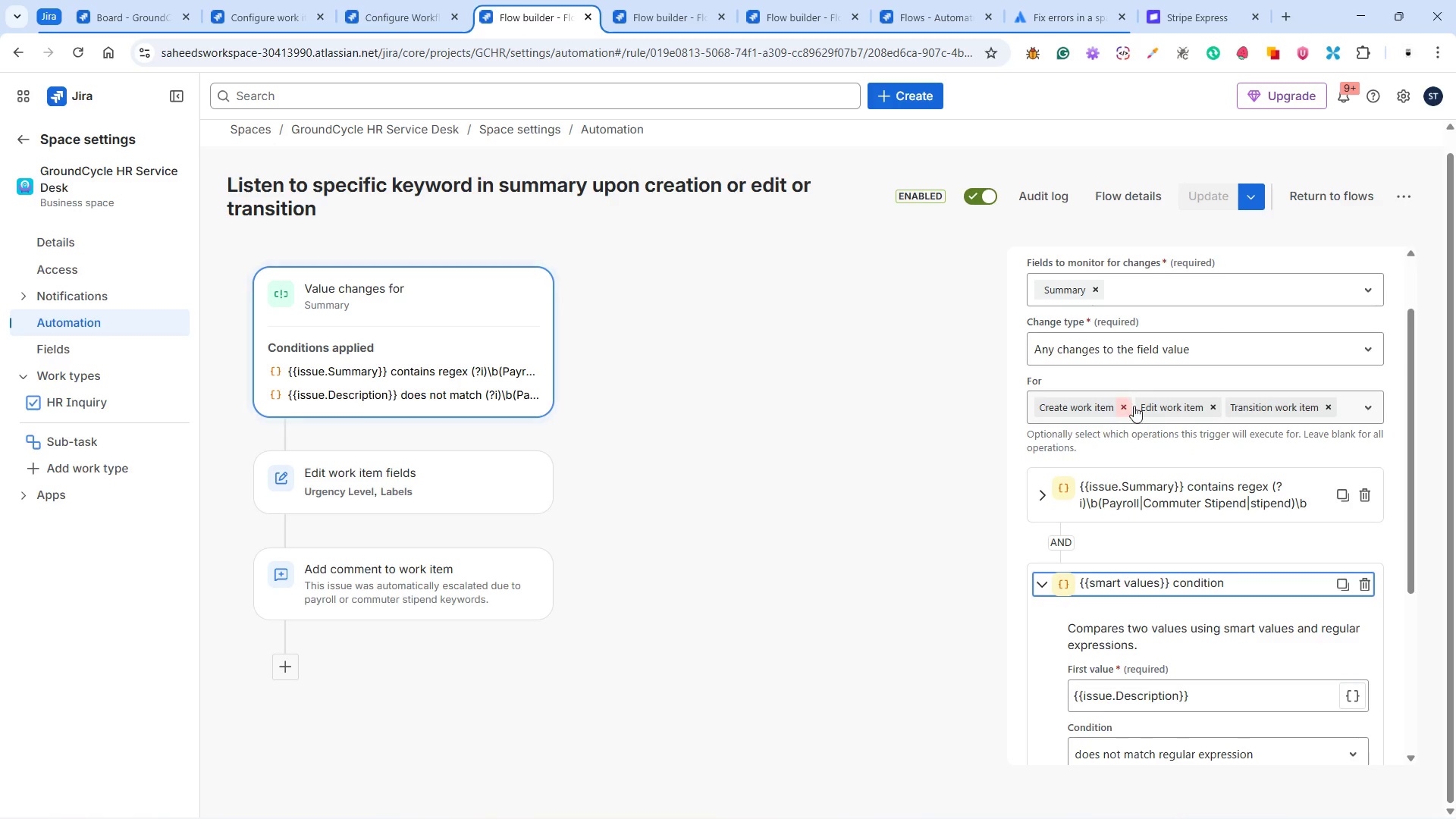 
scroll: coordinate [1237, 464], scroll_direction: down, amount: 3.0
 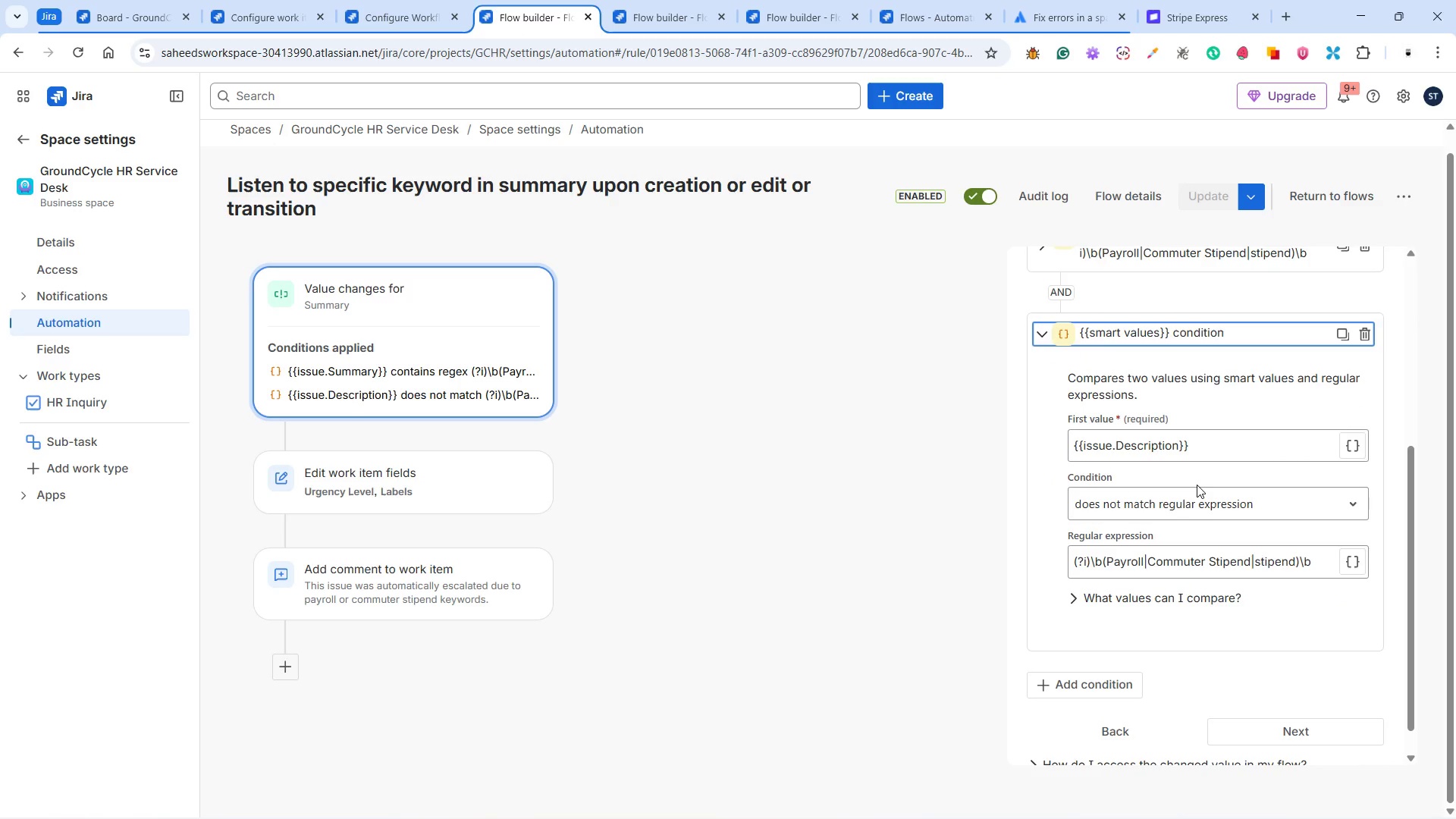 
scroll: coordinate [1197, 485], scroll_direction: up, amount: 1.0
 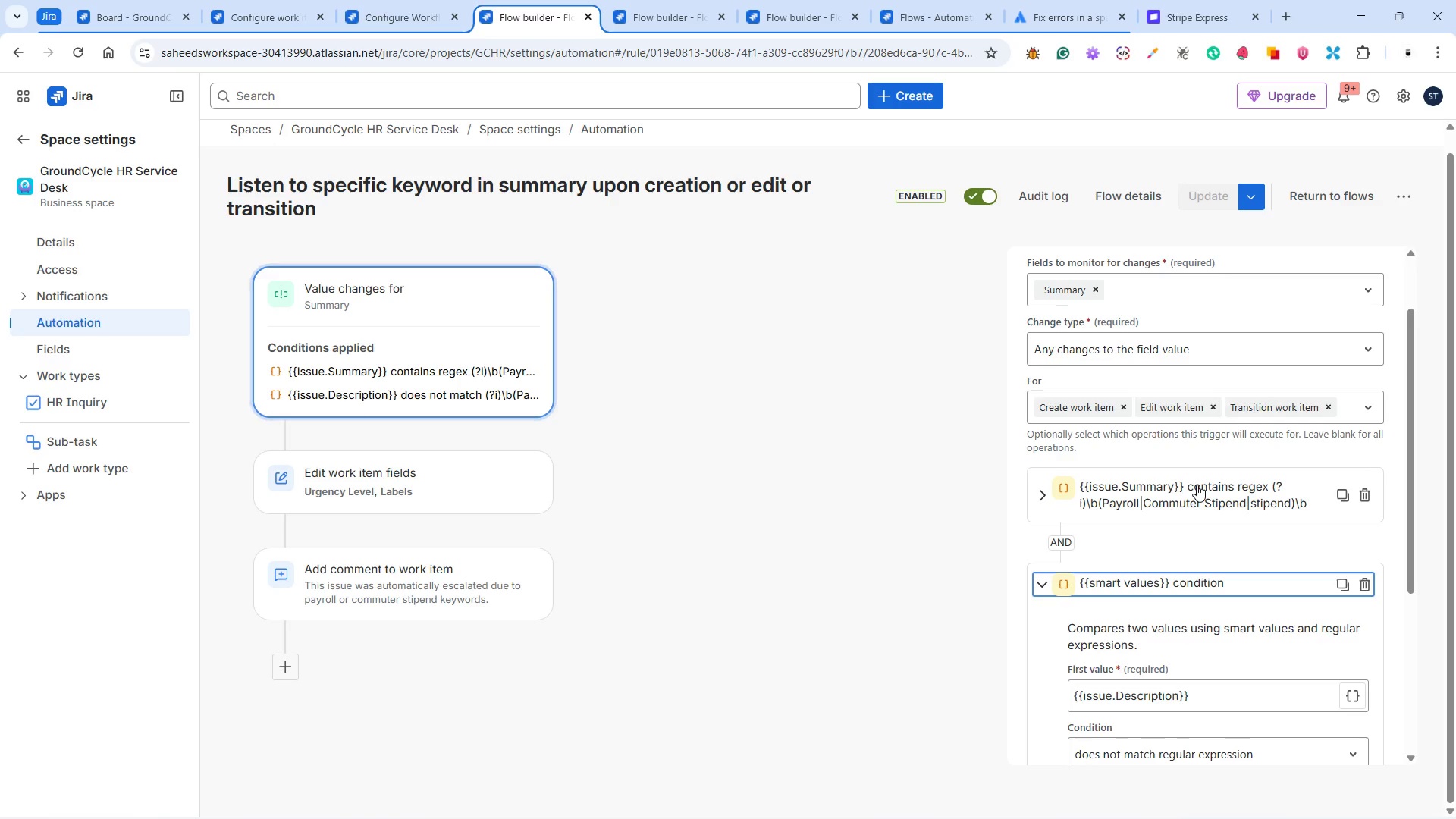 
scroll: coordinate [1205, 433], scroll_direction: down, amount: 2.0
 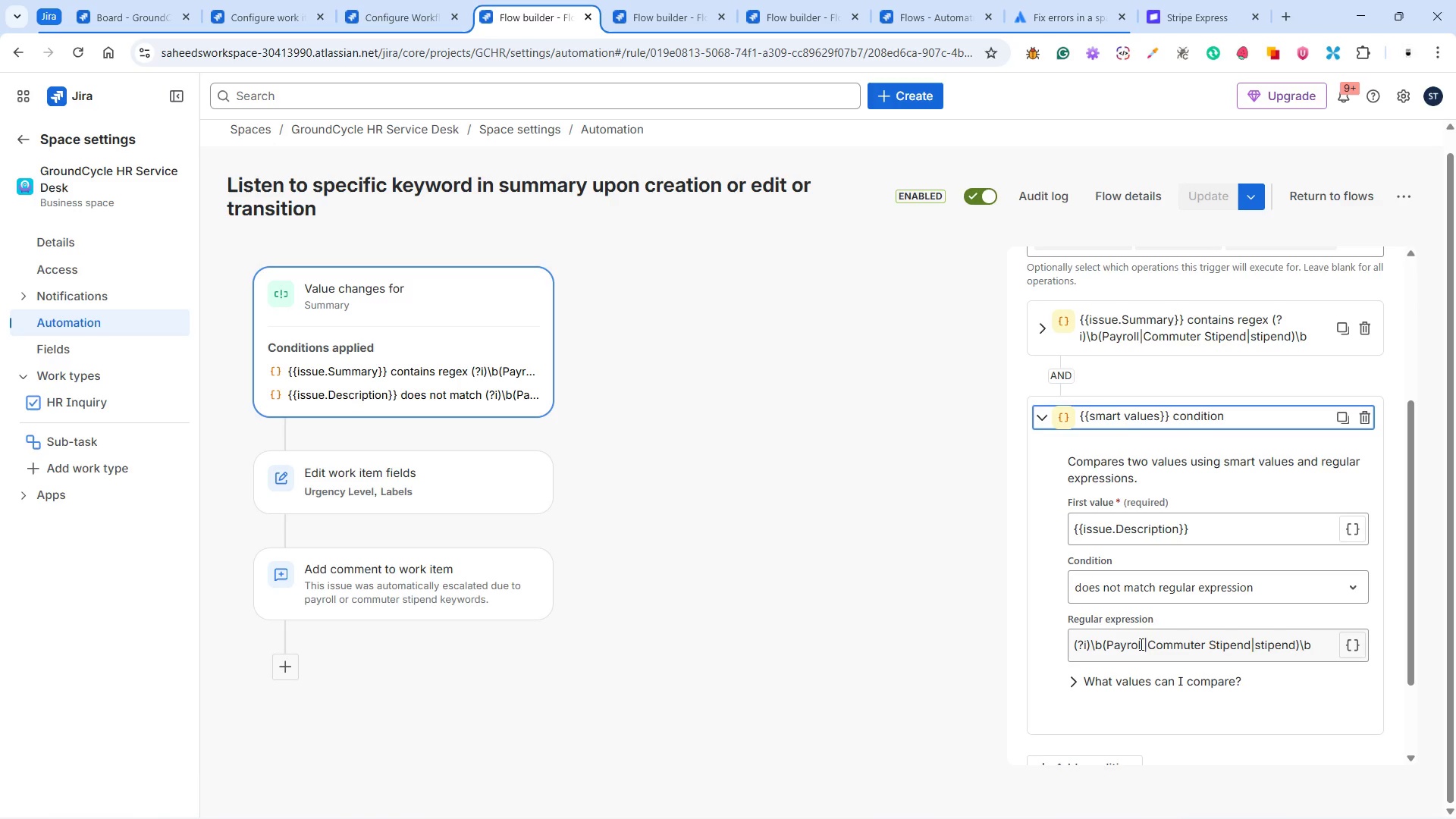 
wait(15.12)
 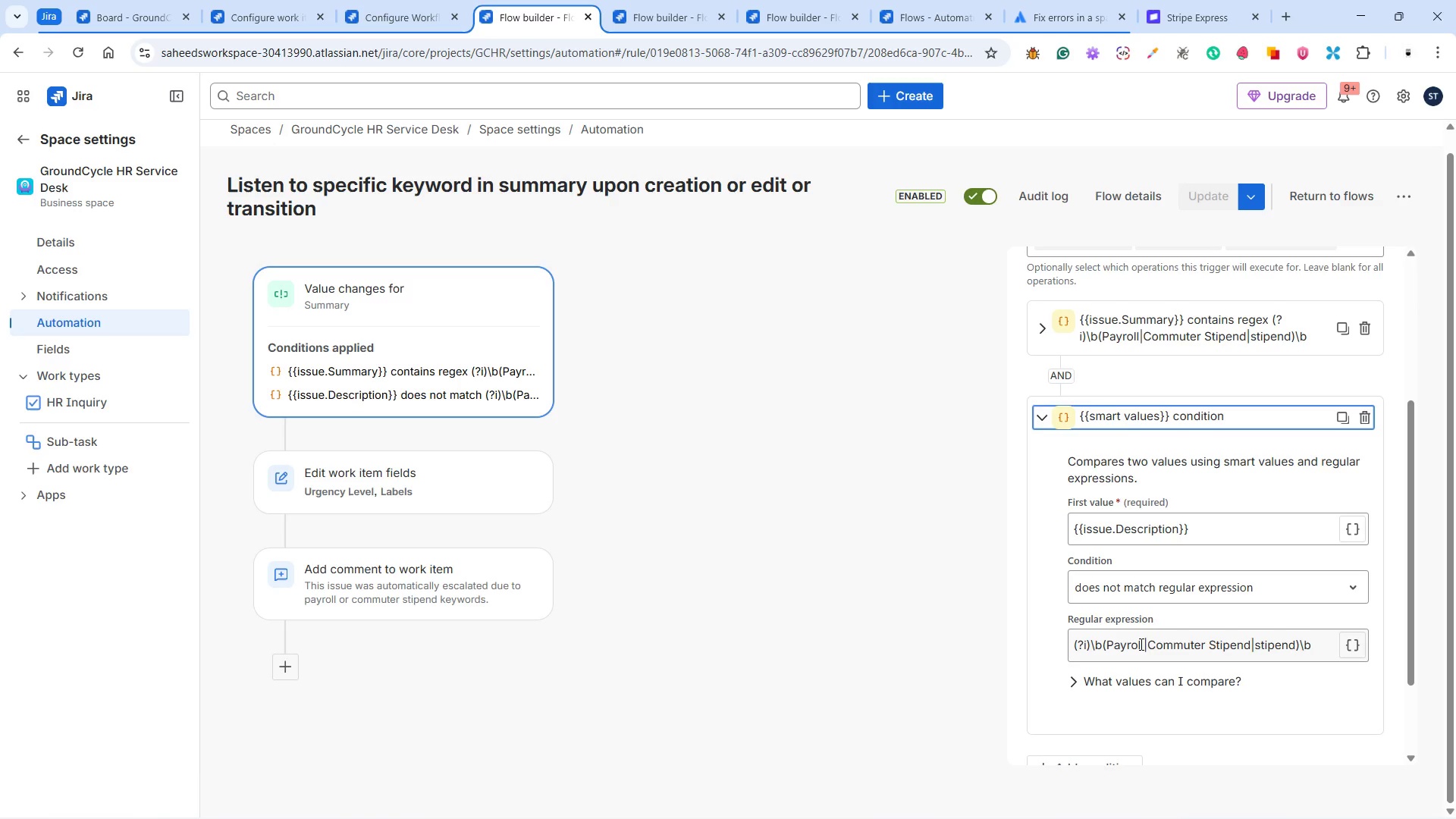 
left_click([1038, 419])
 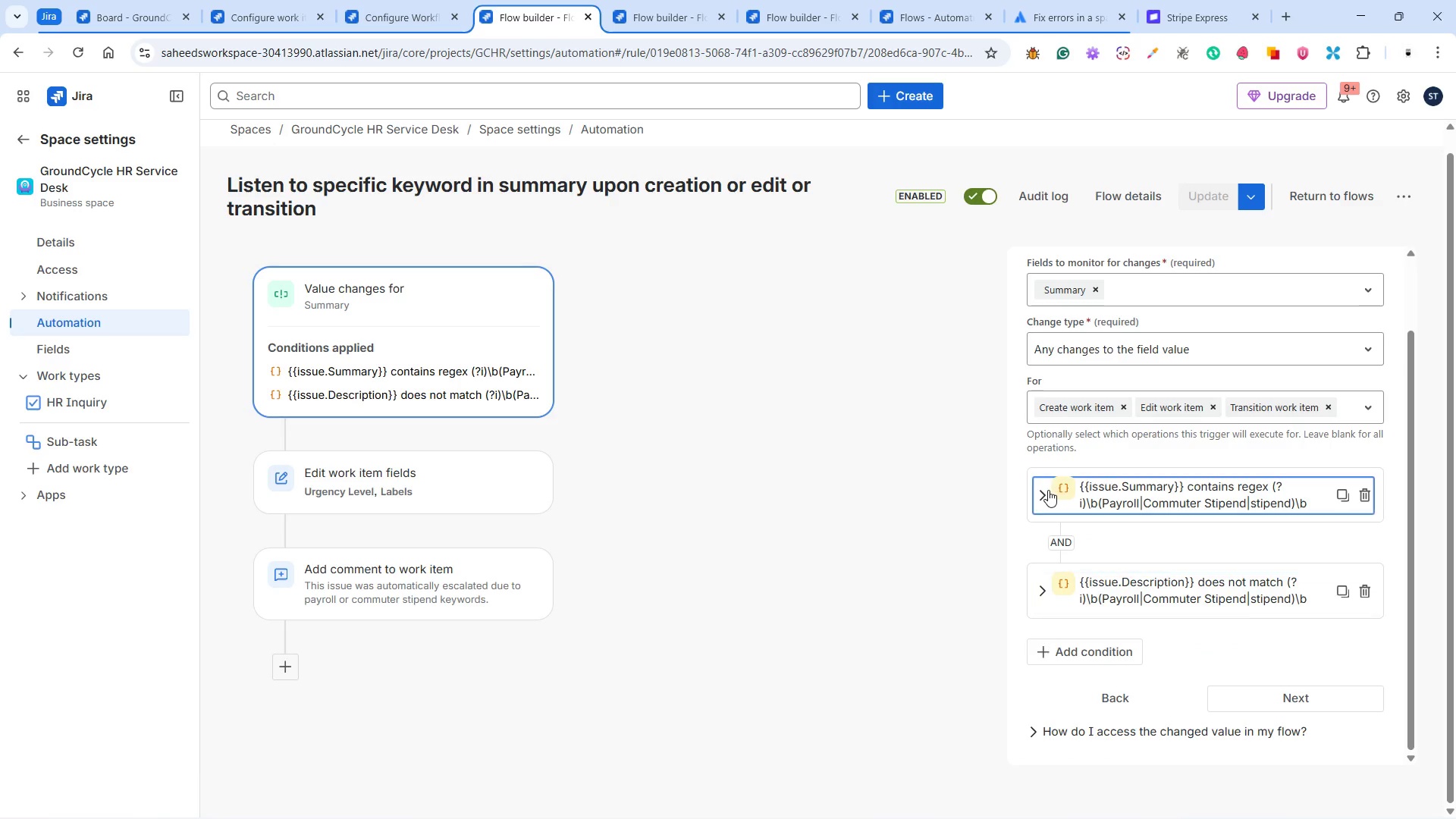 
scroll: coordinate [1114, 534], scroll_direction: down, amount: 3.0
 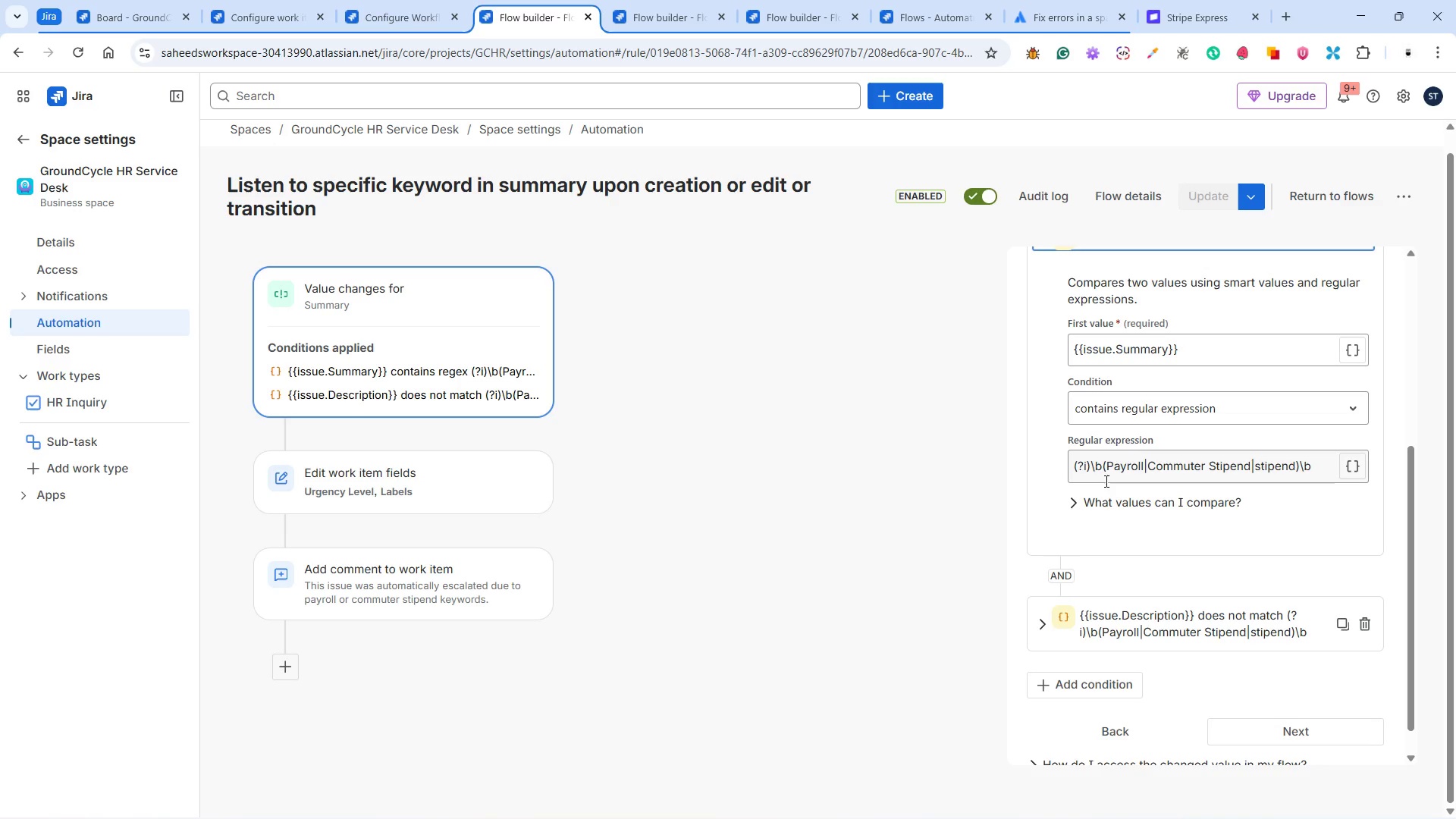 
scroll: coordinate [1105, 480], scroll_direction: up, amount: 2.0
 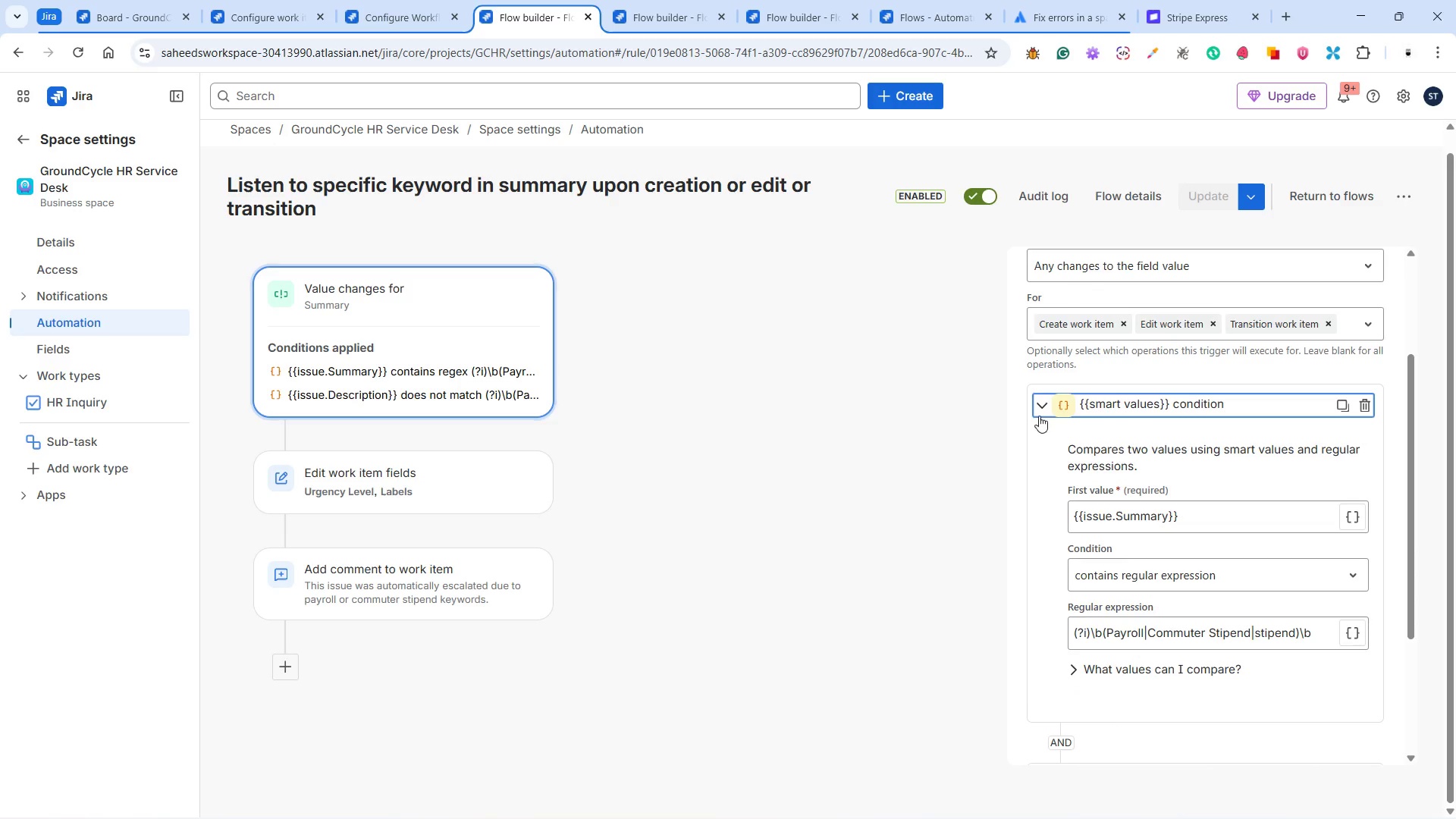 
left_click([1040, 406])
 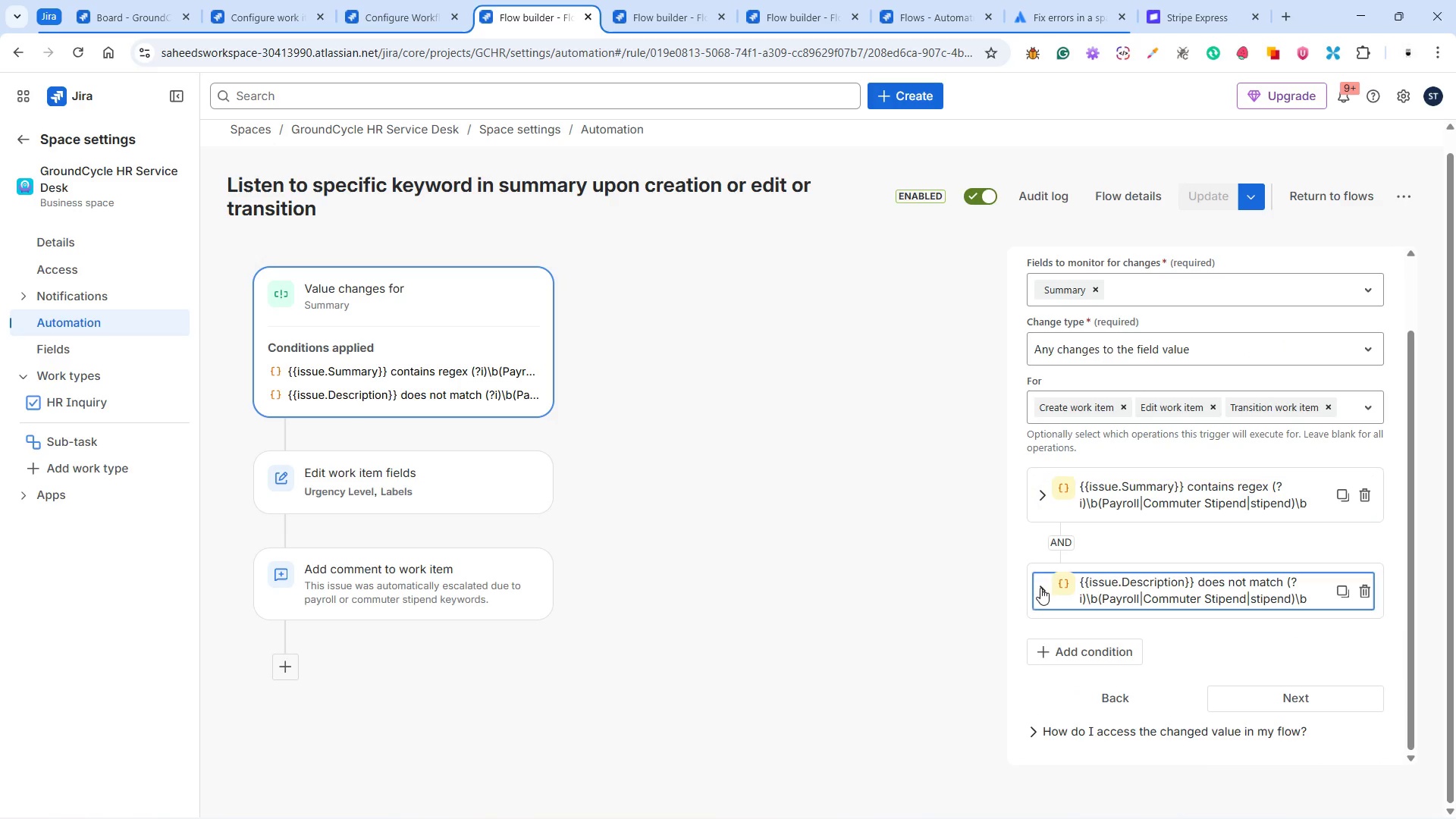 
scroll: coordinate [1167, 568], scroll_direction: down, amount: 4.0
 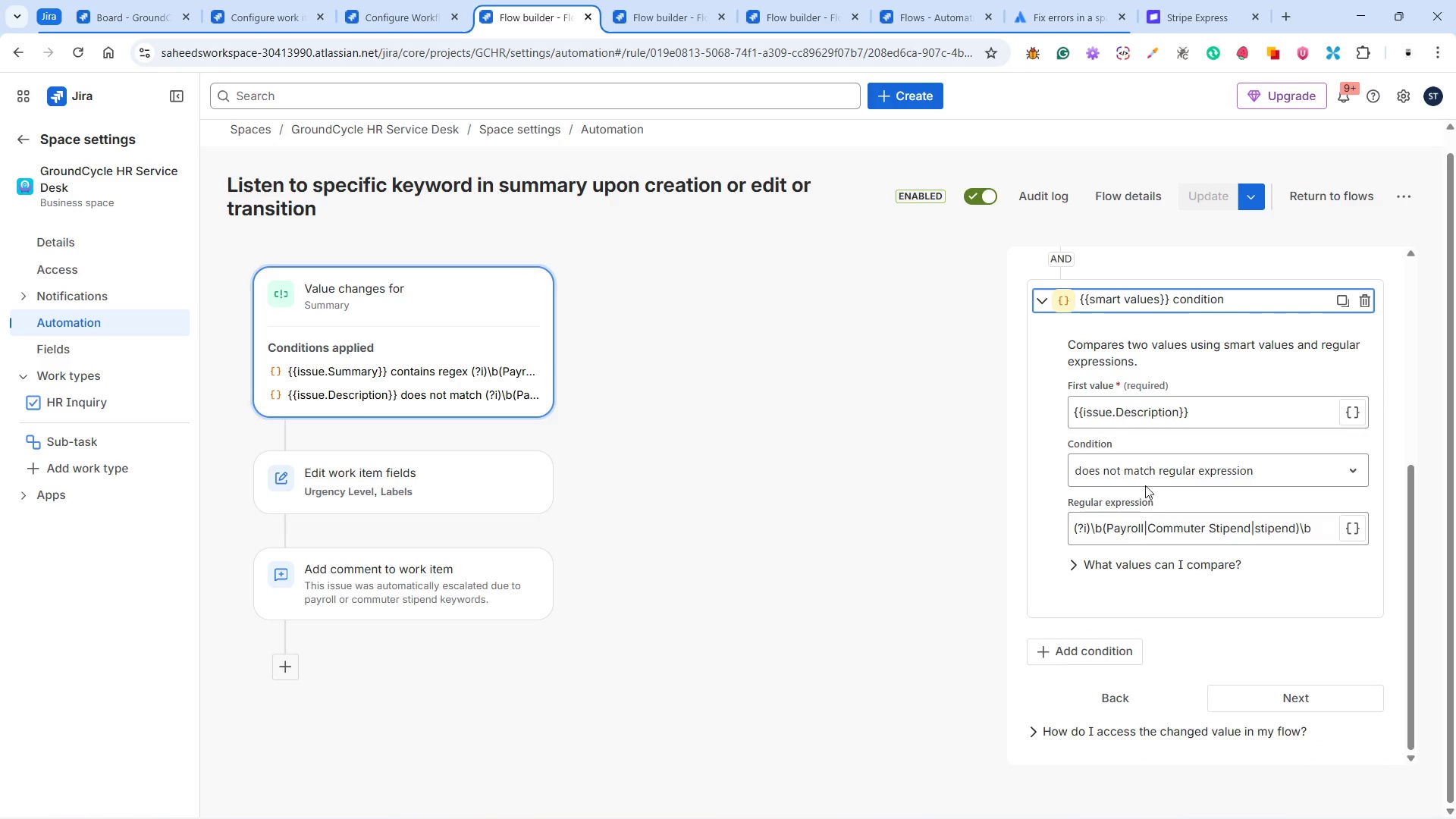 
left_click([1141, 474])
 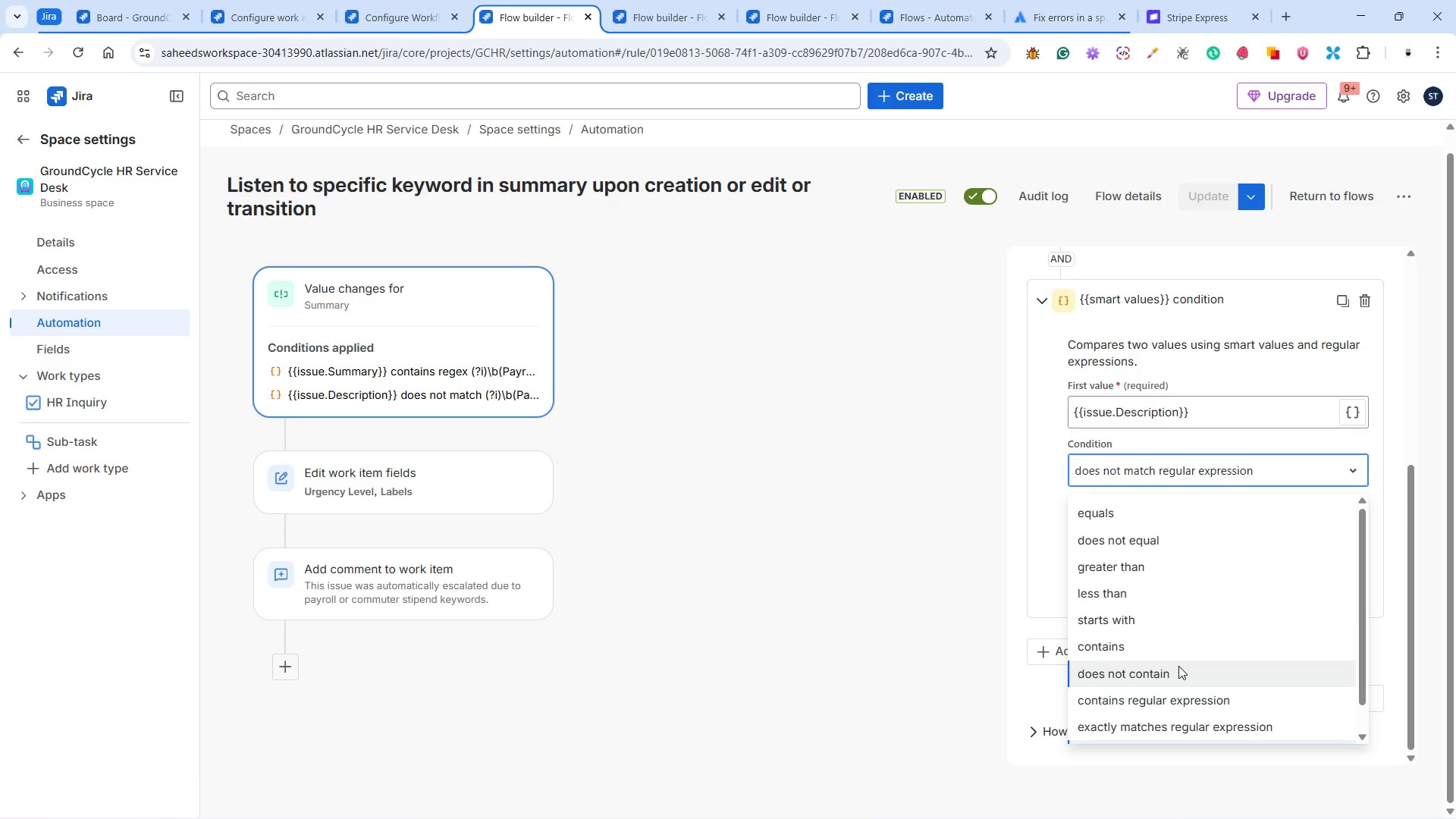 
wait(7.05)
 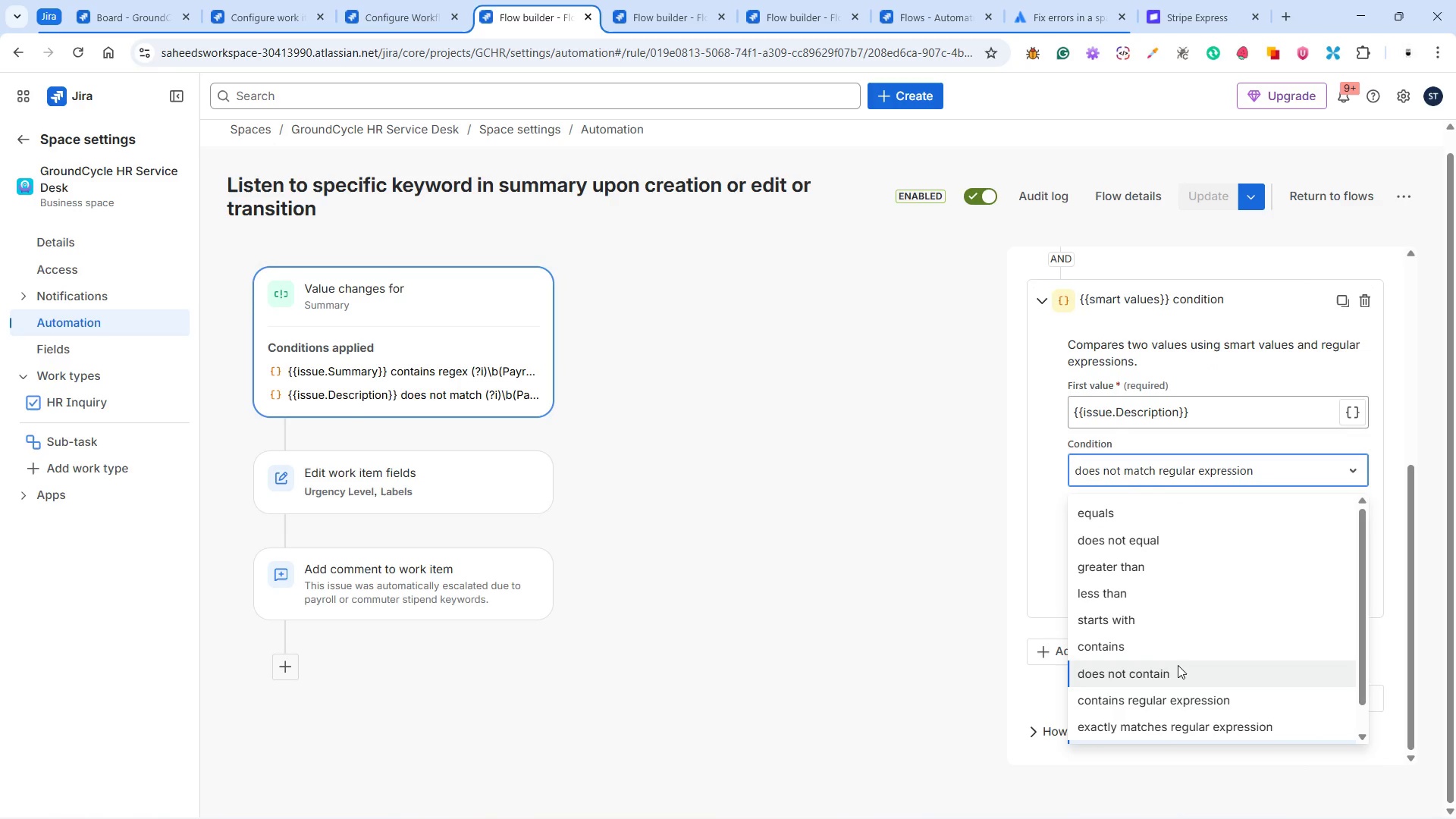 
scroll: coordinate [1178, 666], scroll_direction: down, amount: 2.0
 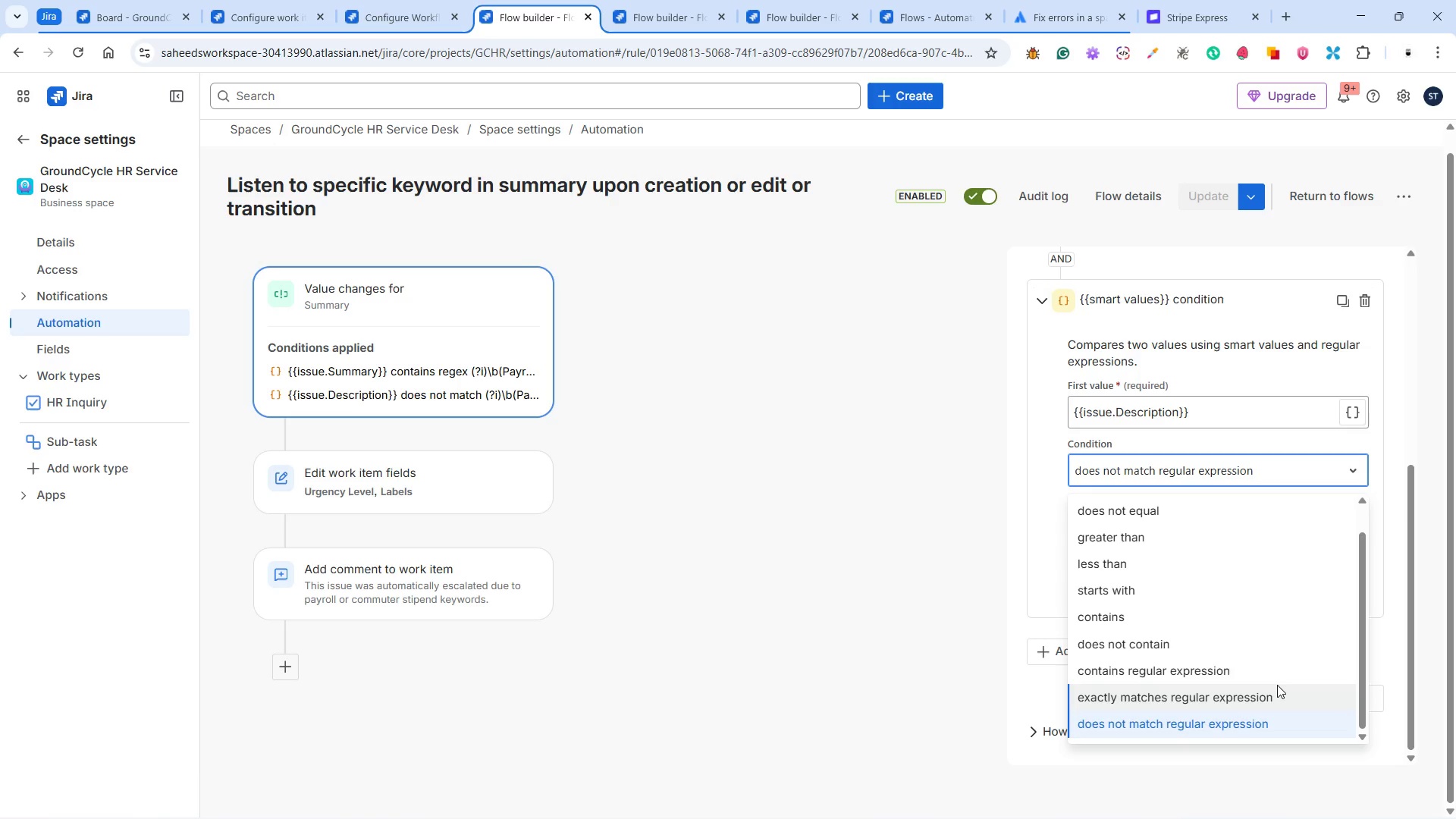 
wait(13.33)
 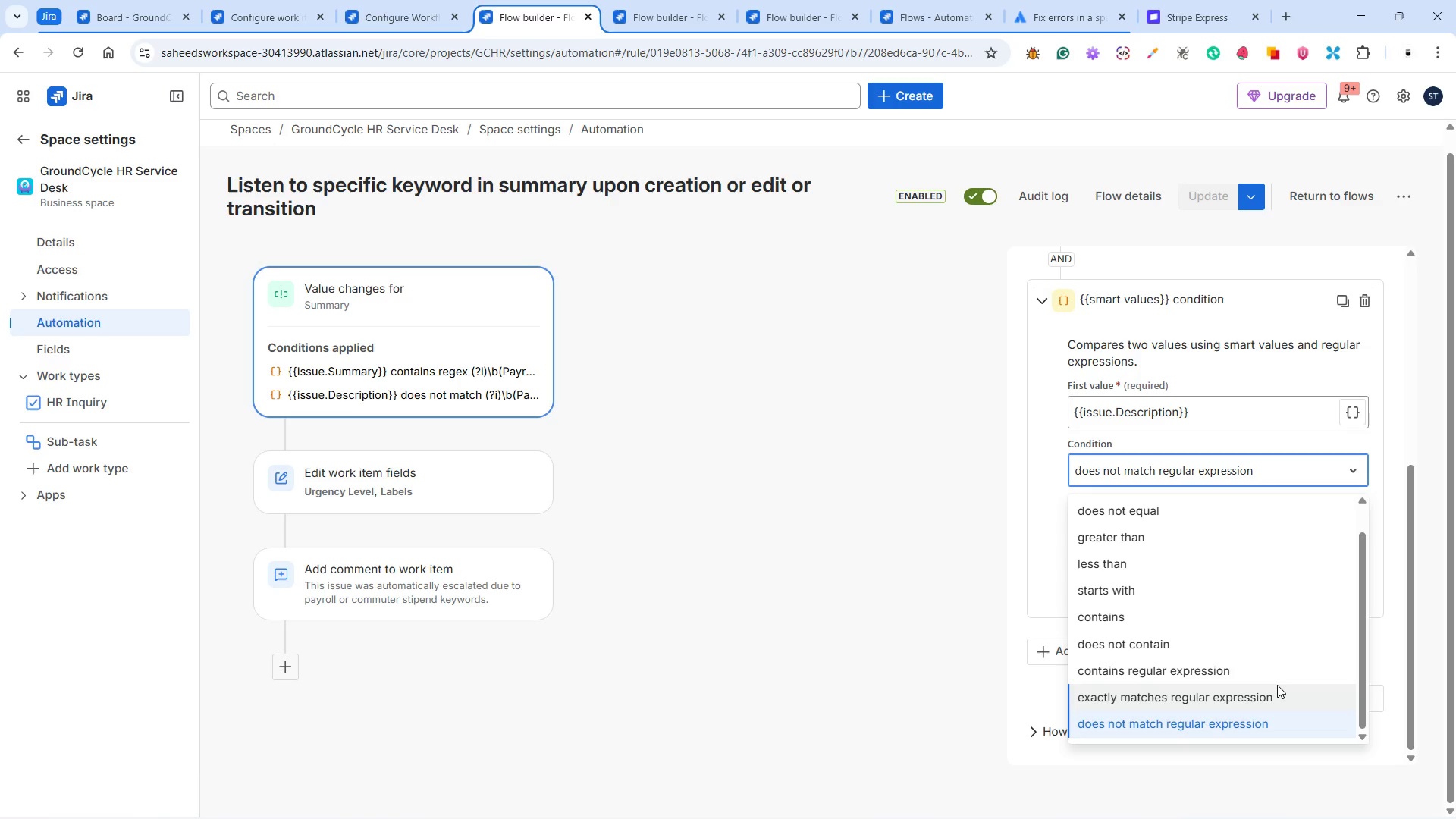 
left_click([1381, 609])
 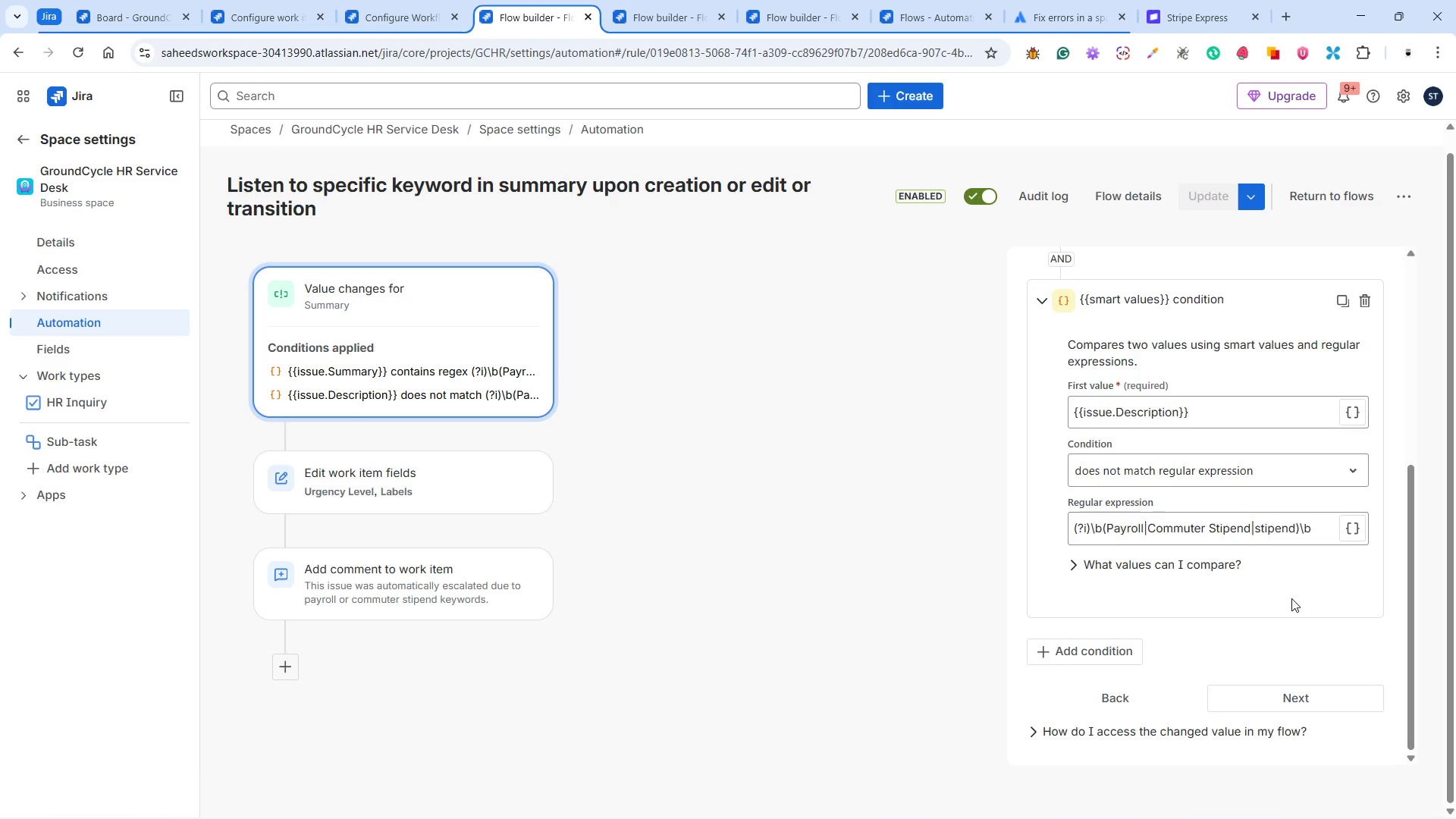 
wait(17.09)
 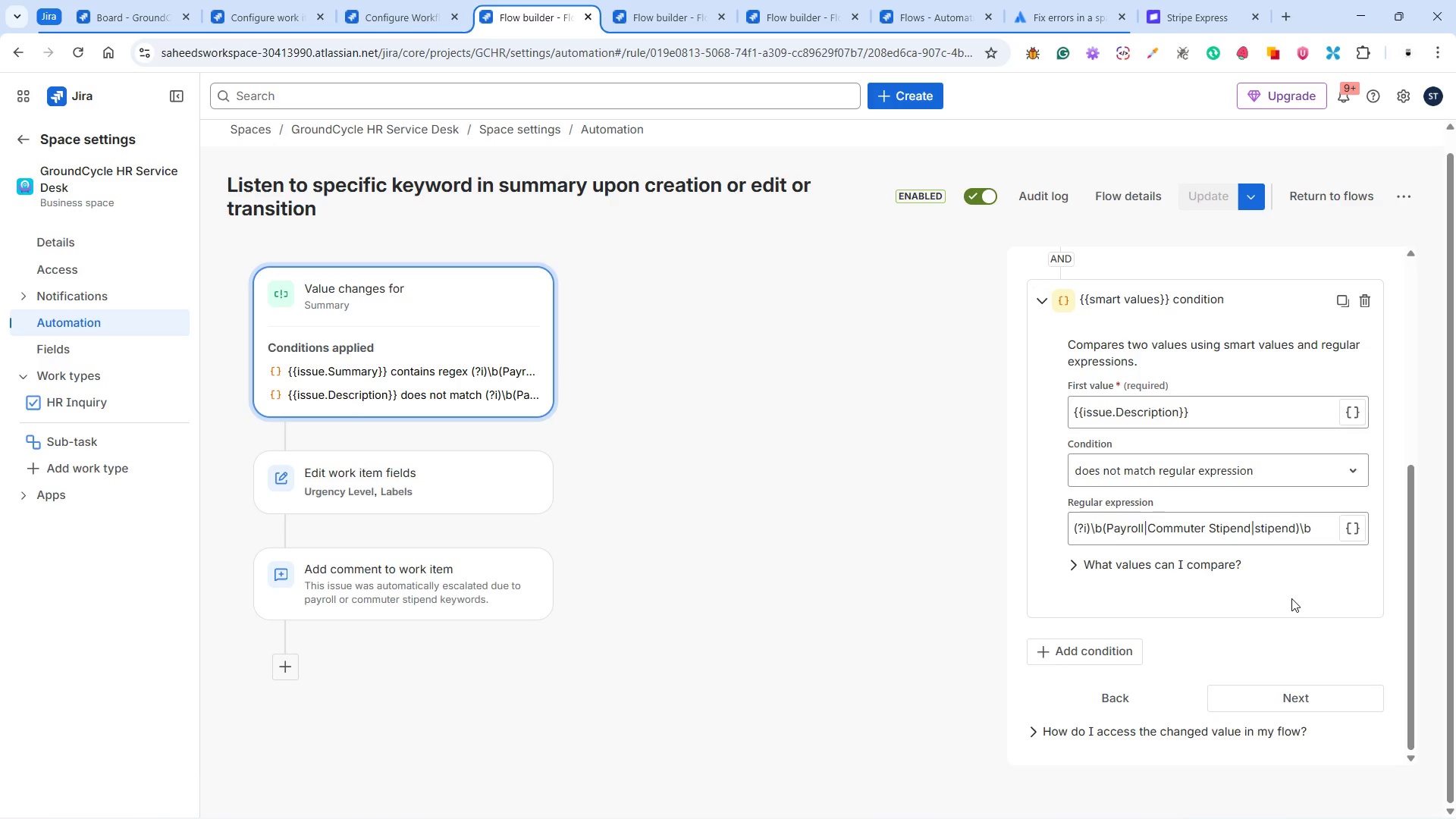 
left_click([1043, 296])
 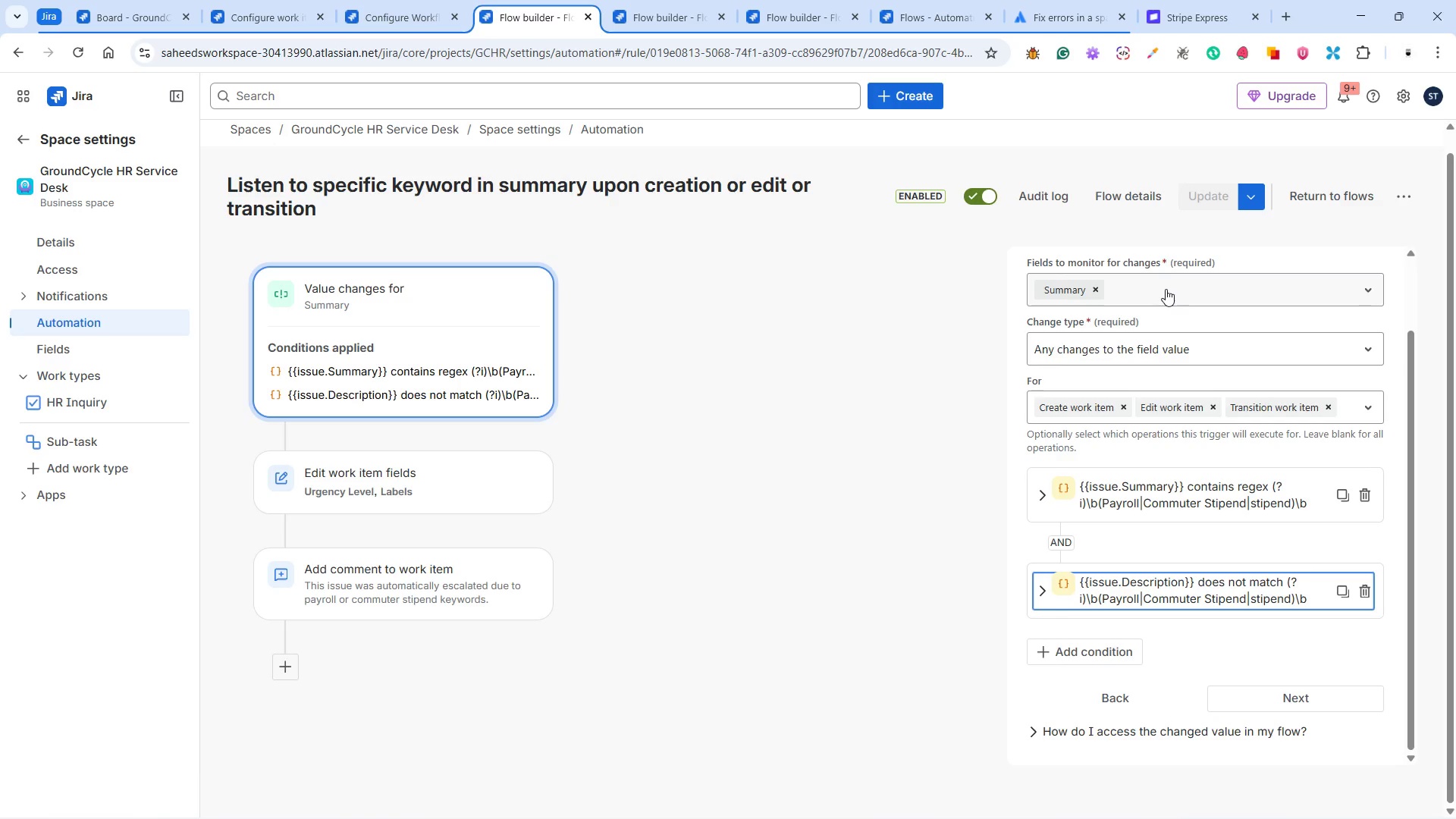 
wait(17.98)
 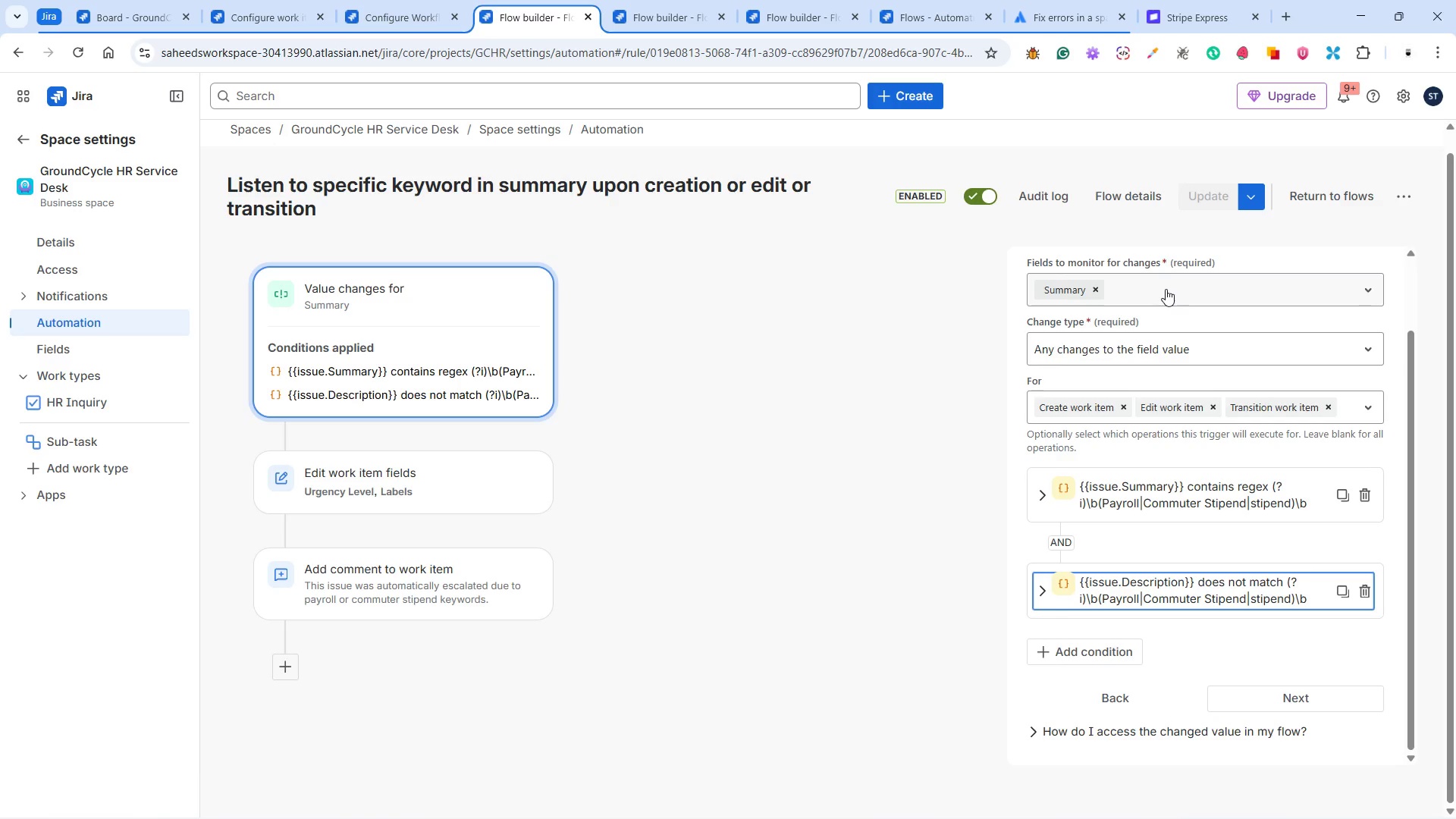 
left_click([646, 11])
 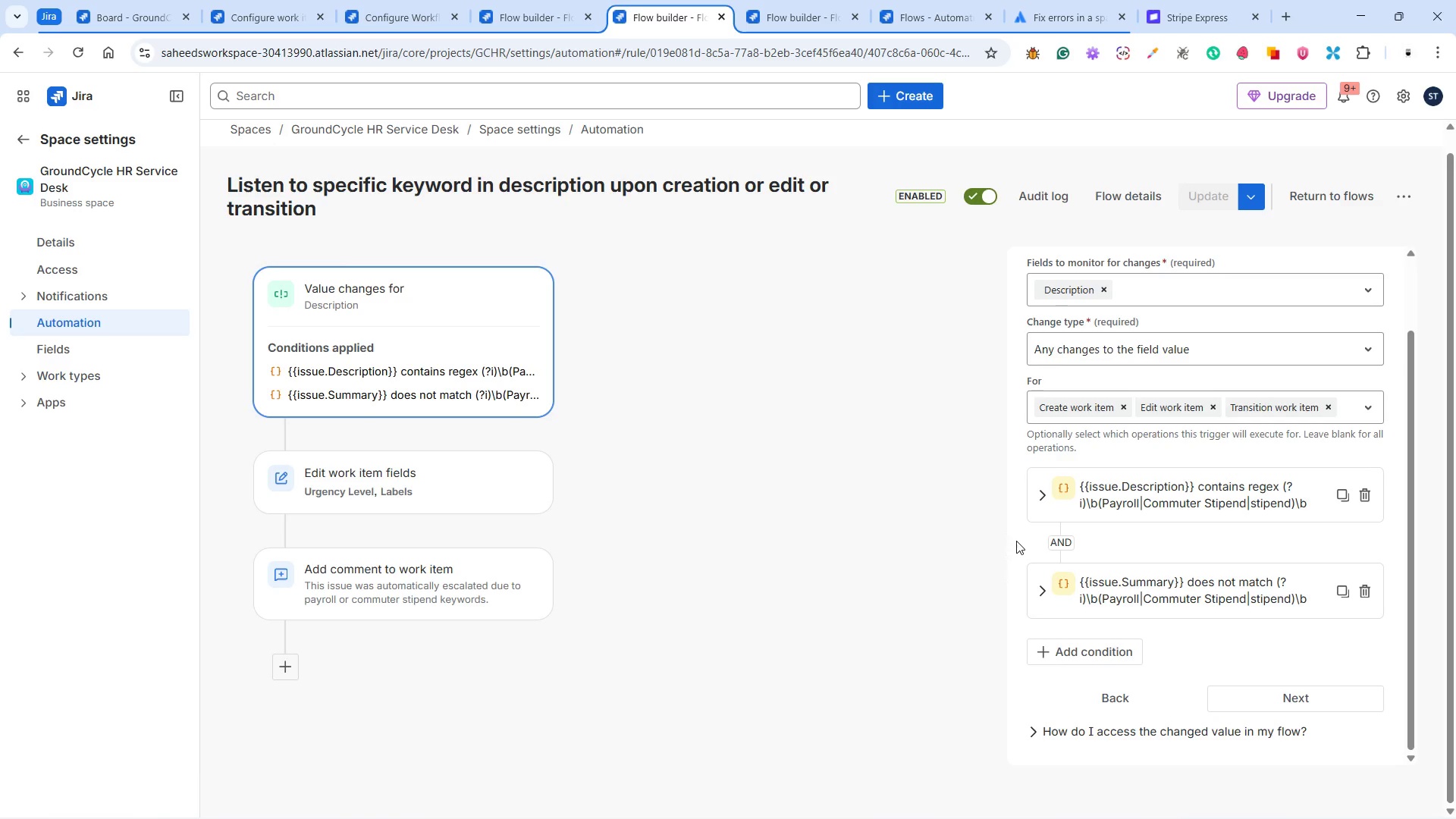 
wait(20.84)
 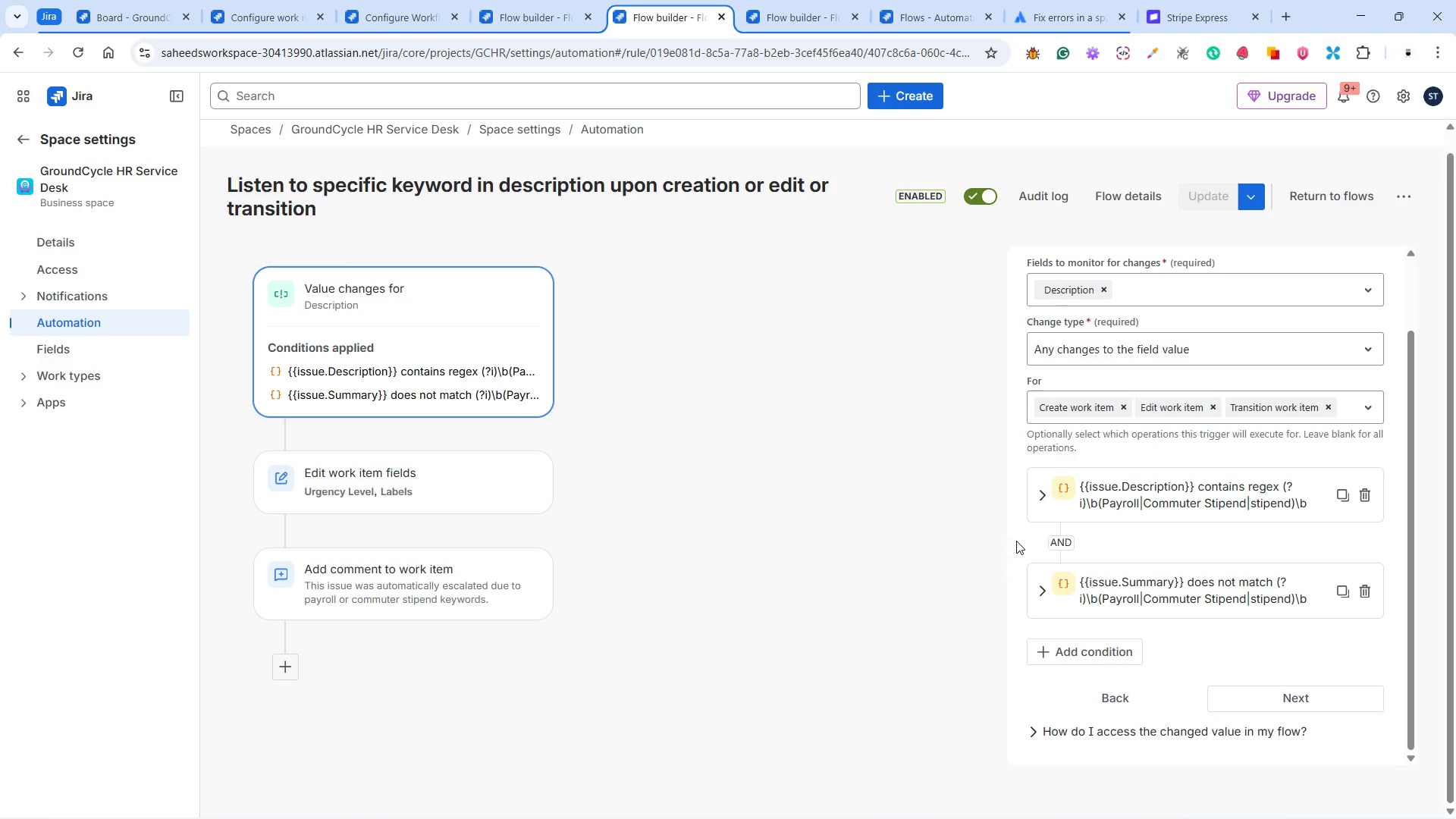 
left_click([1048, 598])
 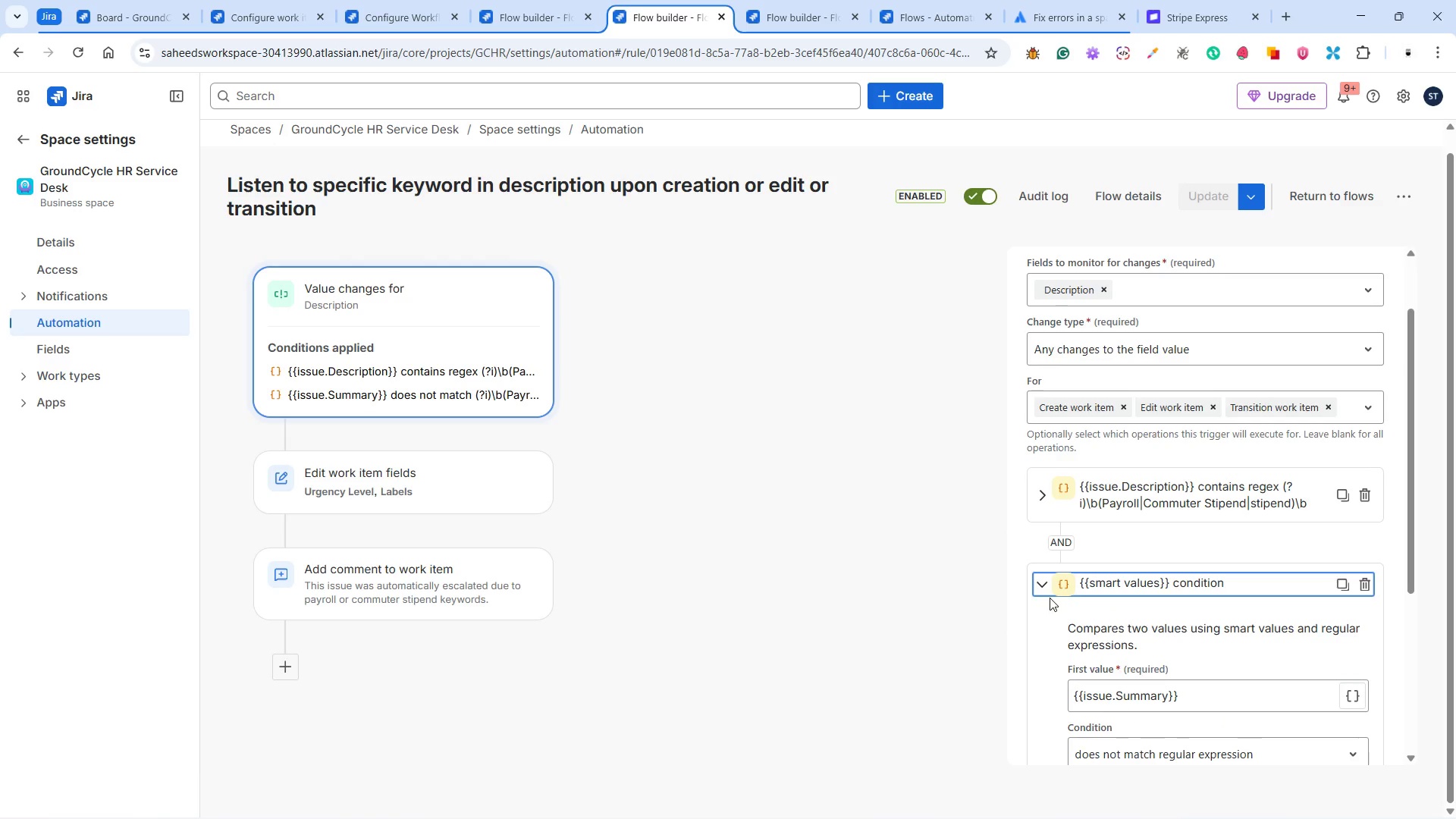 
scroll: coordinate [1099, 595], scroll_direction: down, amount: 6.0
 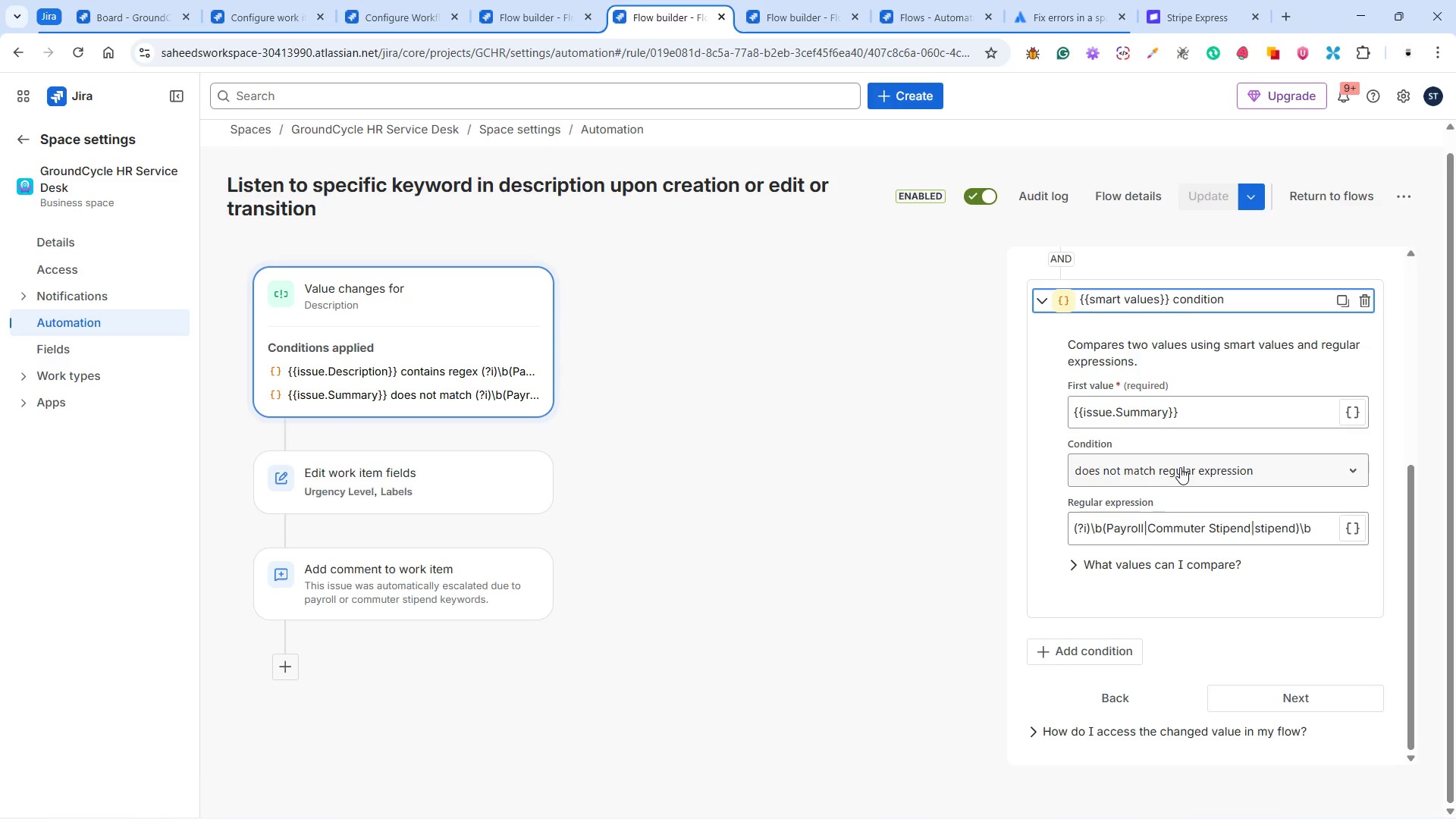 
scroll: coordinate [1167, 468], scroll_direction: up, amount: 1.0
 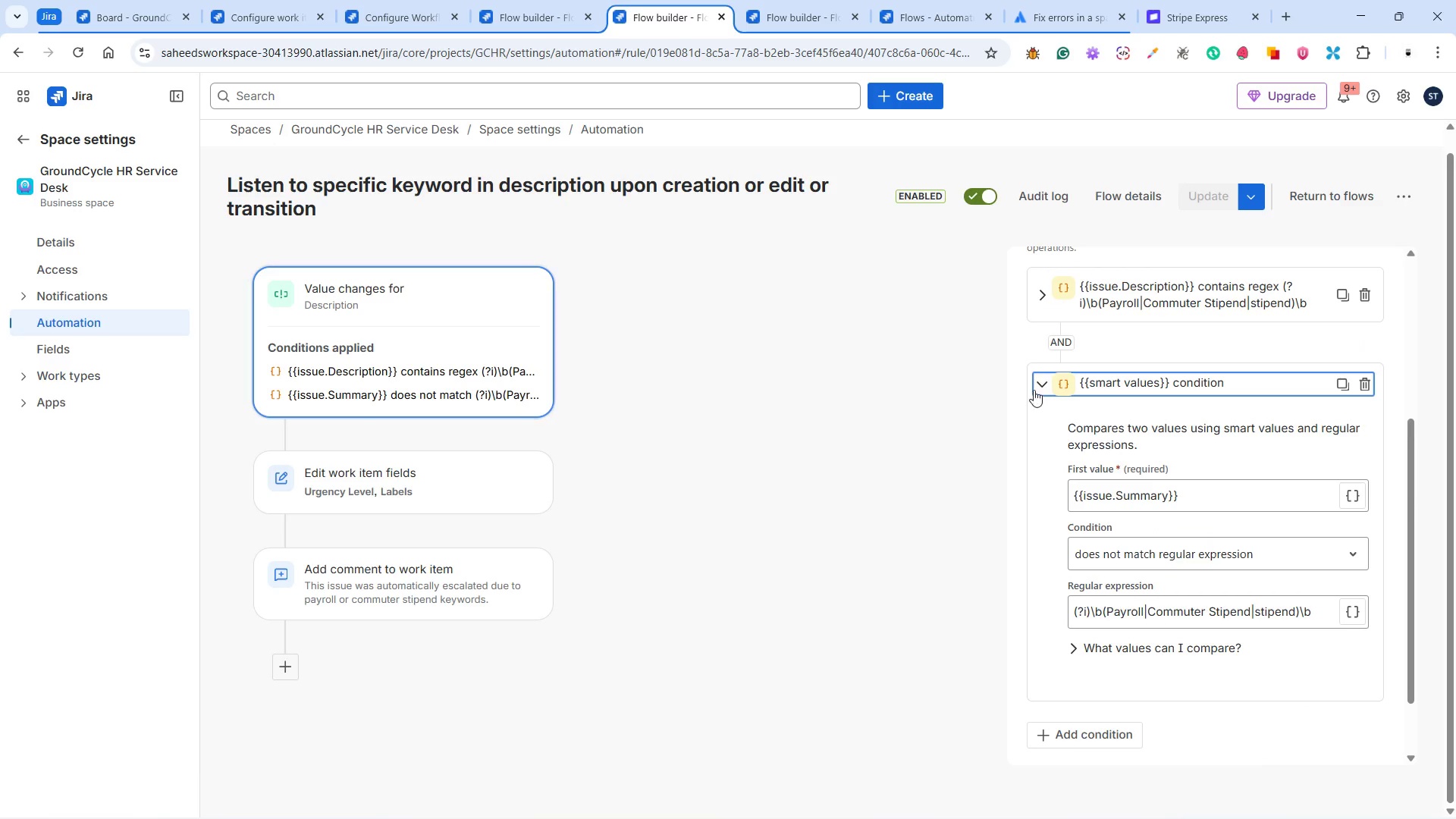 
left_click([1040, 388])
 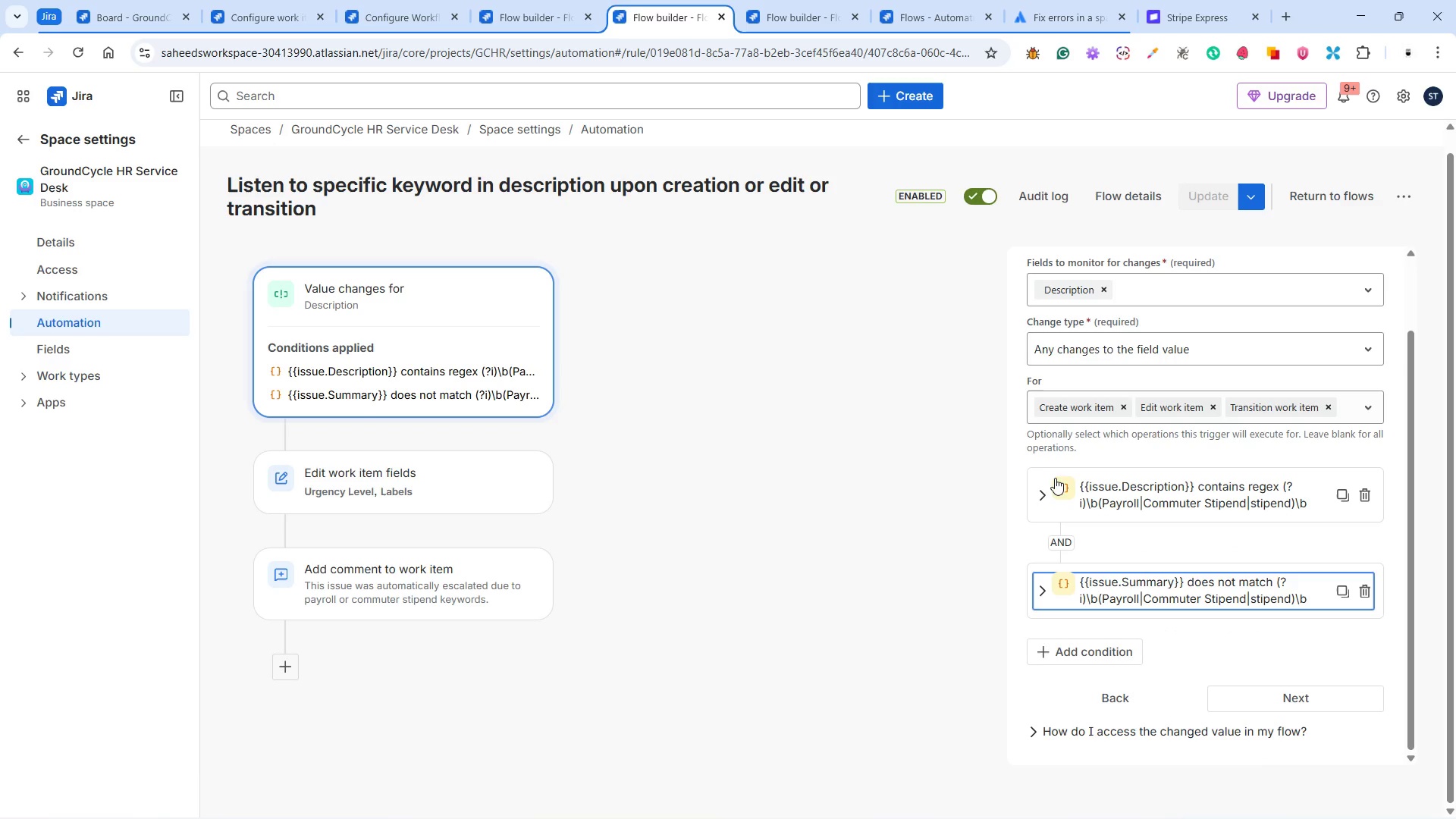 
left_click([1046, 488])
 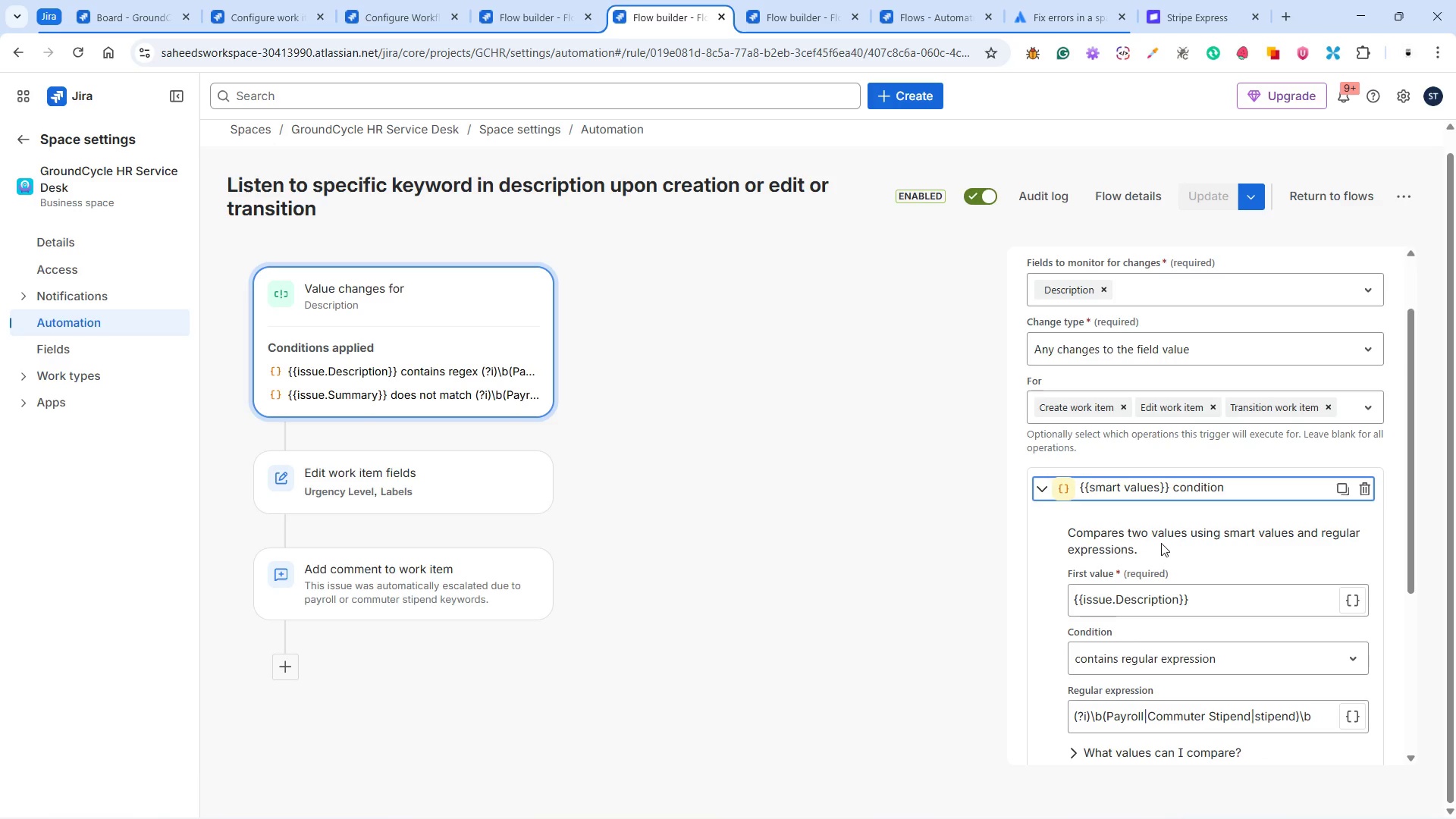 
scroll: coordinate [1171, 560], scroll_direction: down, amount: 3.0
 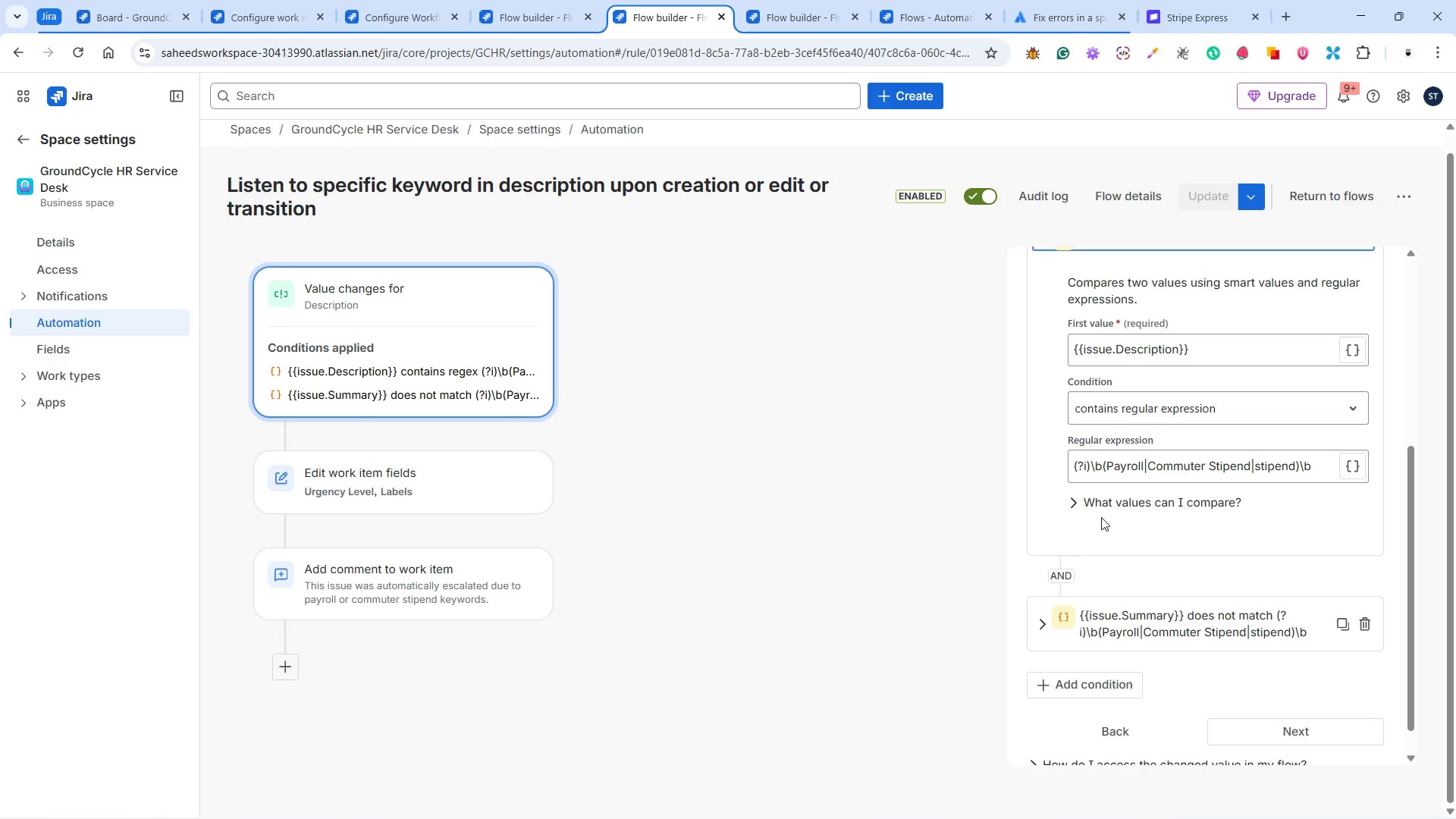 
scroll: coordinate [1084, 514], scroll_direction: up, amount: 1.0
 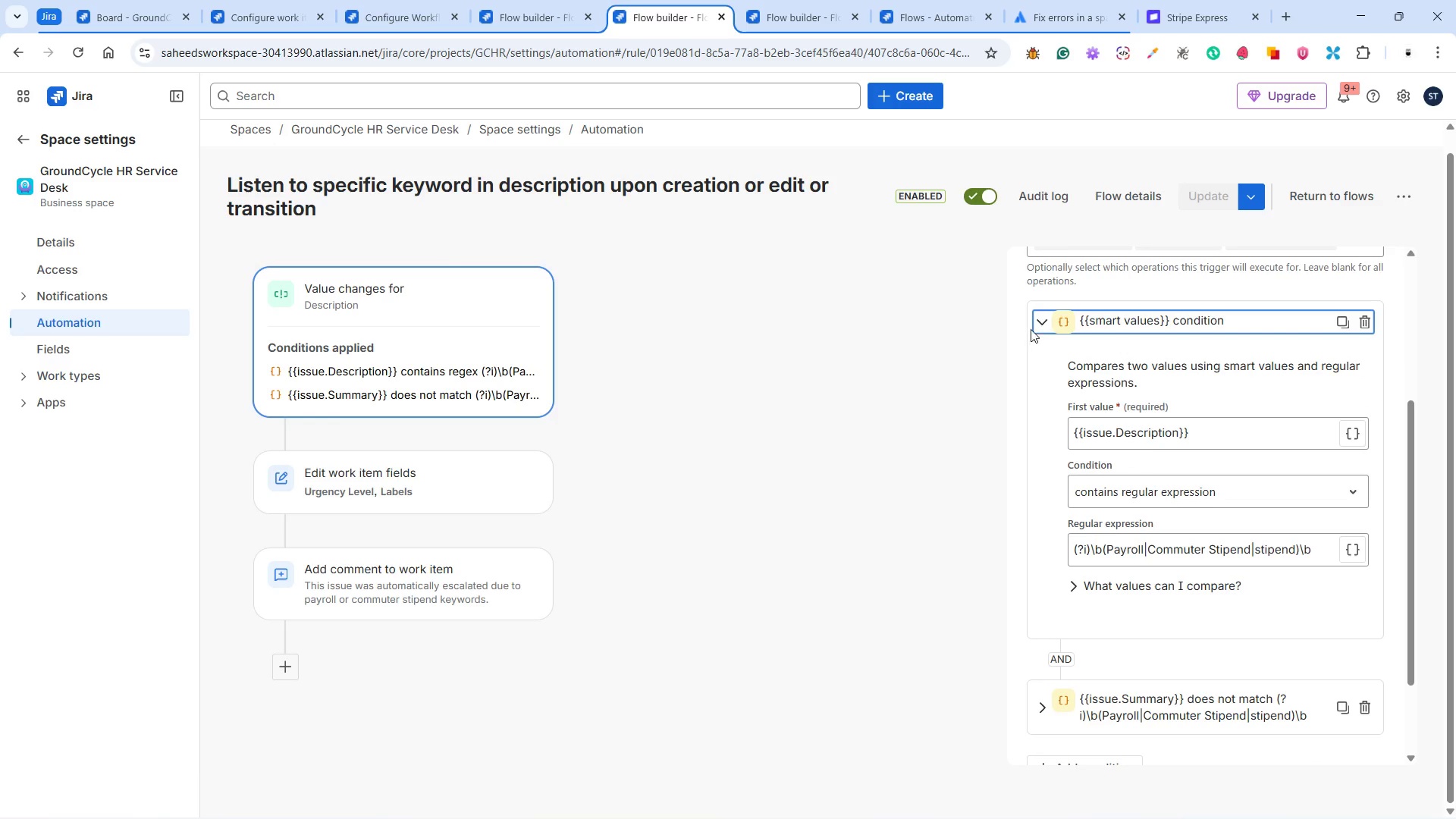 
left_click([1043, 323])
 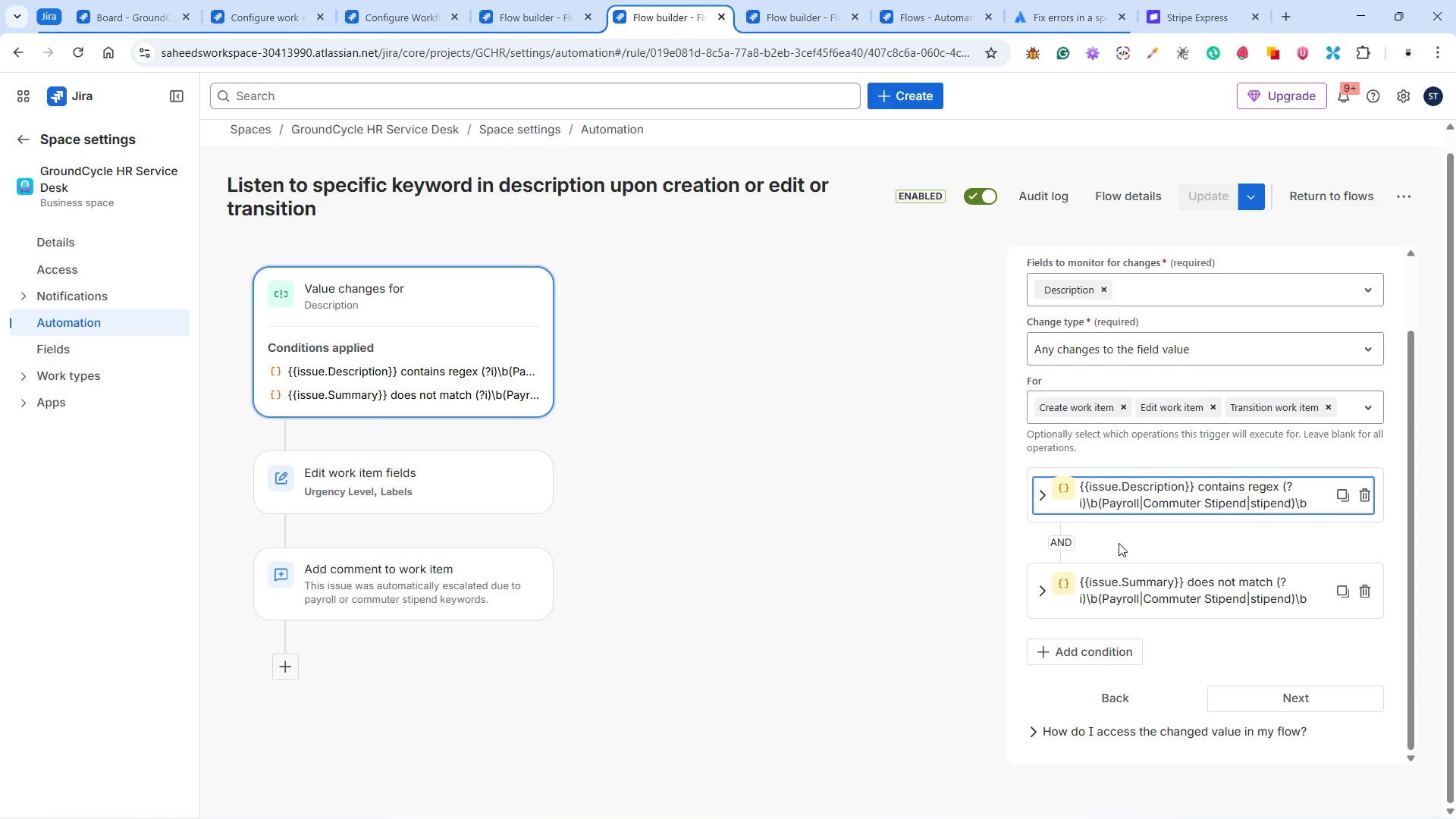 
scroll: coordinate [1119, 543], scroll_direction: down, amount: 2.0
 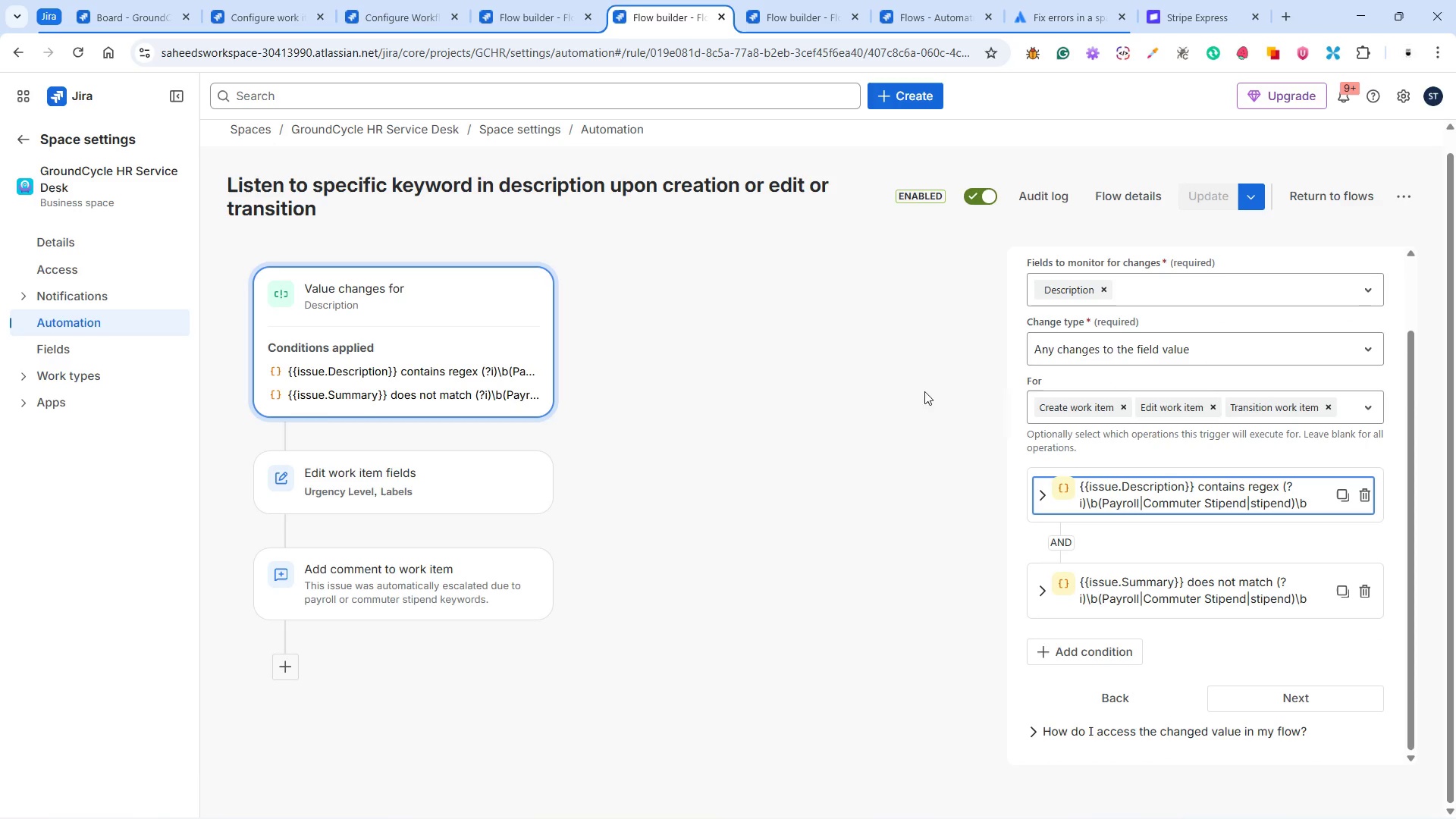 
left_click([808, 15])
 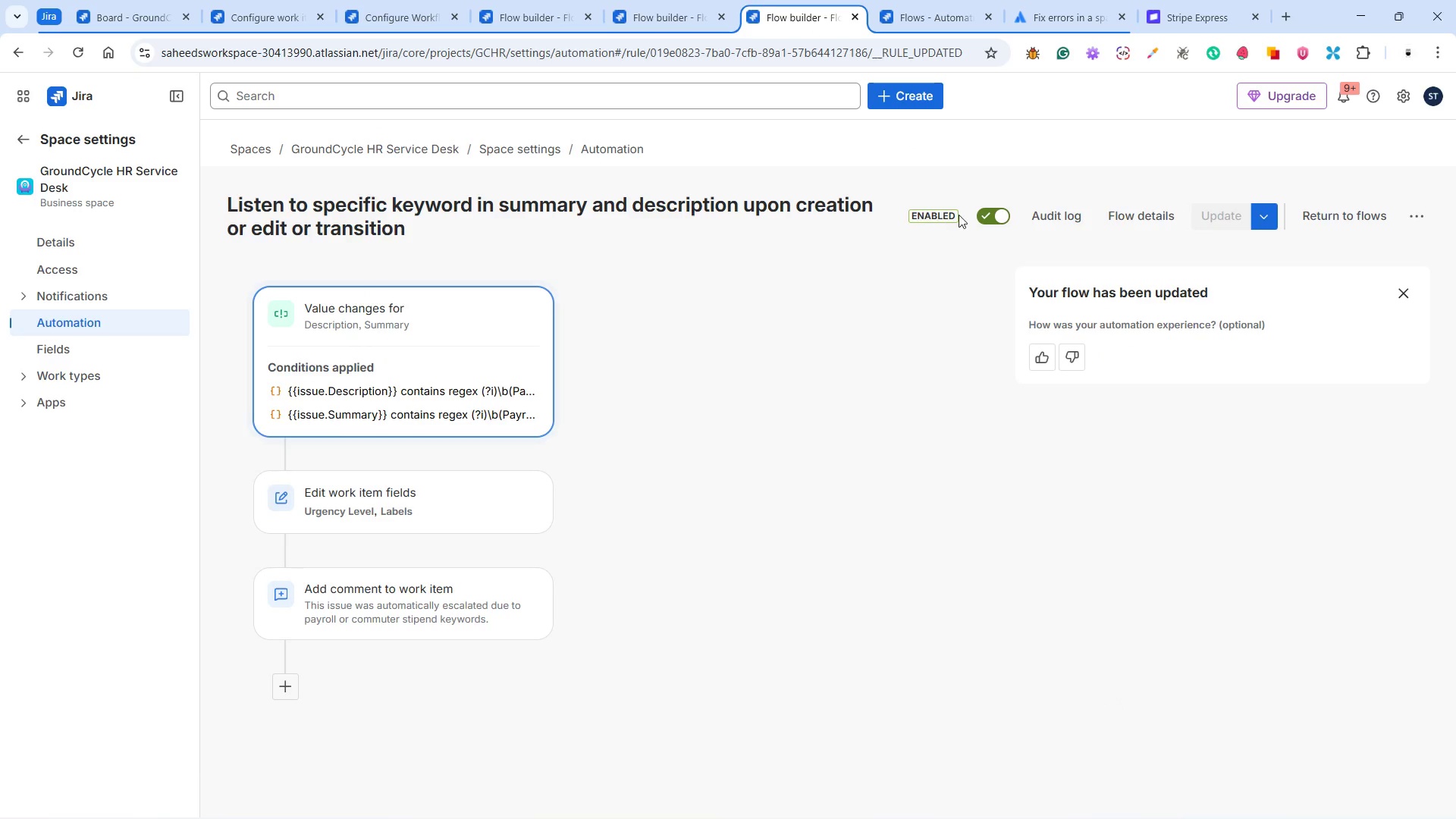 
left_click([992, 213])
 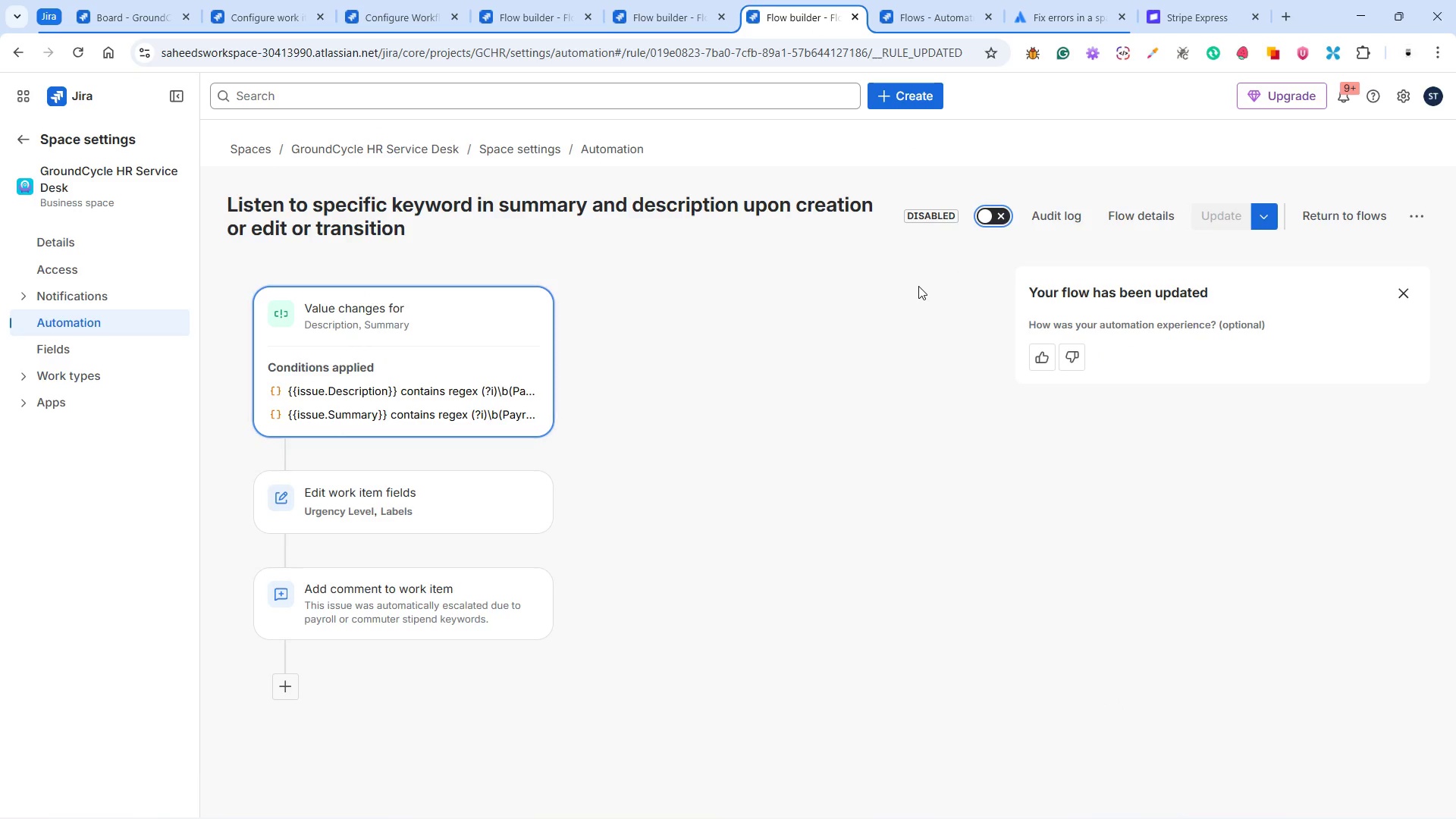 
left_click([918, 286])
 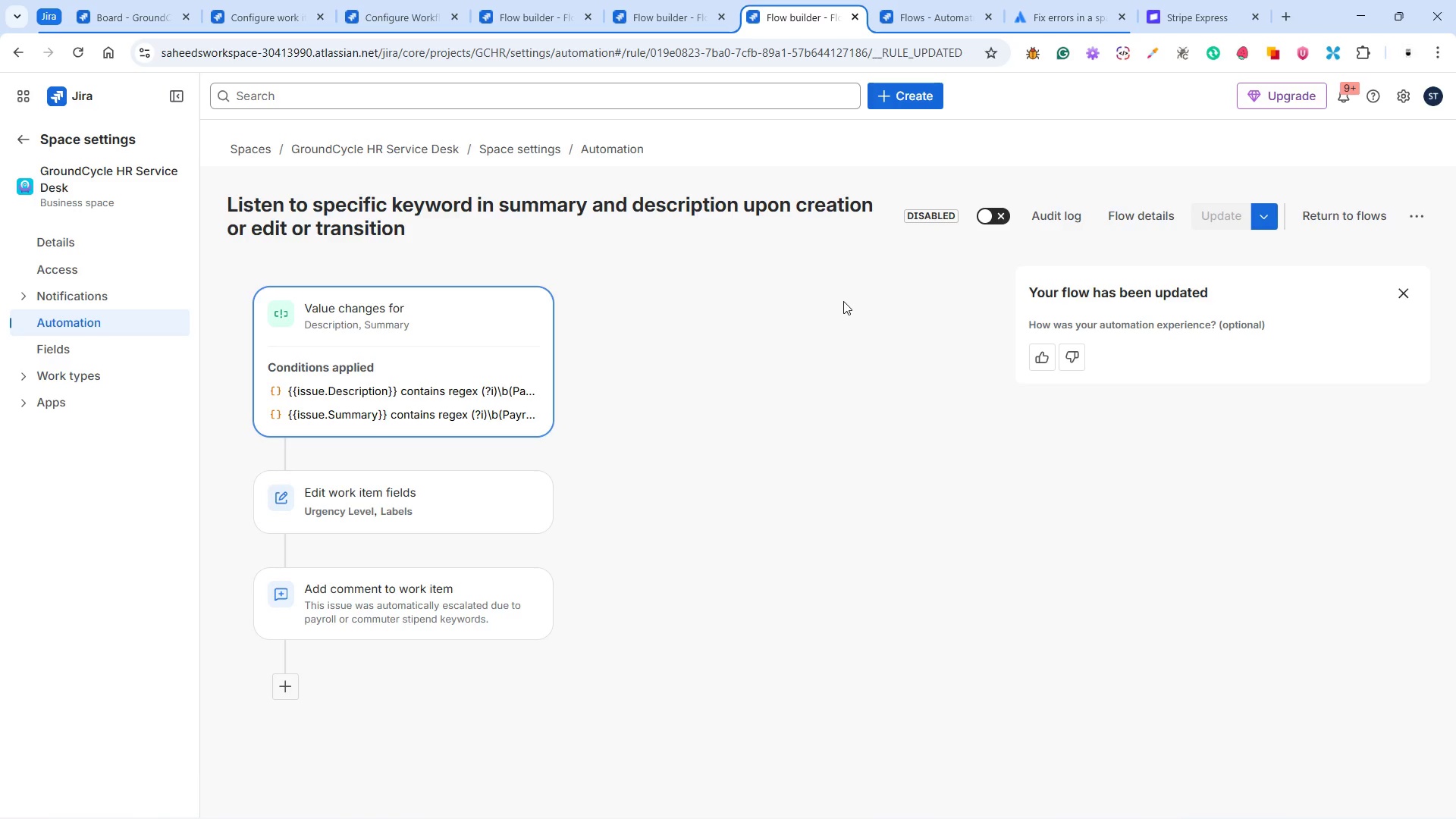 
wait(6.52)
 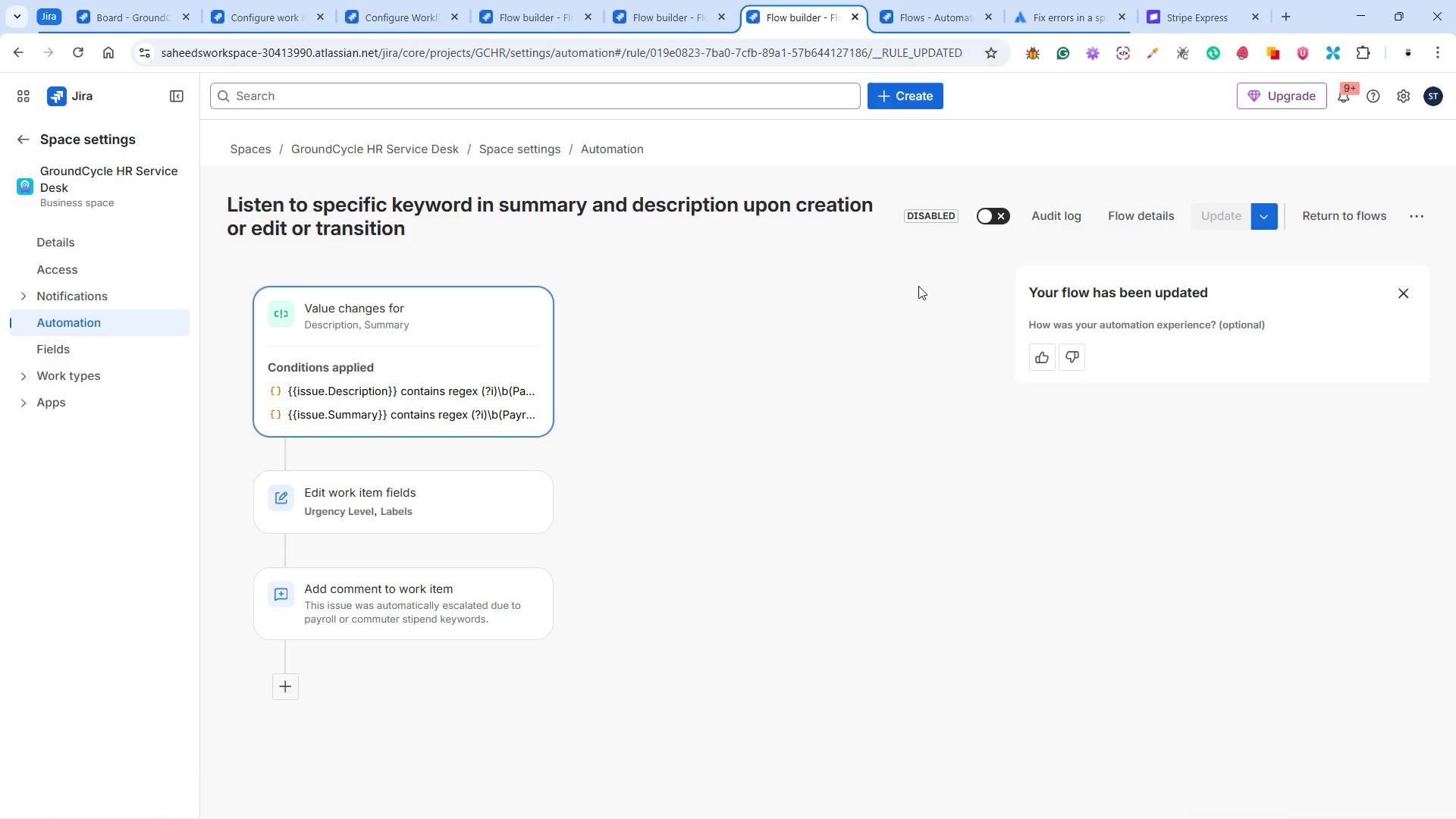 
left_click([680, 16])
 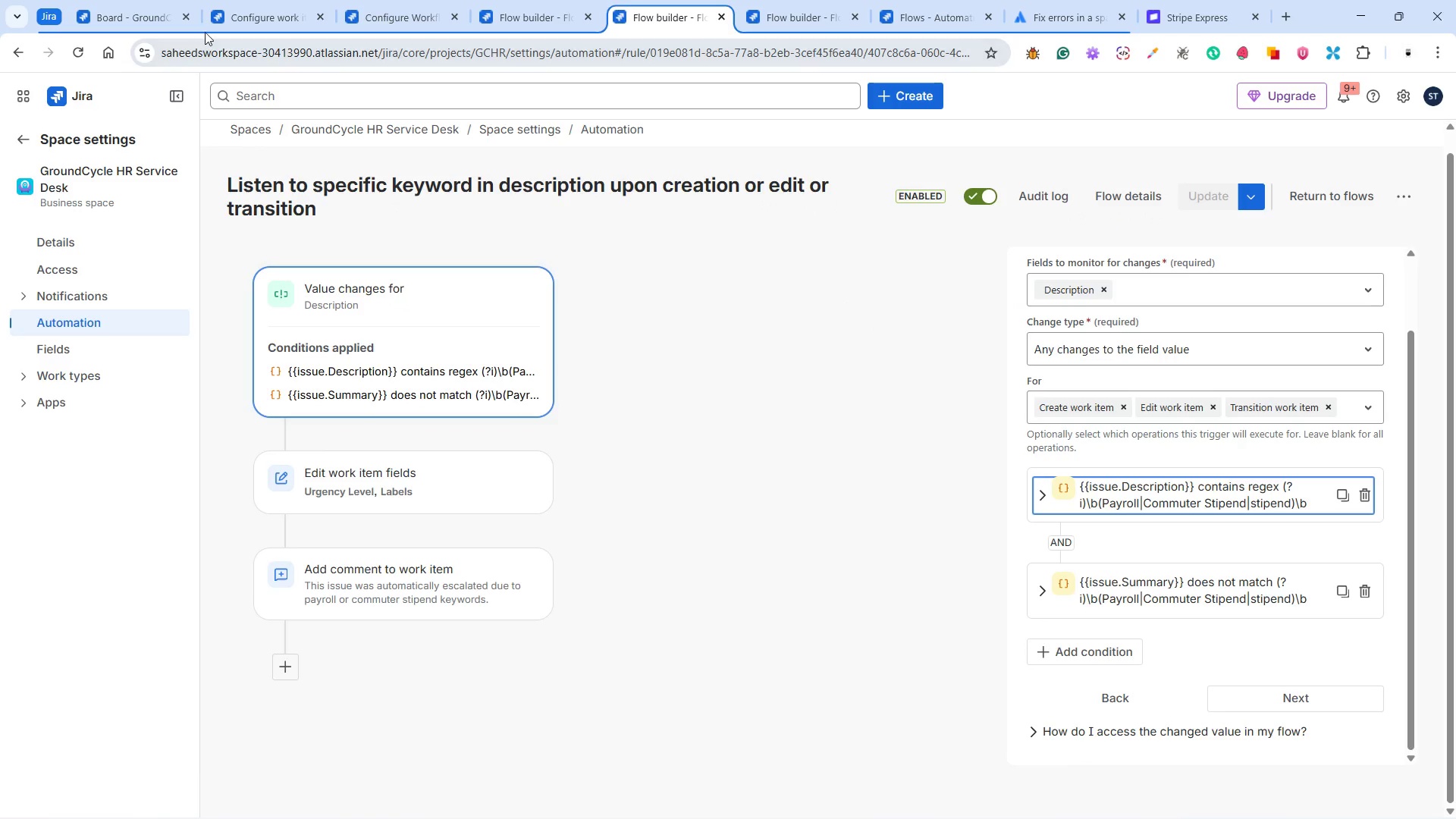 
left_click([248, 21])
 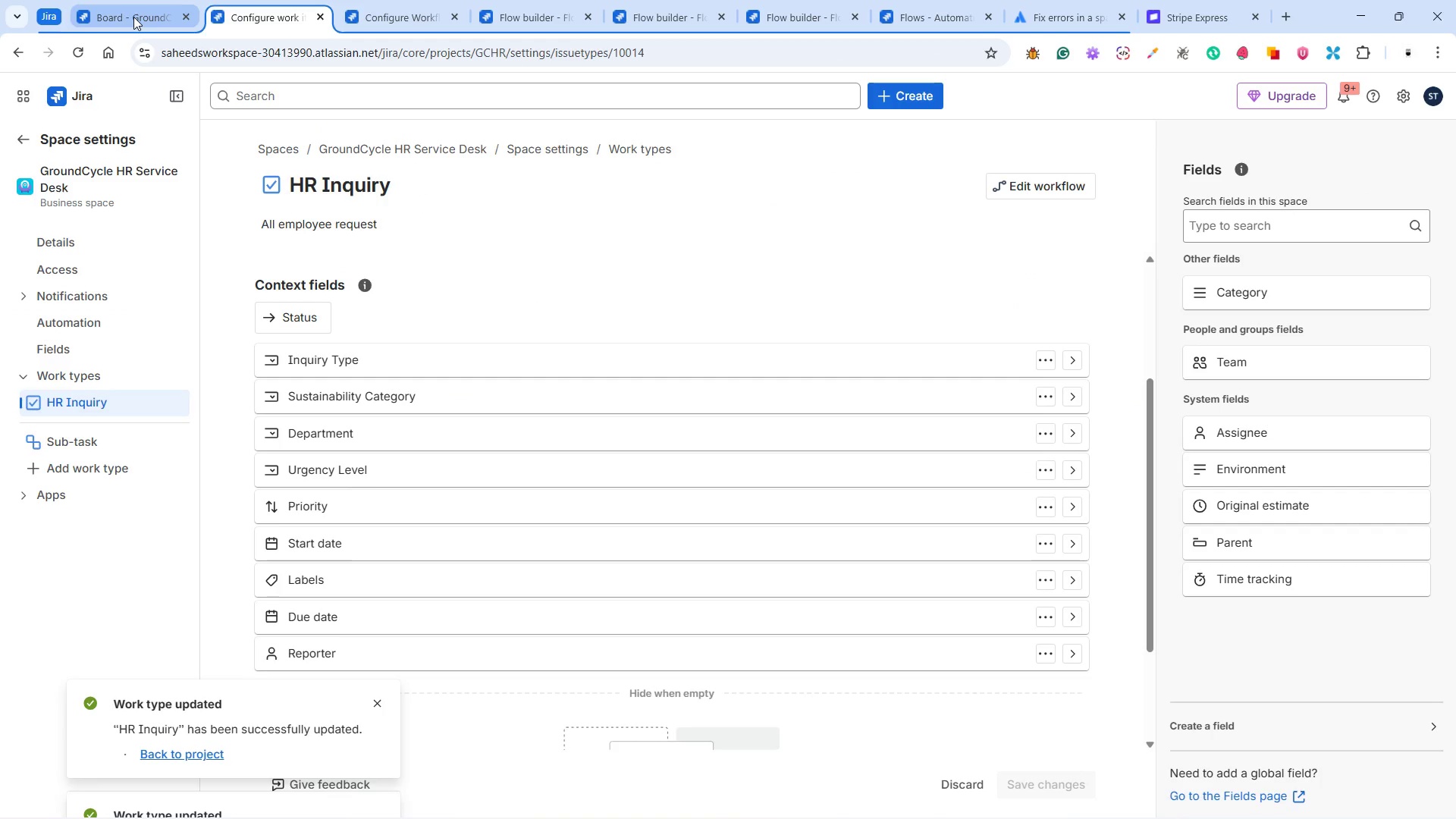 
left_click([133, 17])
 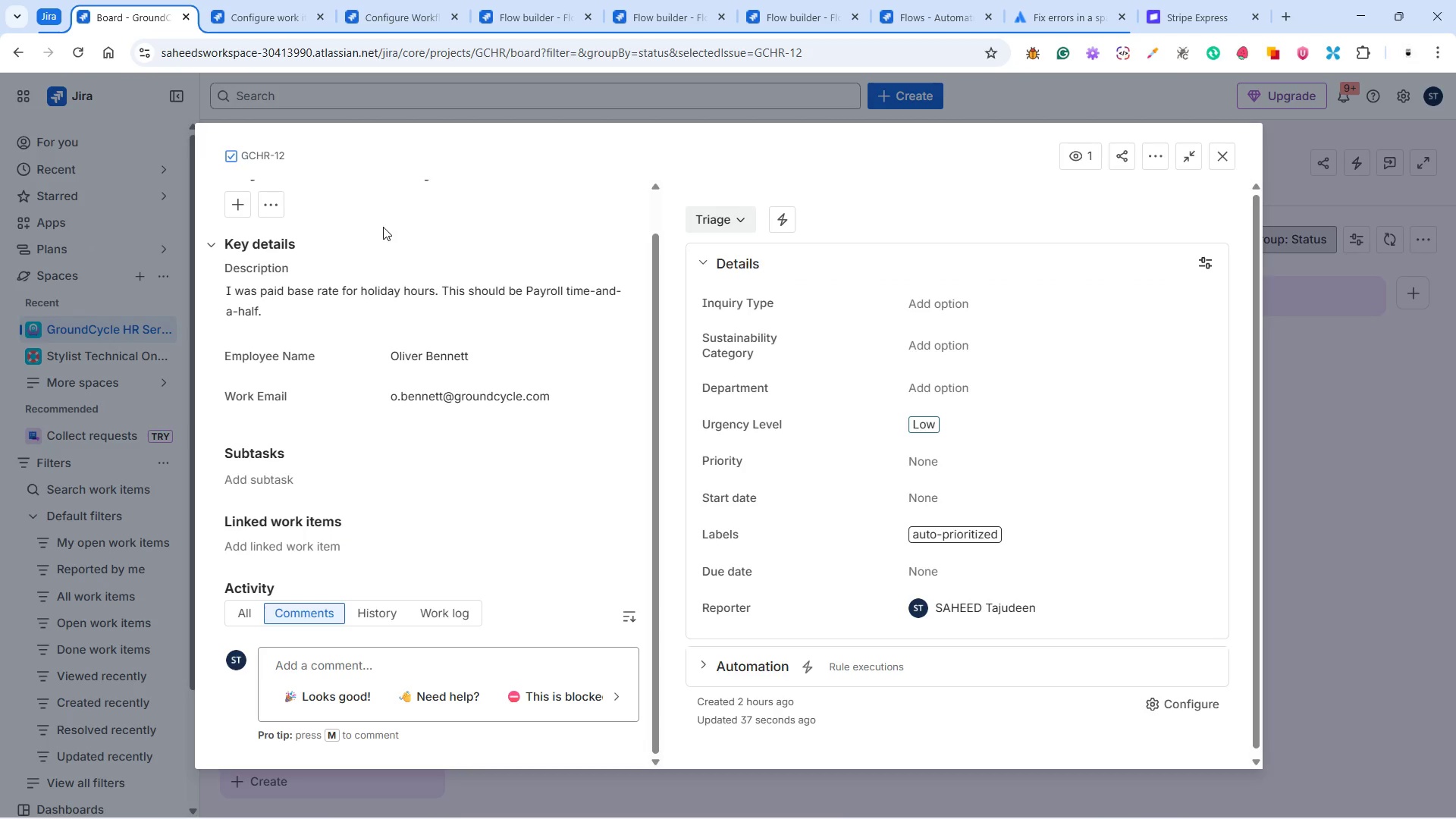 
scroll: coordinate [361, 297], scroll_direction: up, amount: 5.0
 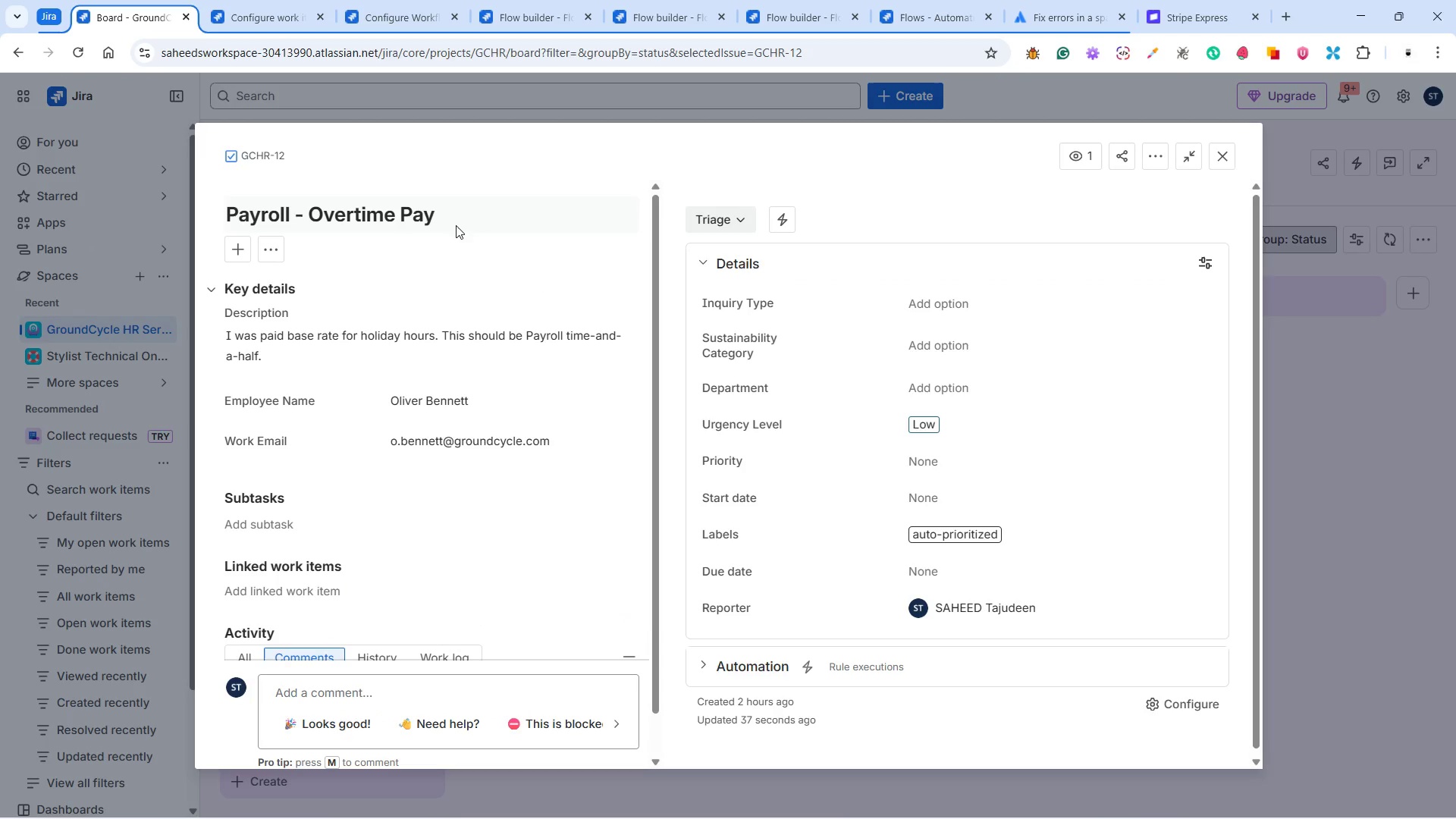 
left_click([455, 218])
 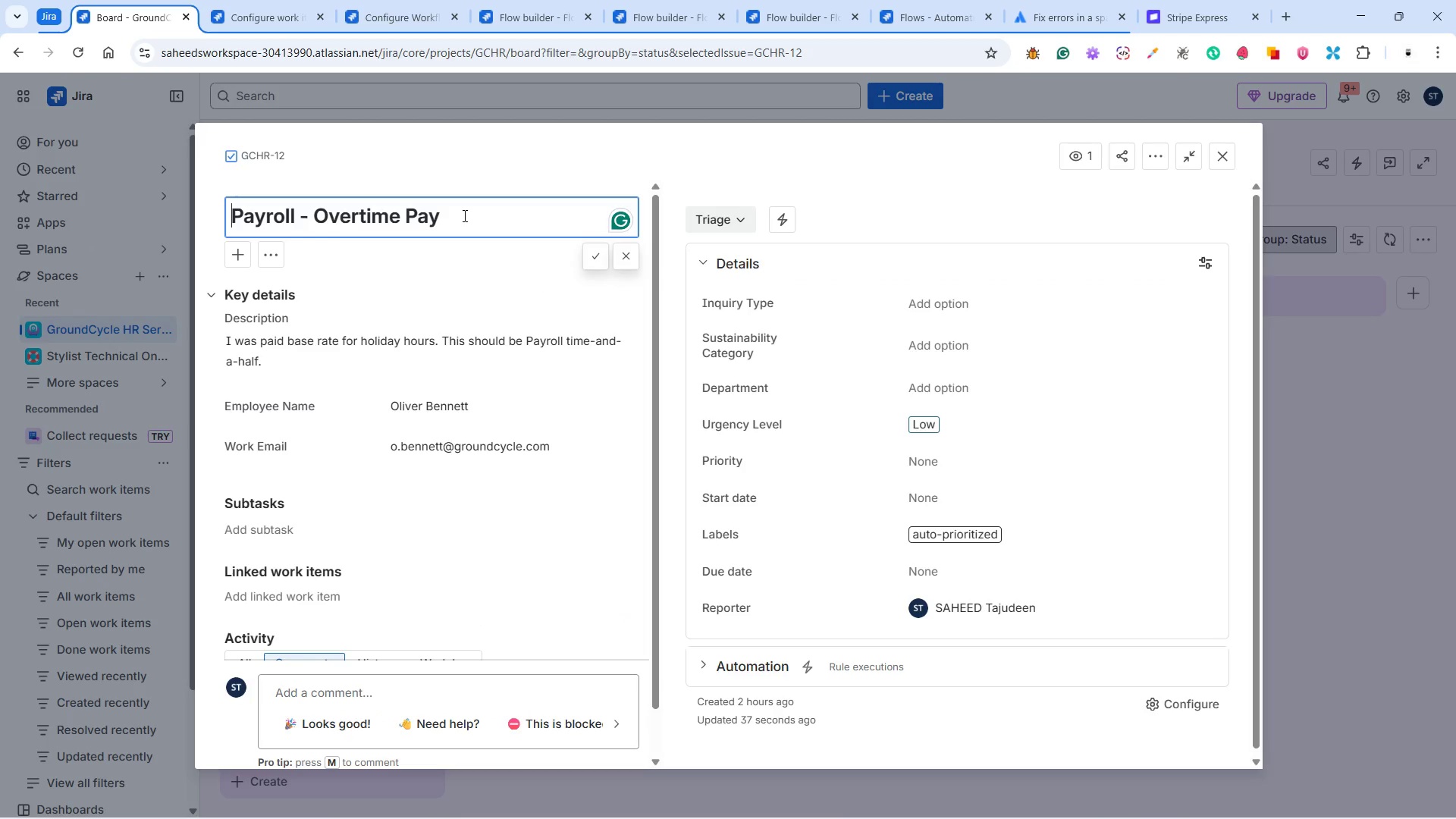 
left_click([463, 215])
 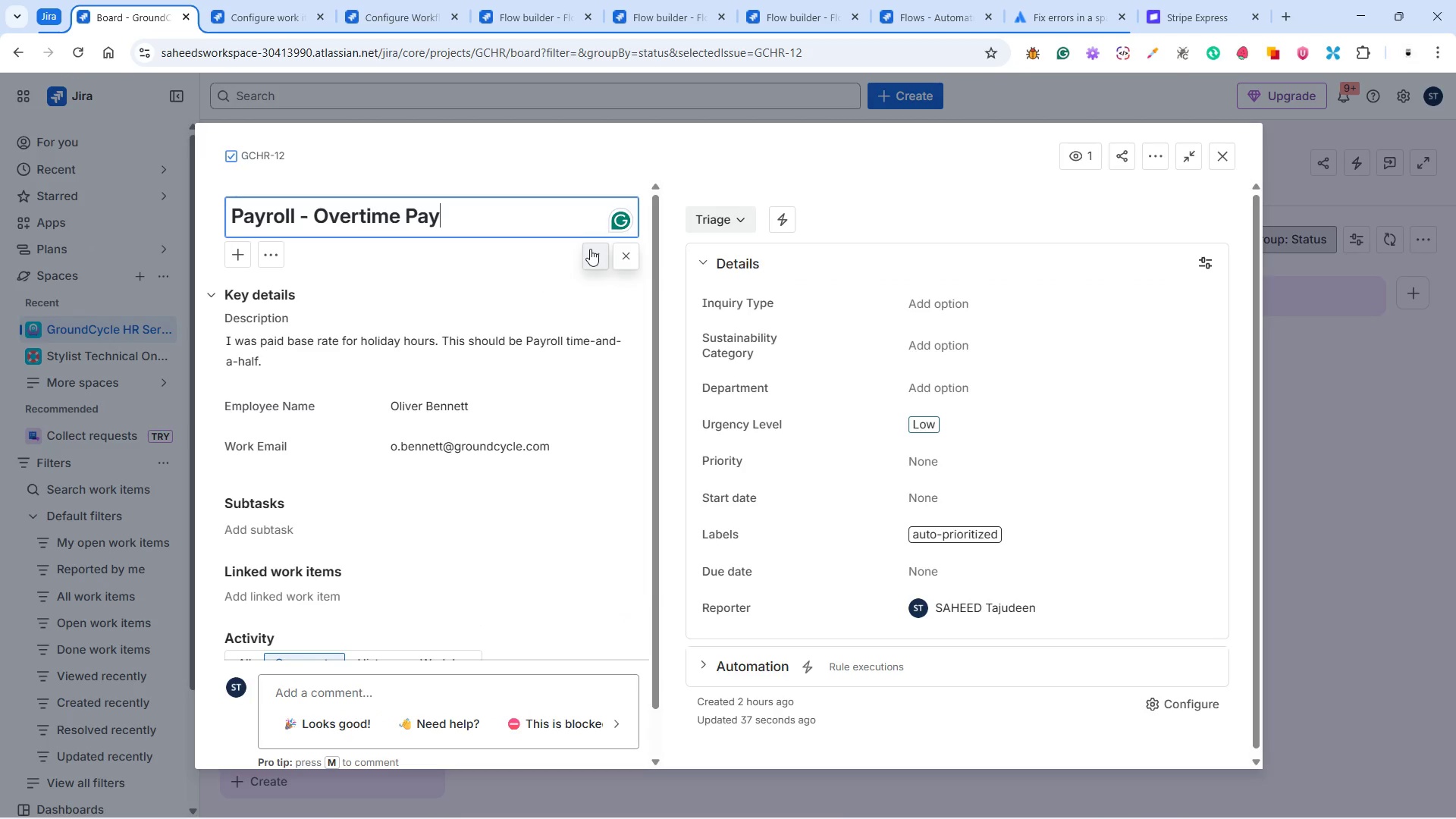 
left_click([590, 250])
 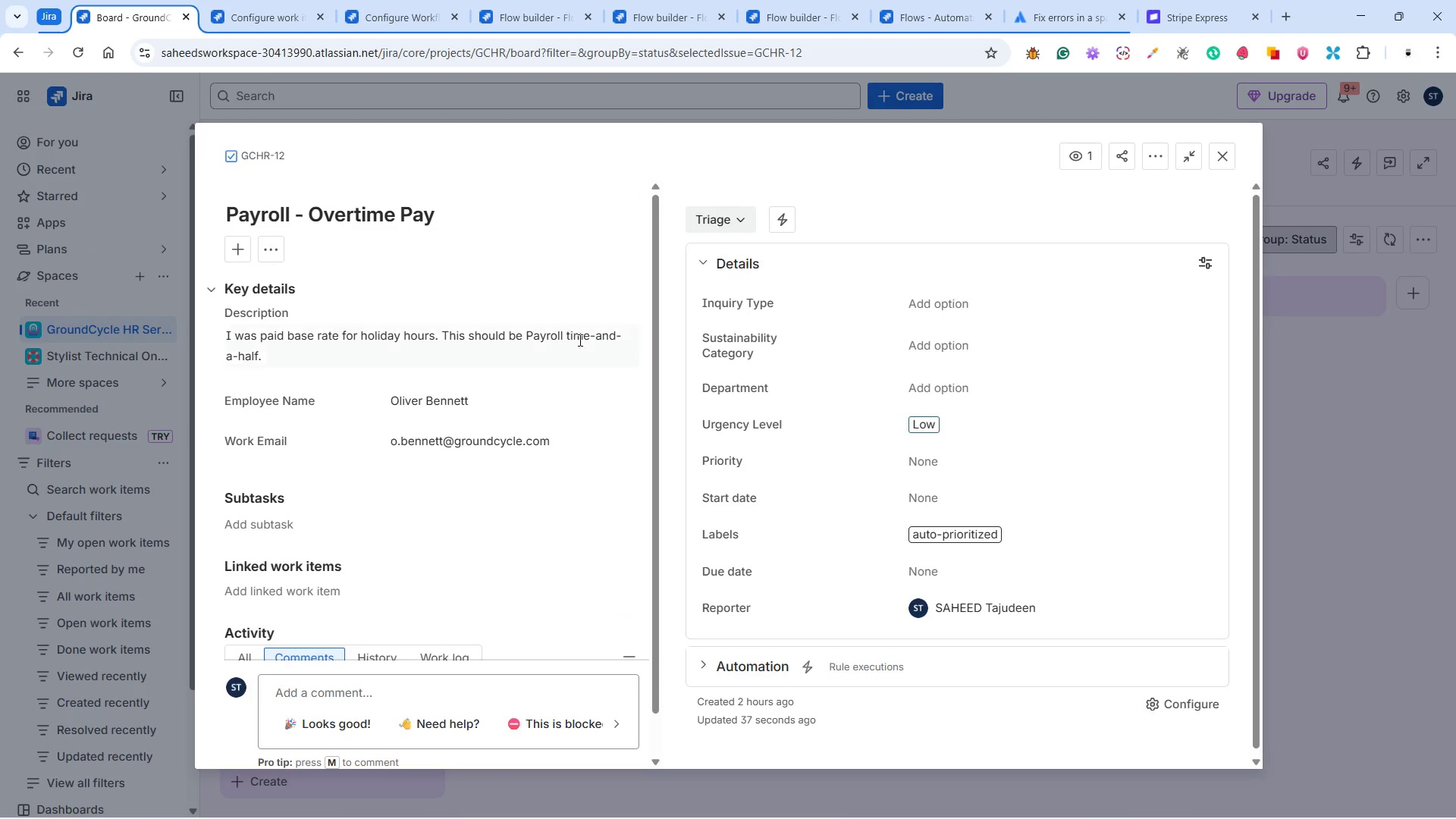 
scroll: coordinate [574, 356], scroll_direction: down, amount: 4.0
 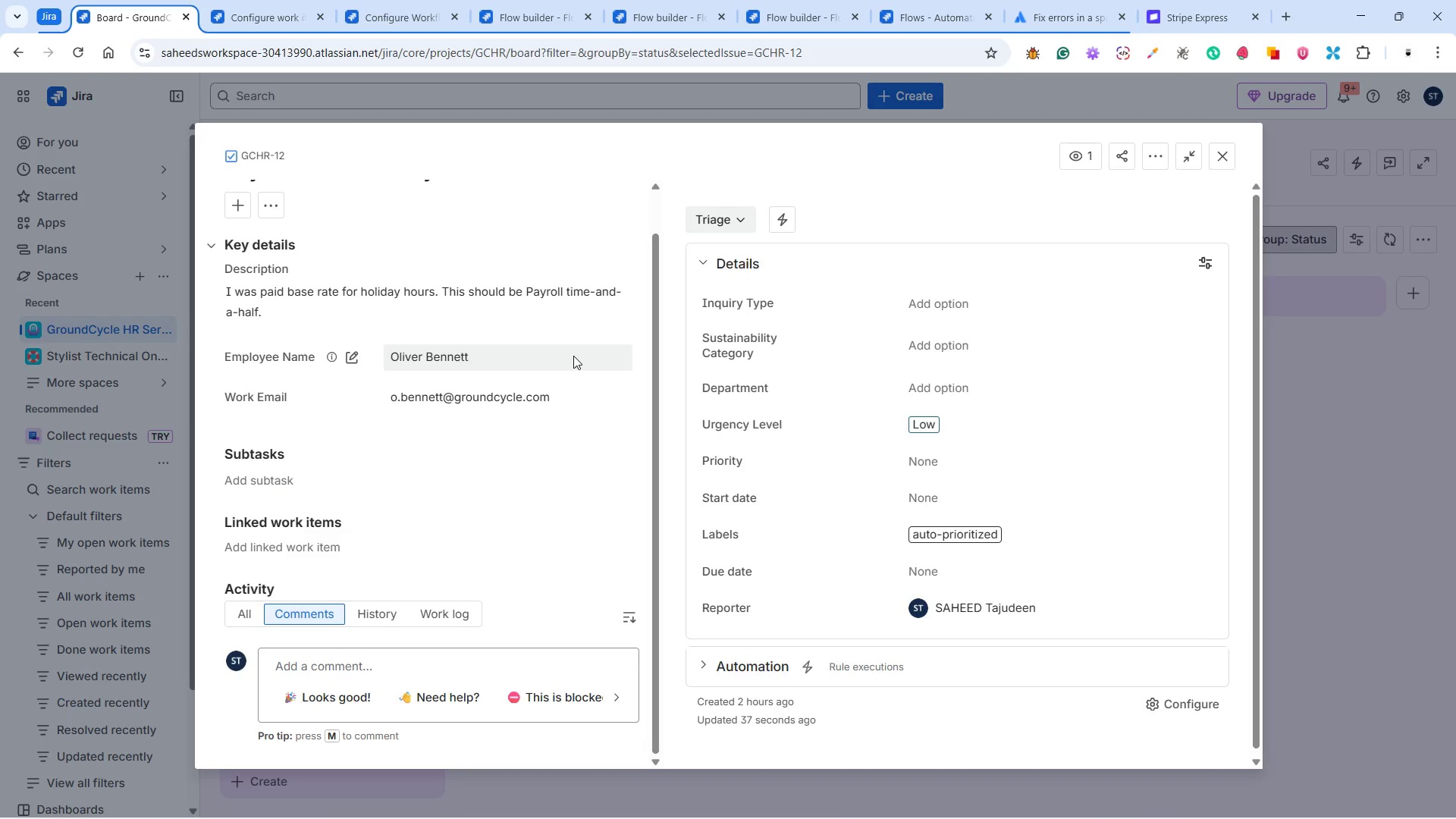 
wait(7.39)
 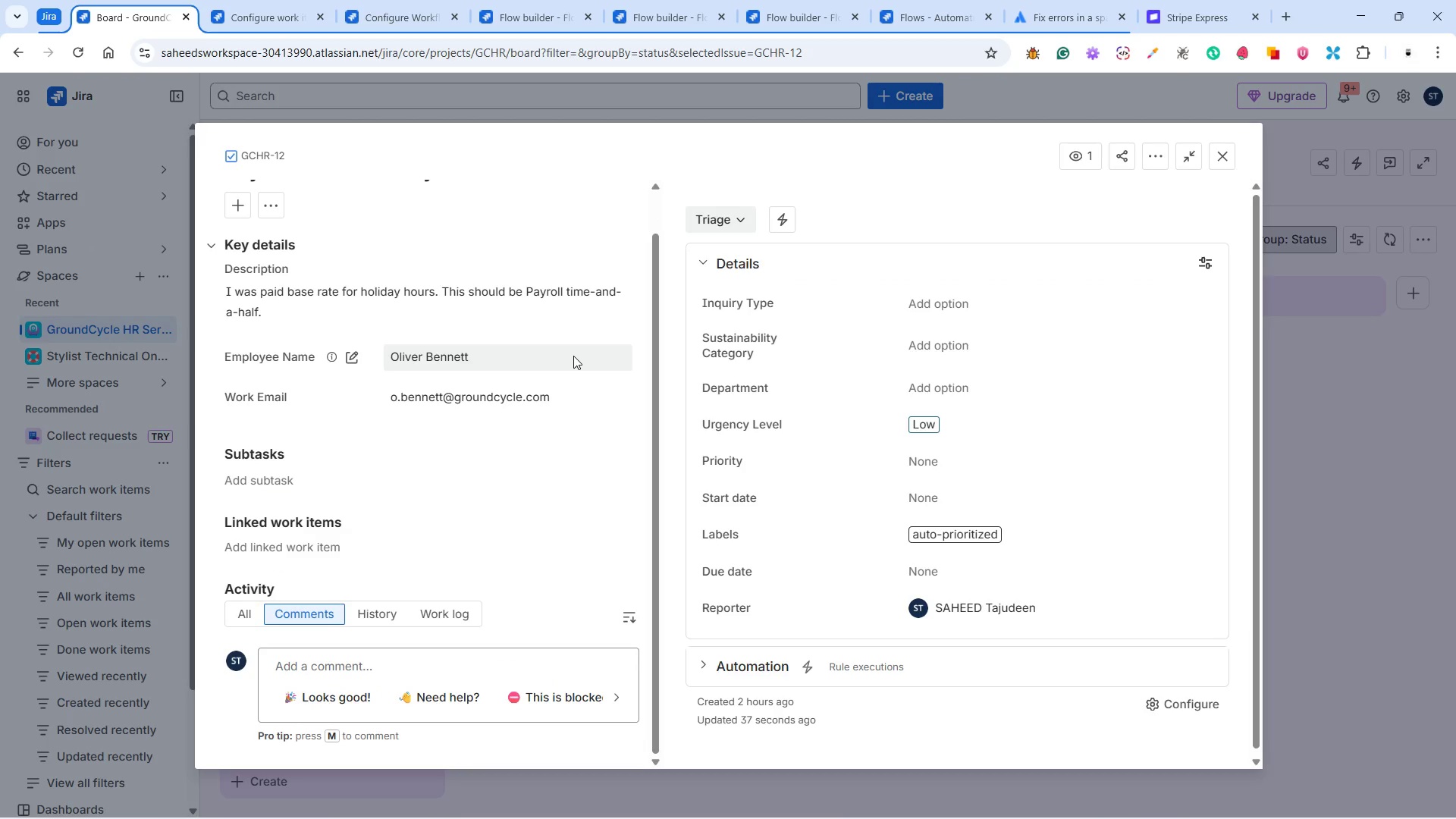 
scroll: coordinate [573, 326], scroll_direction: up, amount: 2.0
 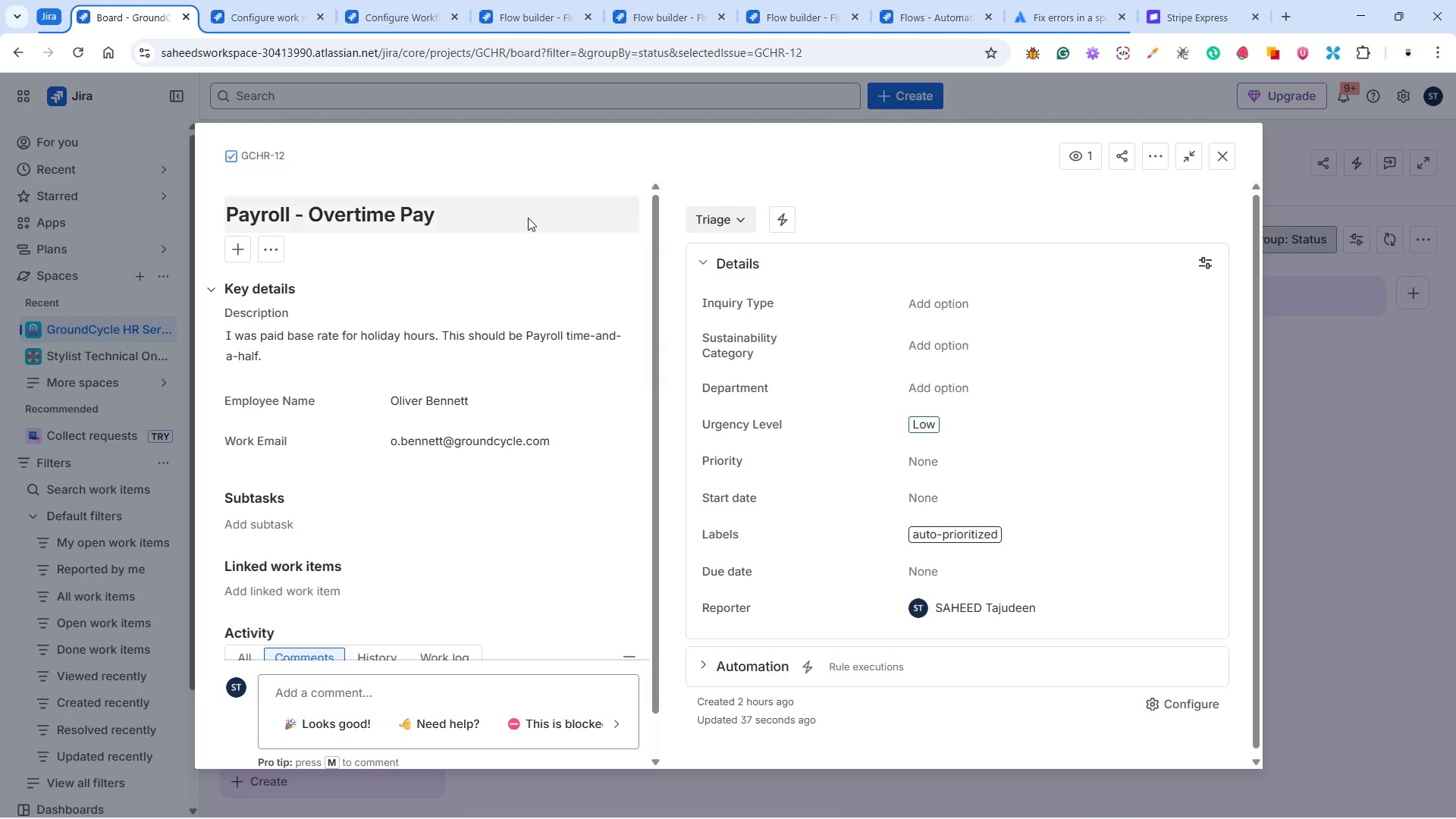 
left_click([520, 202])
 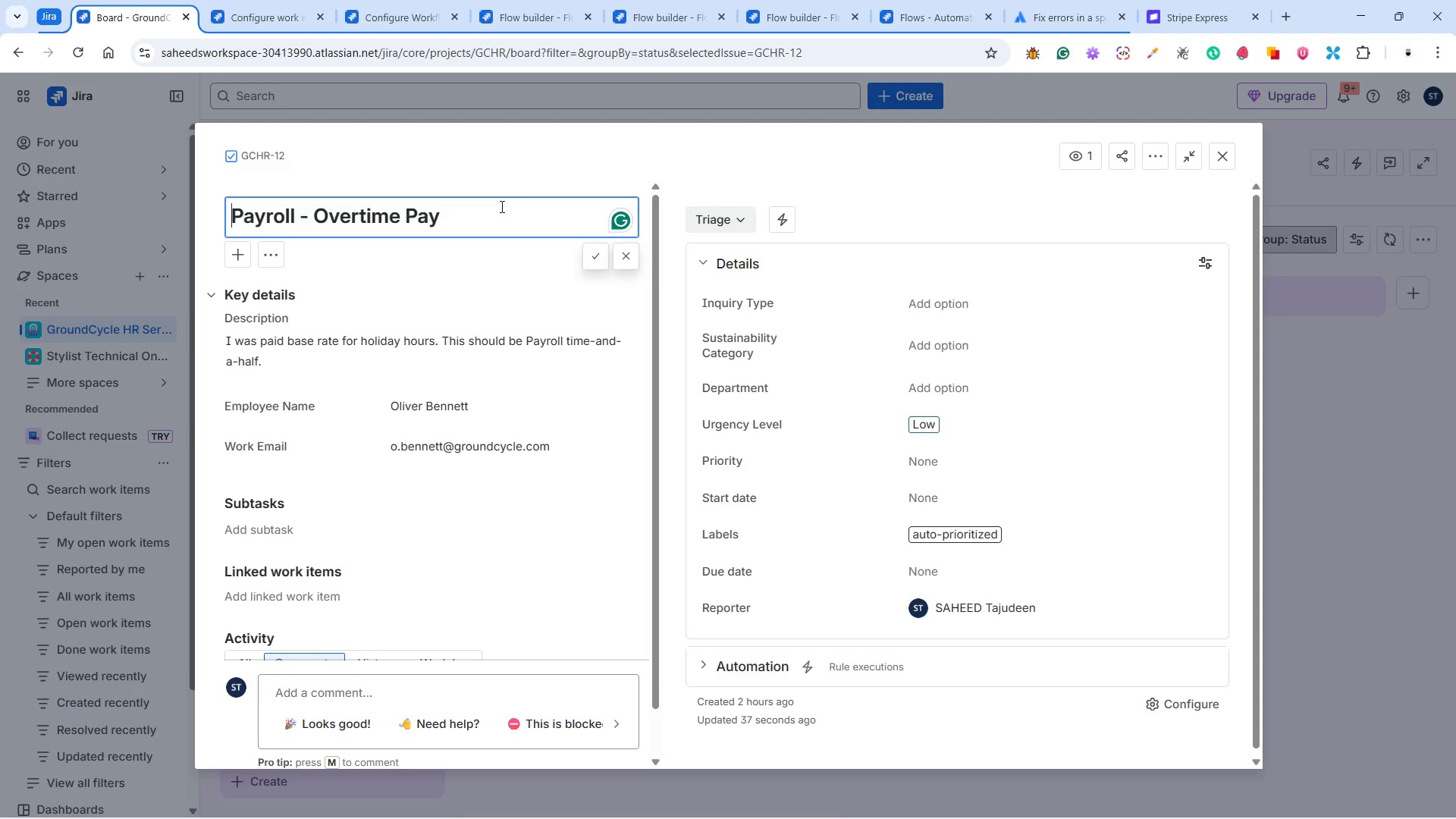 
left_click([498, 206])
 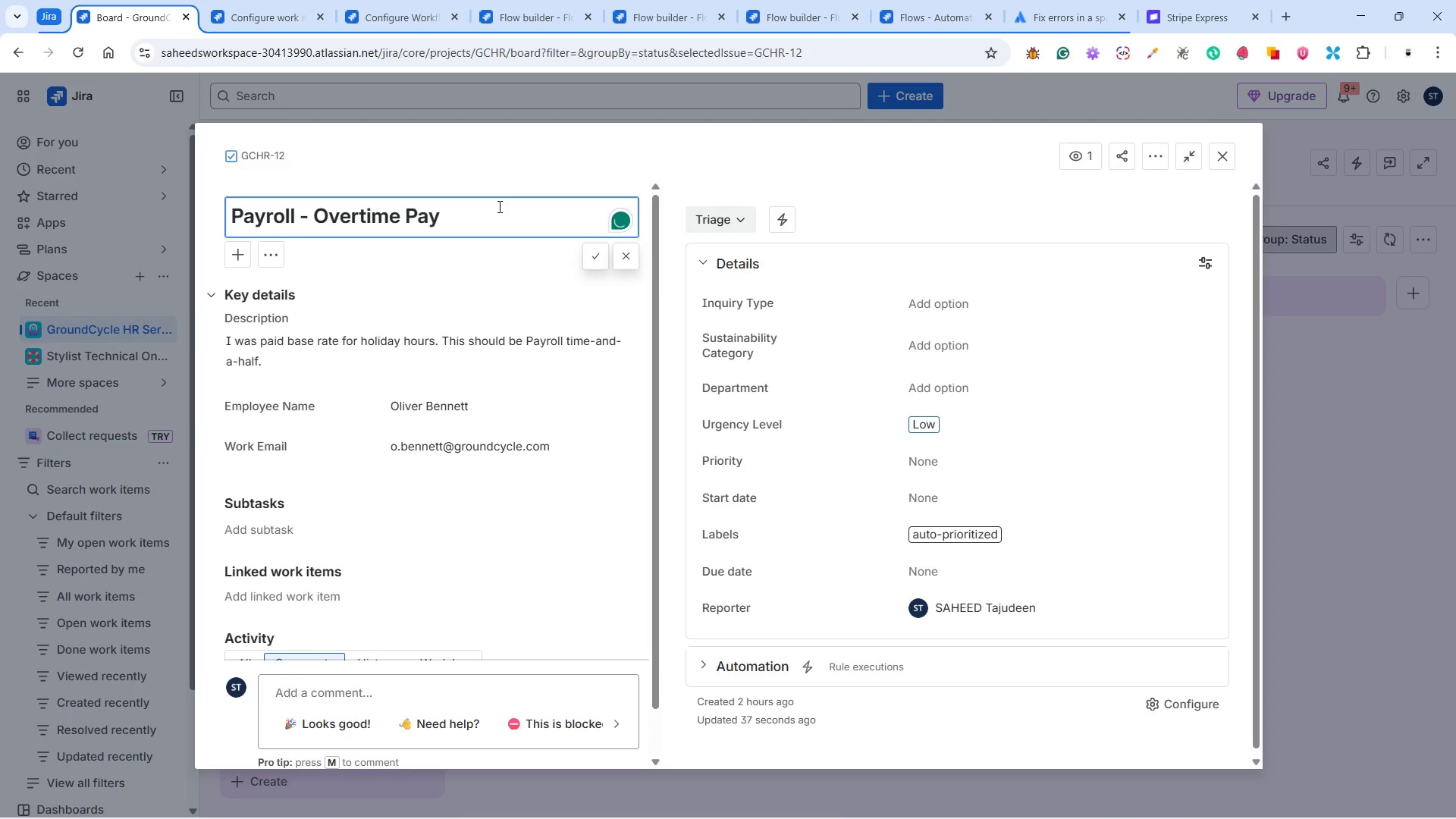 
key(Backspace)
 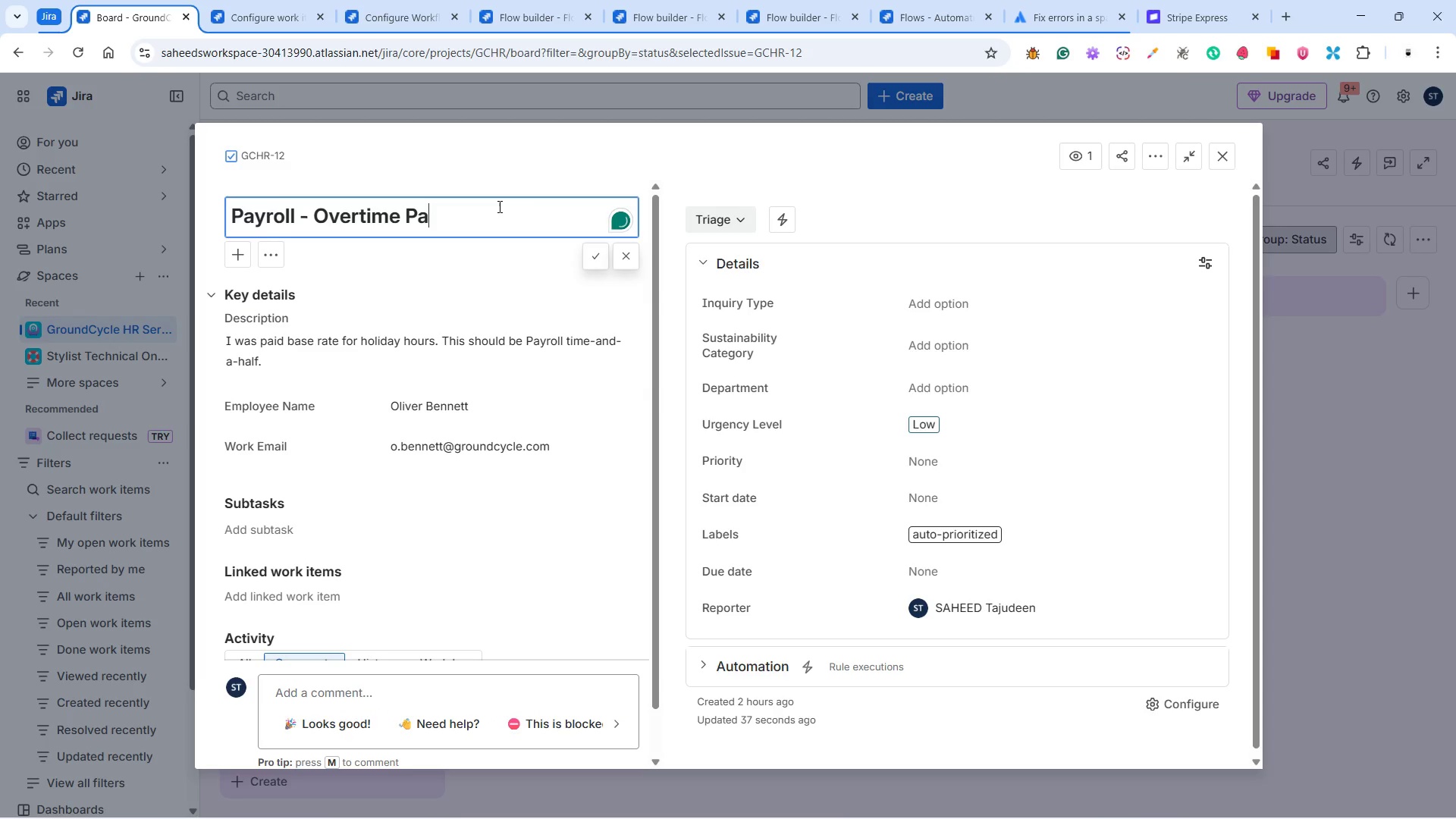 
key(Y)
 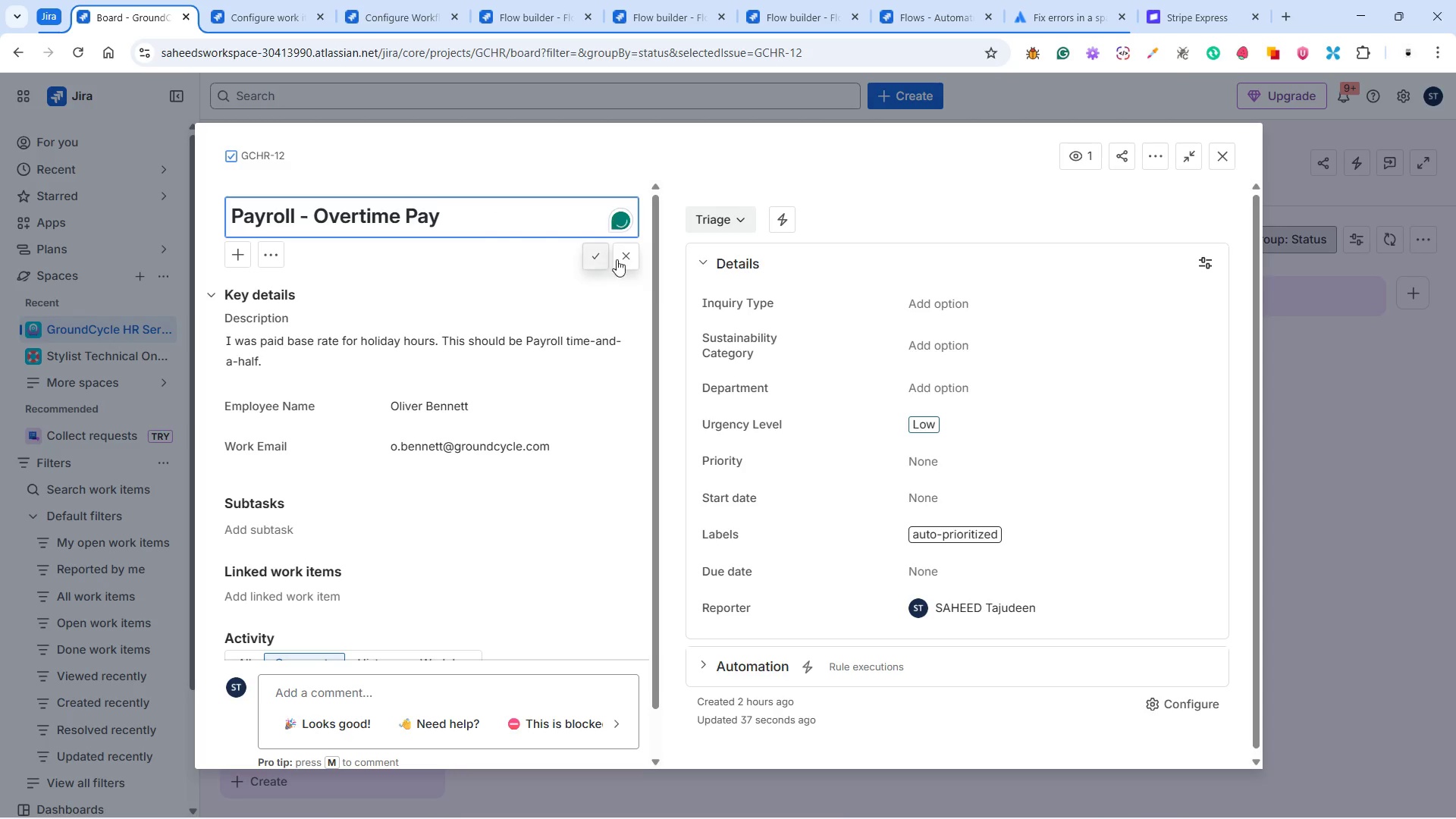 
left_click([599, 263])
 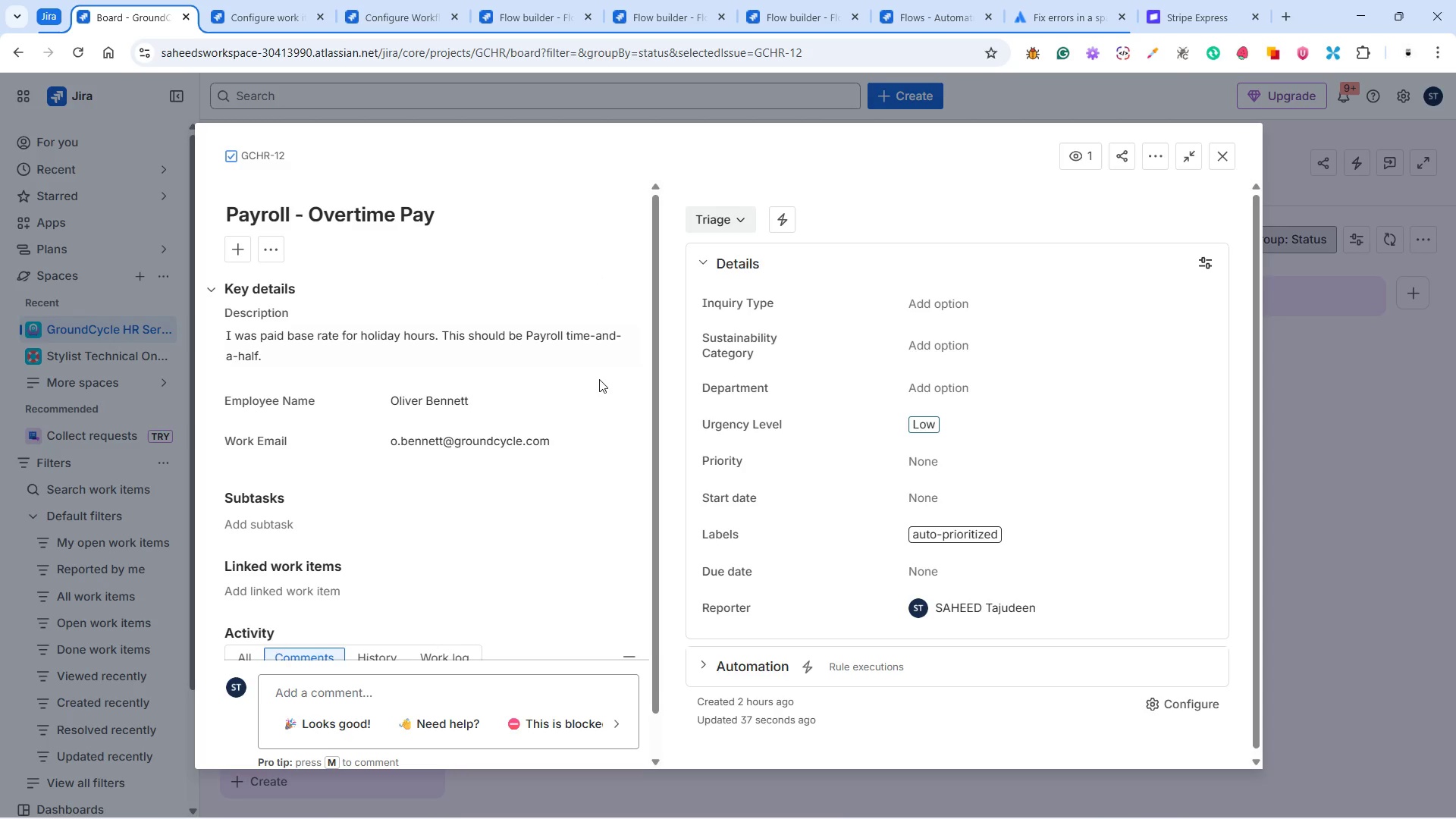 
scroll: coordinate [599, 379], scroll_direction: down, amount: 1.0
 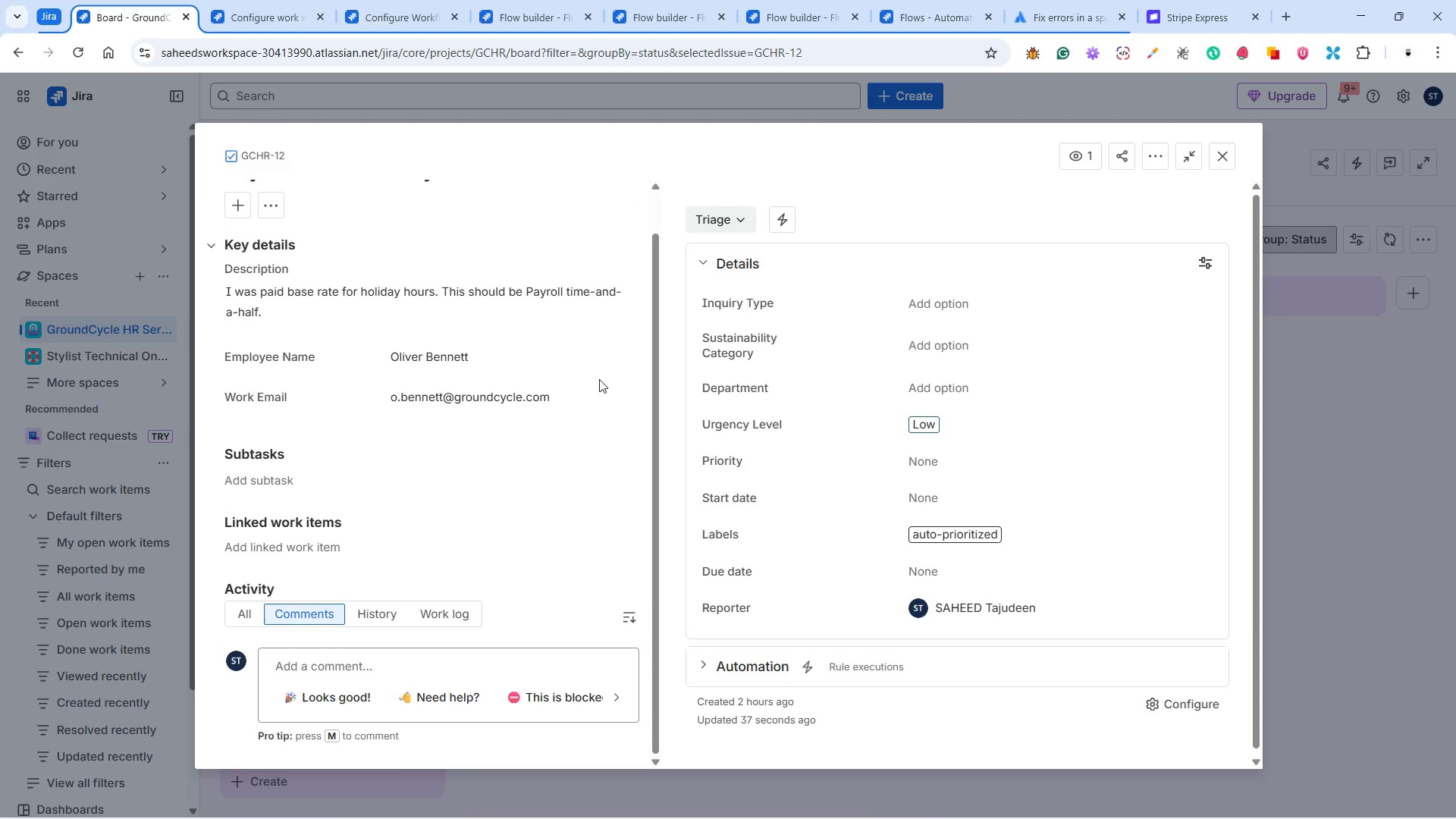 
scroll: coordinate [599, 379], scroll_direction: up, amount: 1.0
 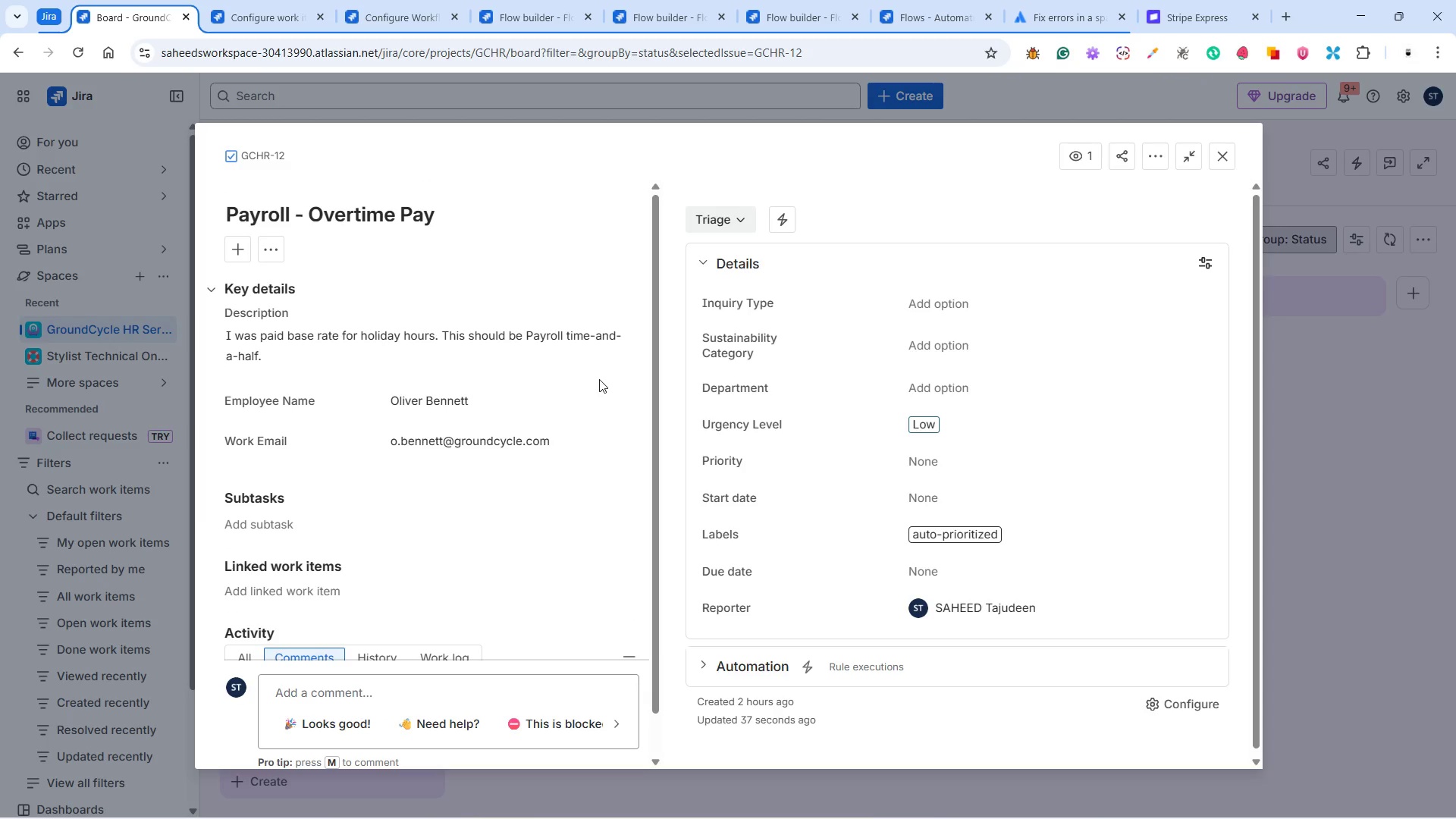 
scroll: coordinate [599, 379], scroll_direction: down, amount: 4.0
 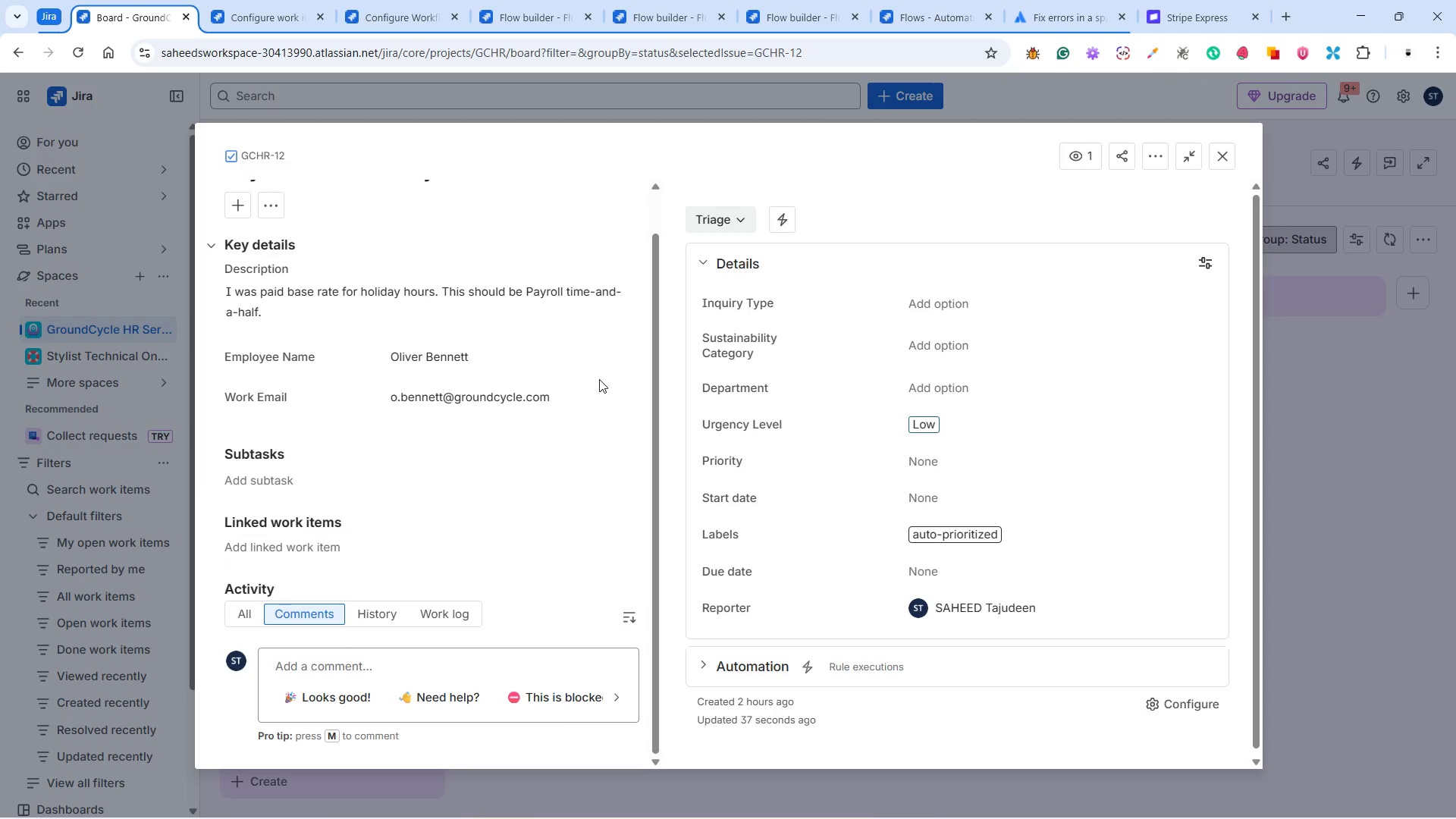 
scroll: coordinate [599, 381], scroll_direction: up, amount: 2.0
 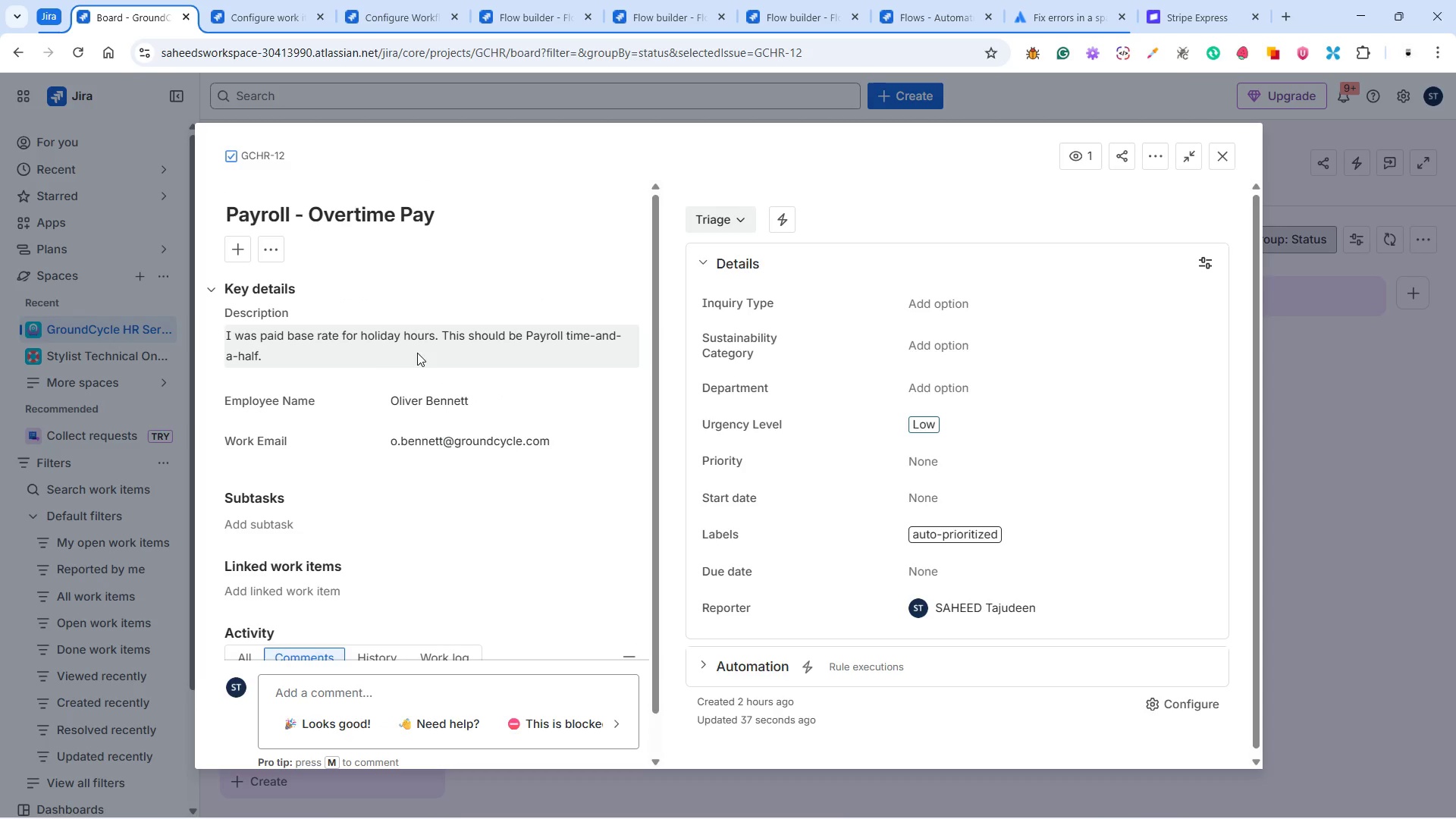 
left_click([367, 360])
 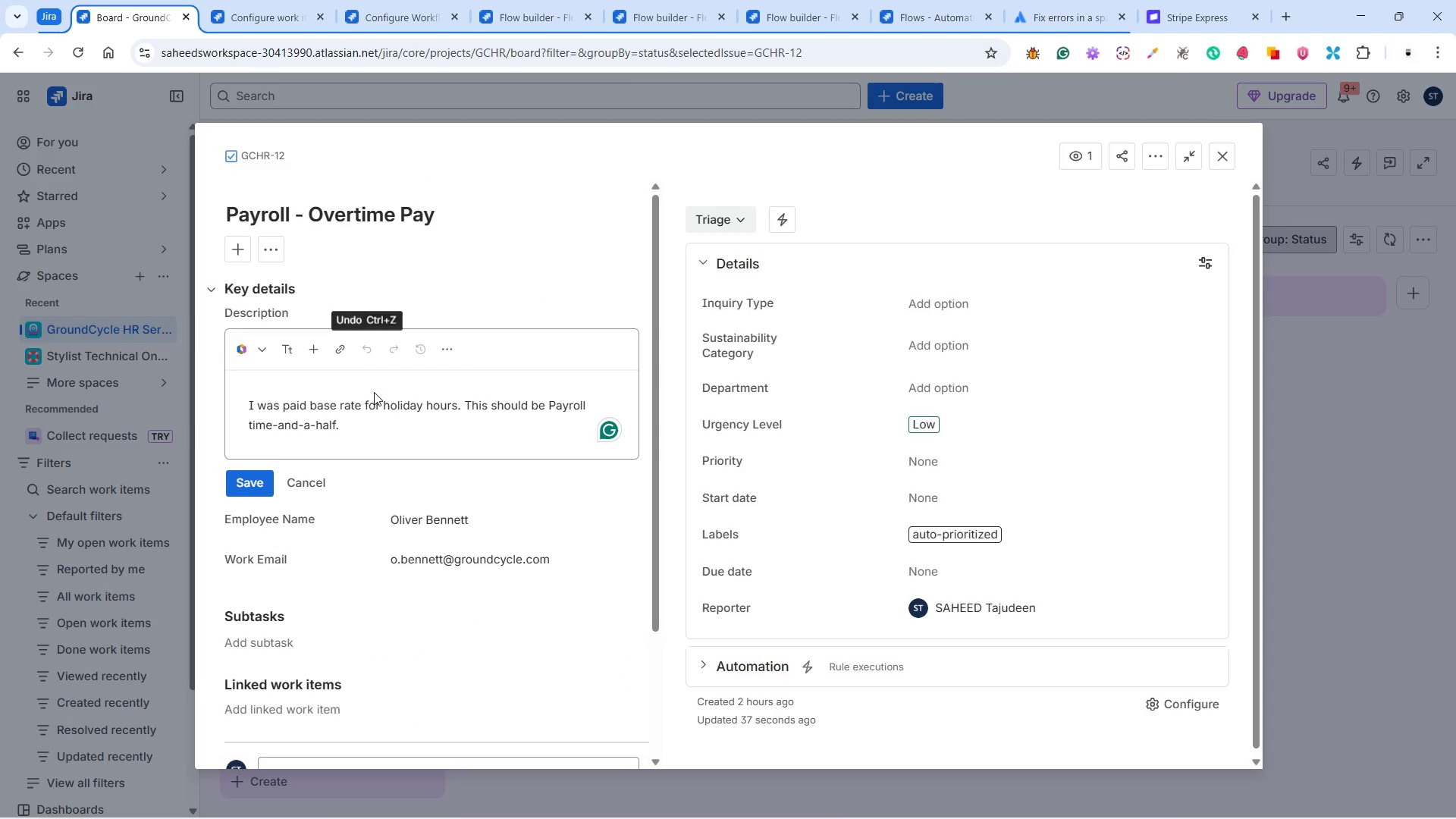 
left_click([373, 425])
 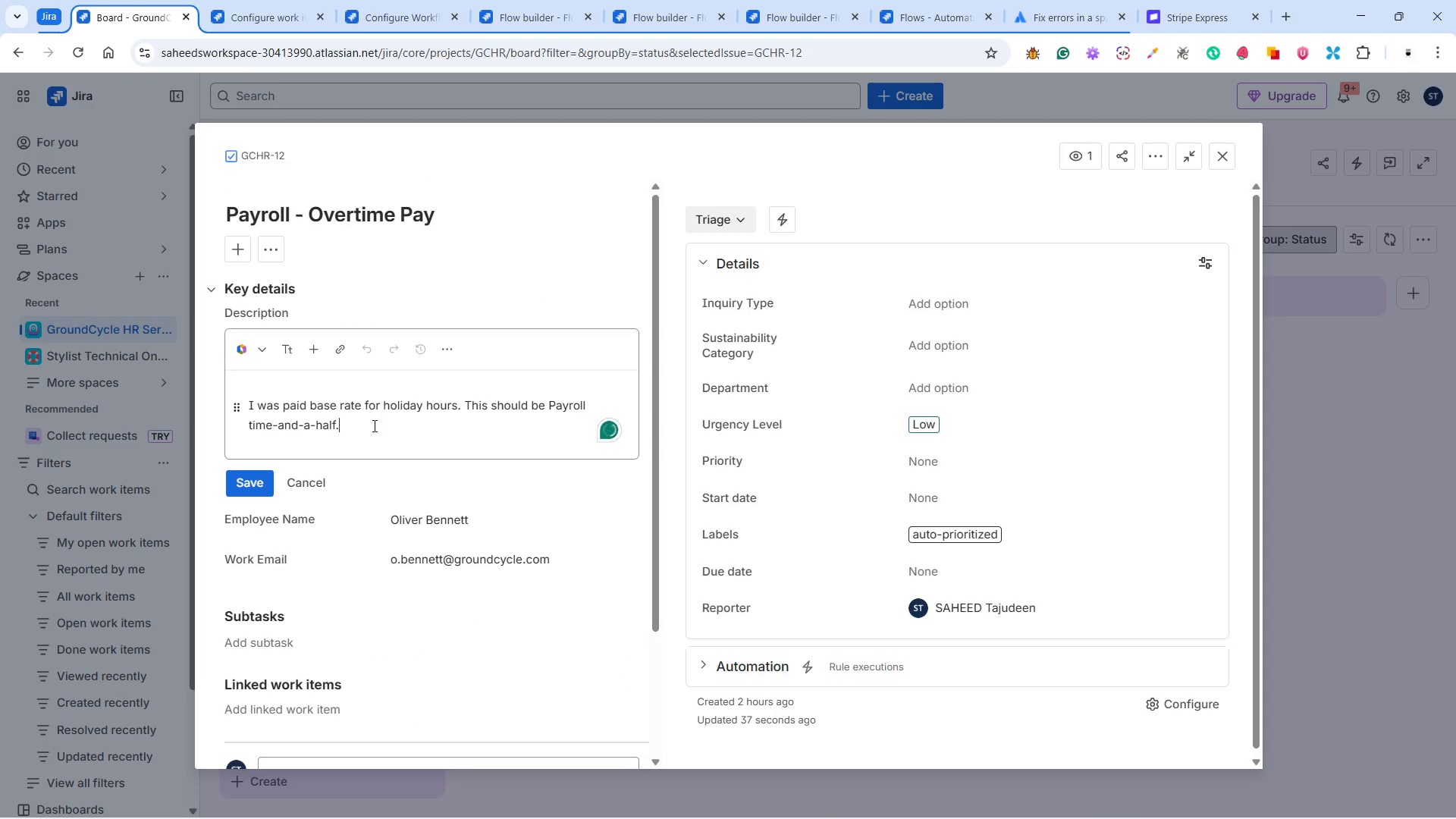 
key(Backspace)
 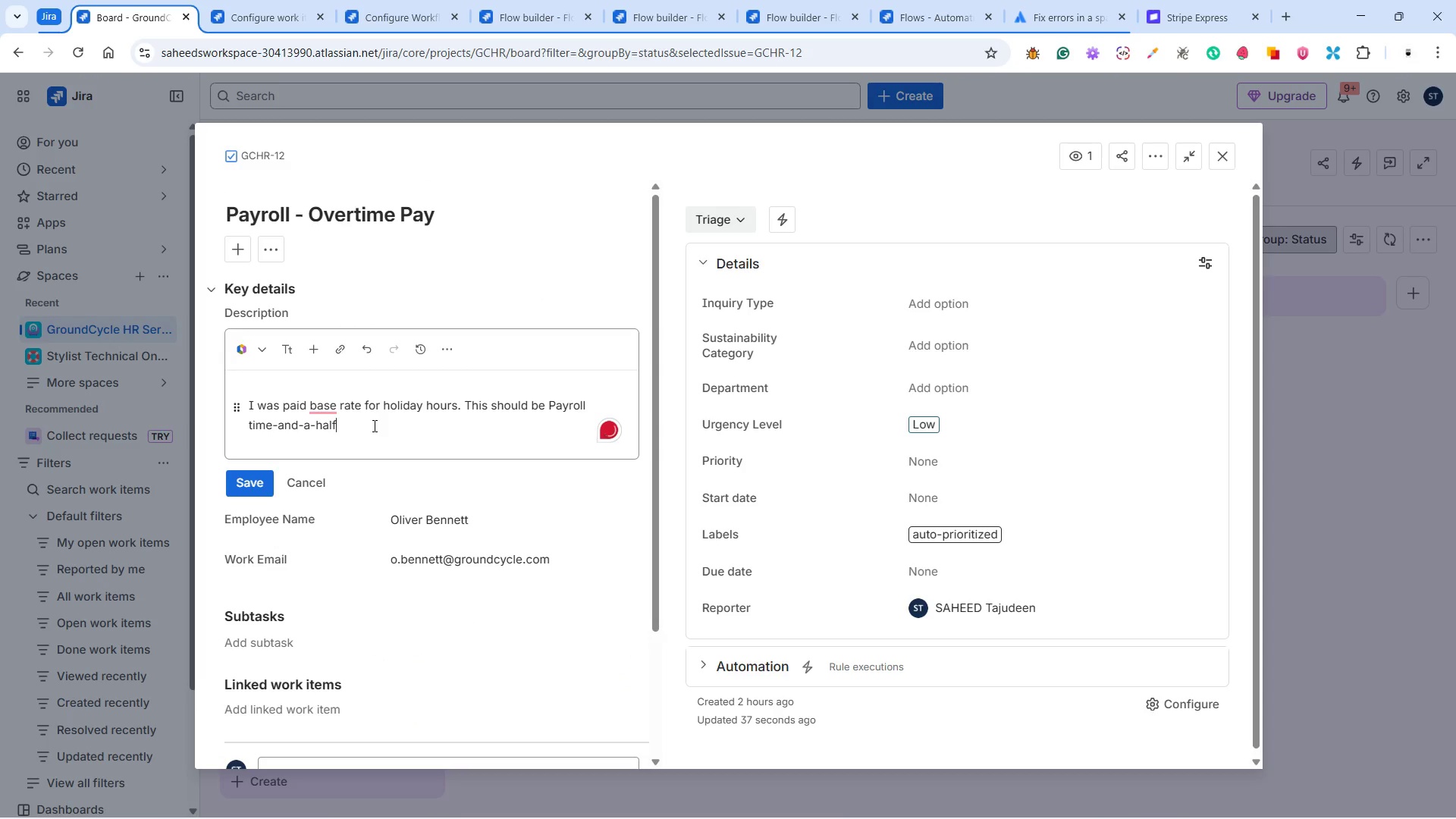 
key(Period)
 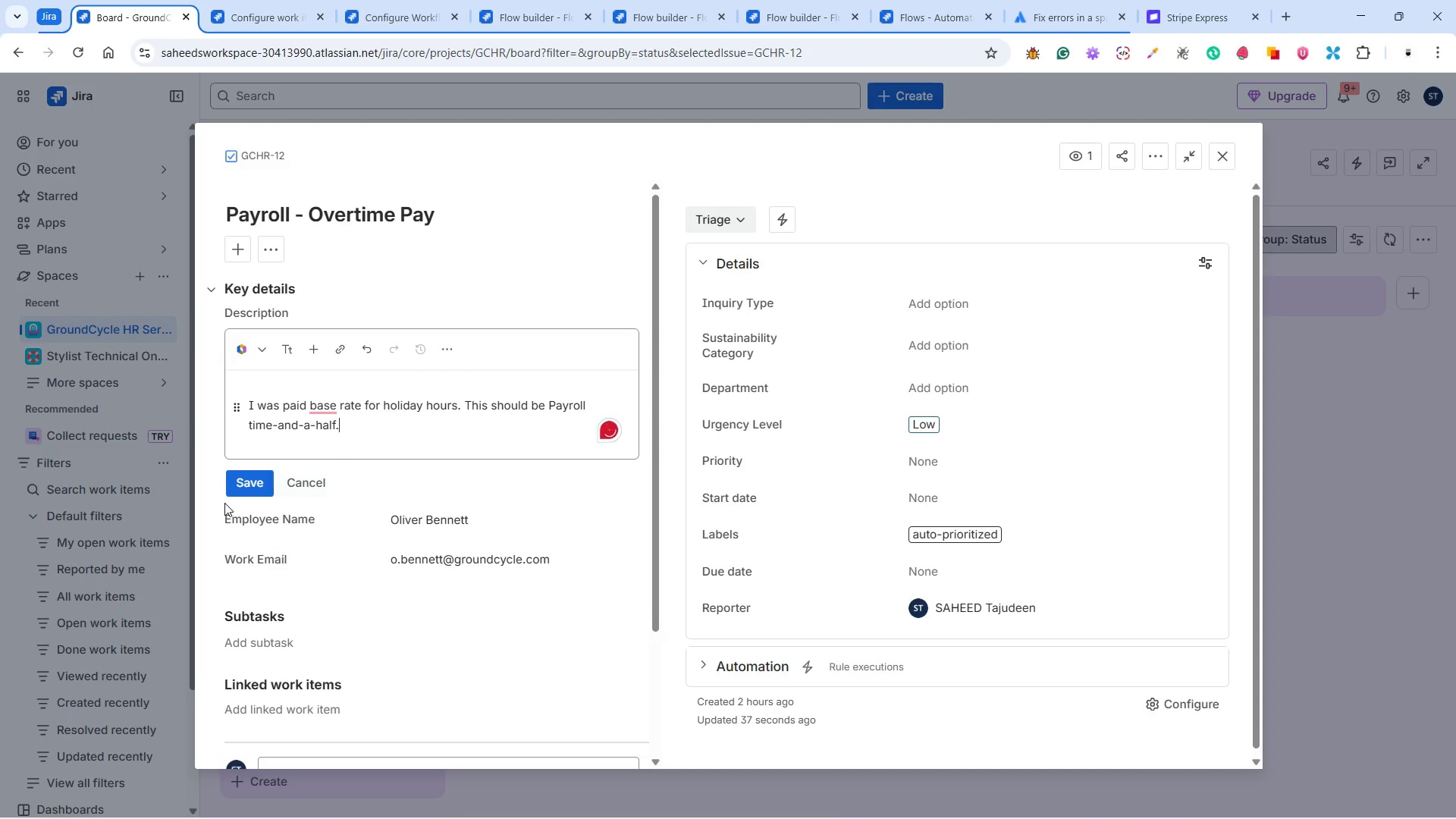 
left_click([240, 492])
 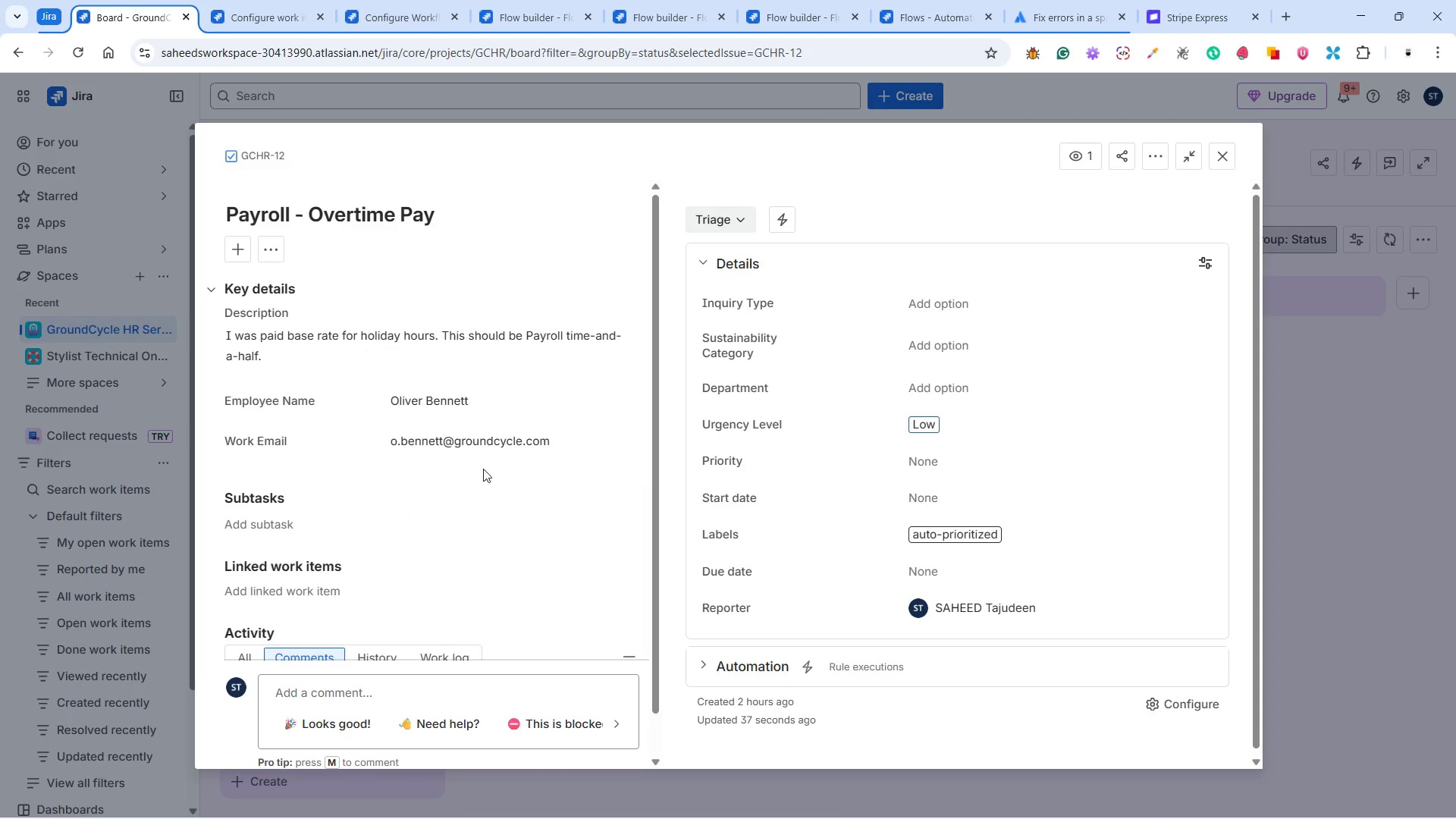 
scroll: coordinate [508, 453], scroll_direction: down, amount: 4.0
 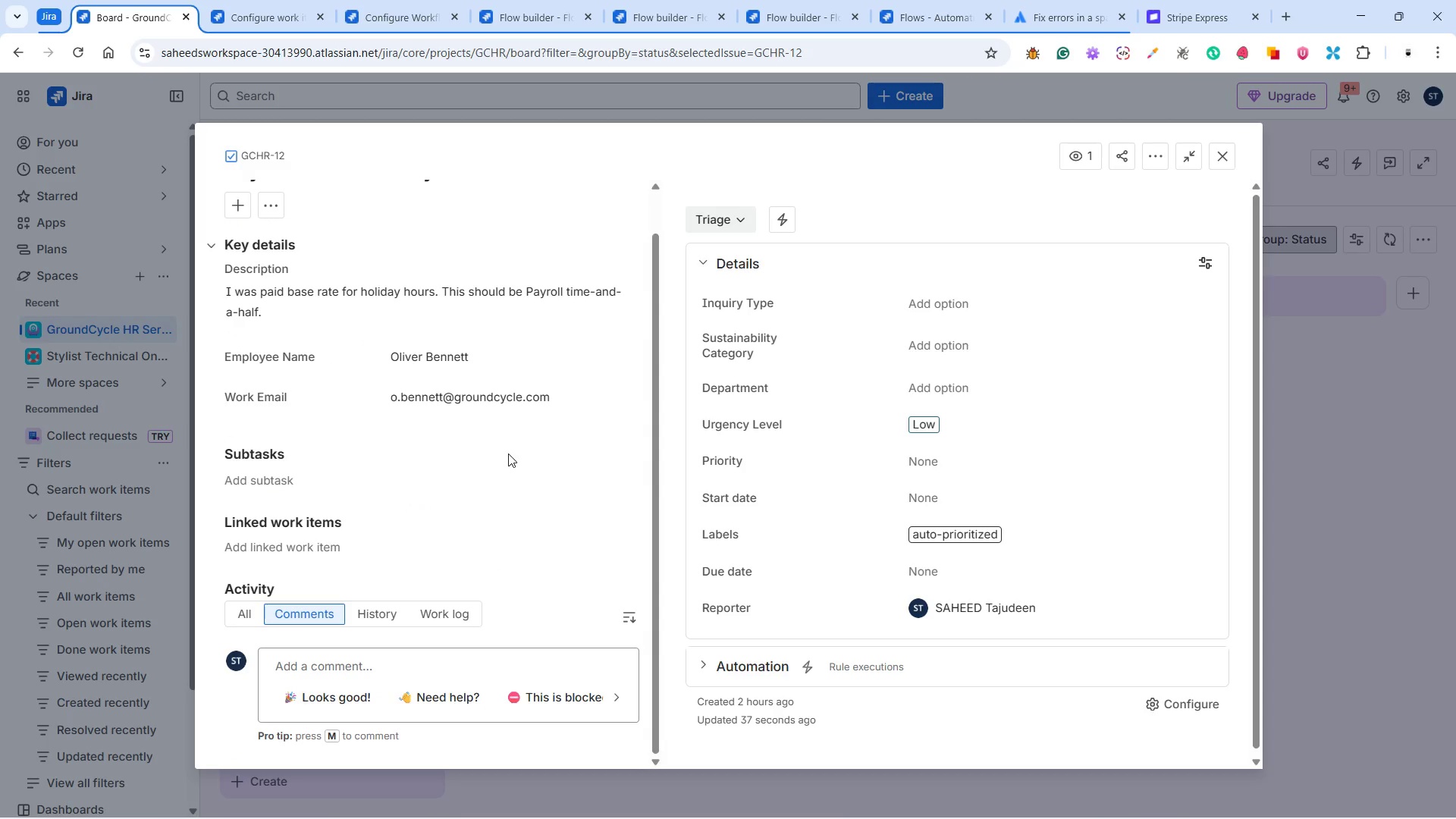 
wait(19.06)
 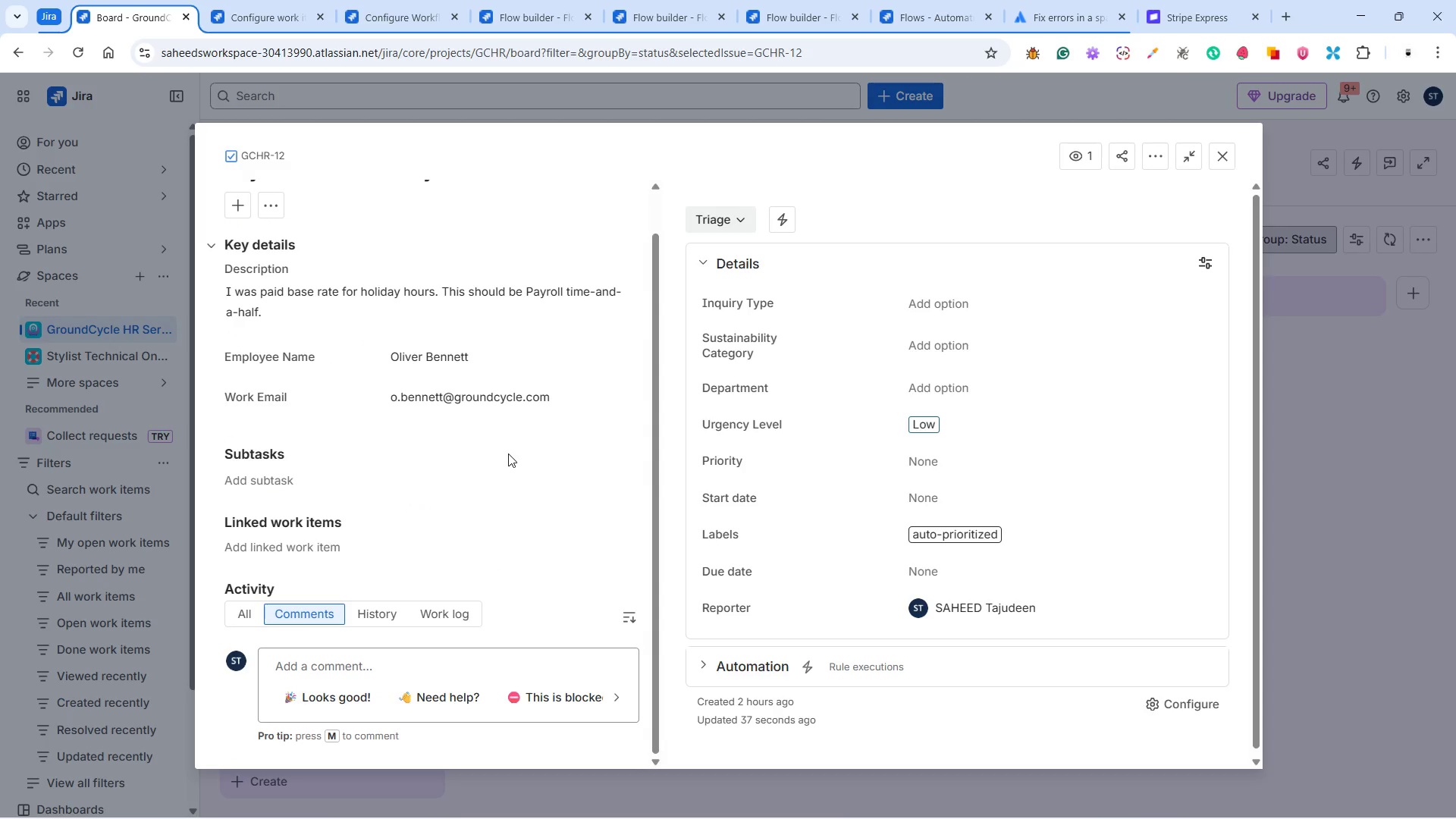 
scroll: coordinate [940, 441], scroll_direction: down, amount: 5.0
 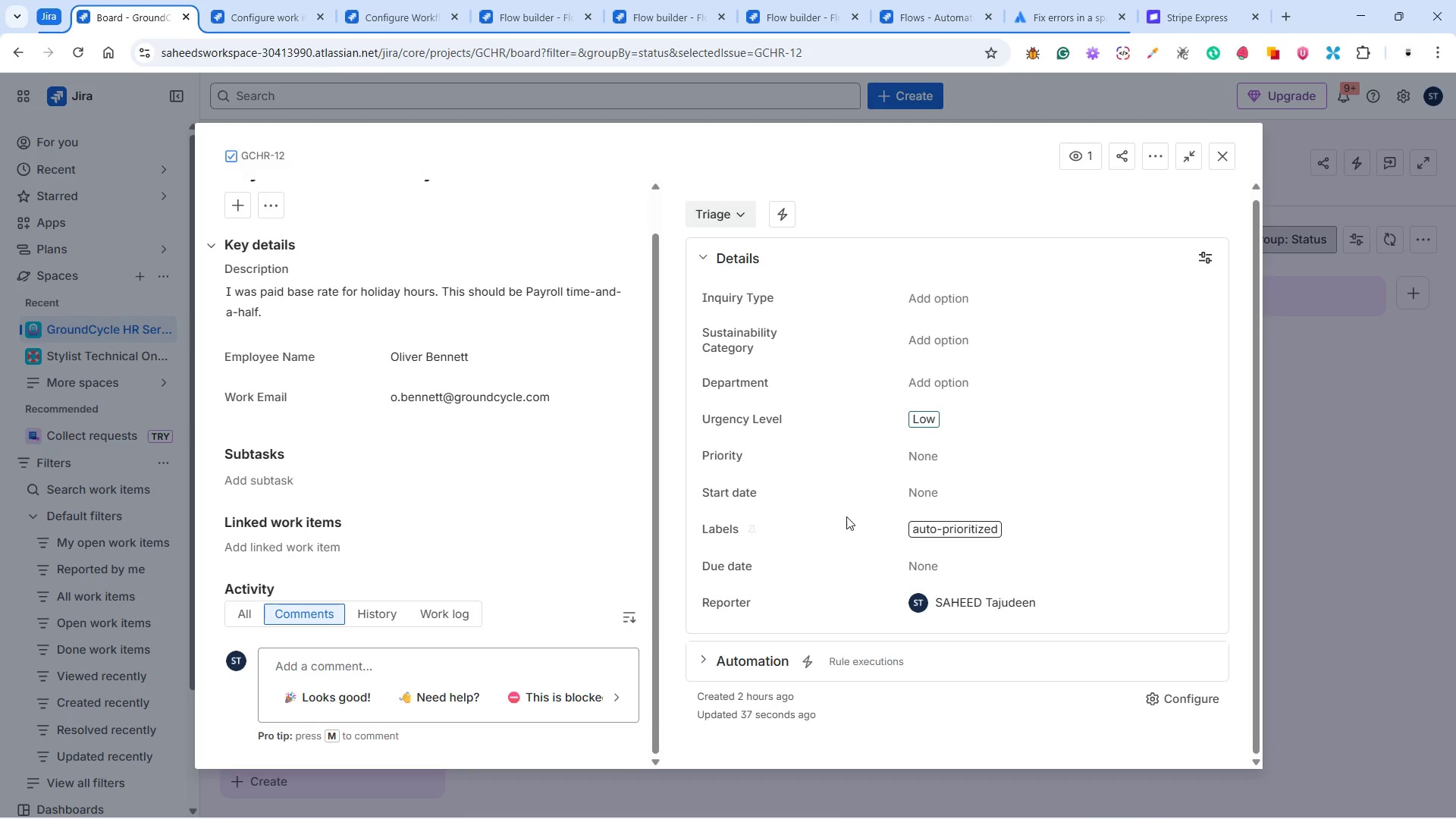 
scroll: coordinate [836, 503], scroll_direction: up, amount: 11.0
 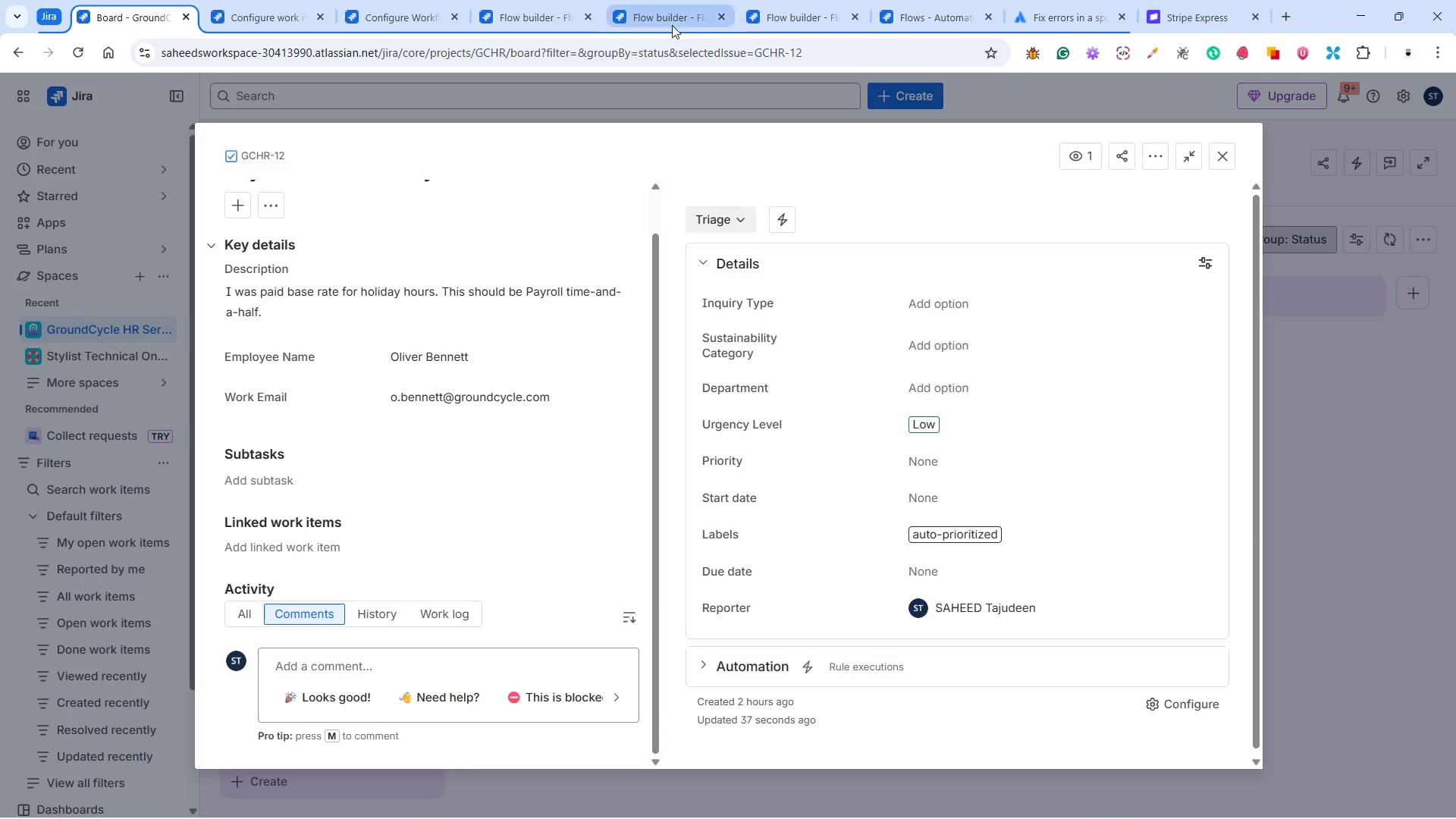 
left_click([676, 10])
 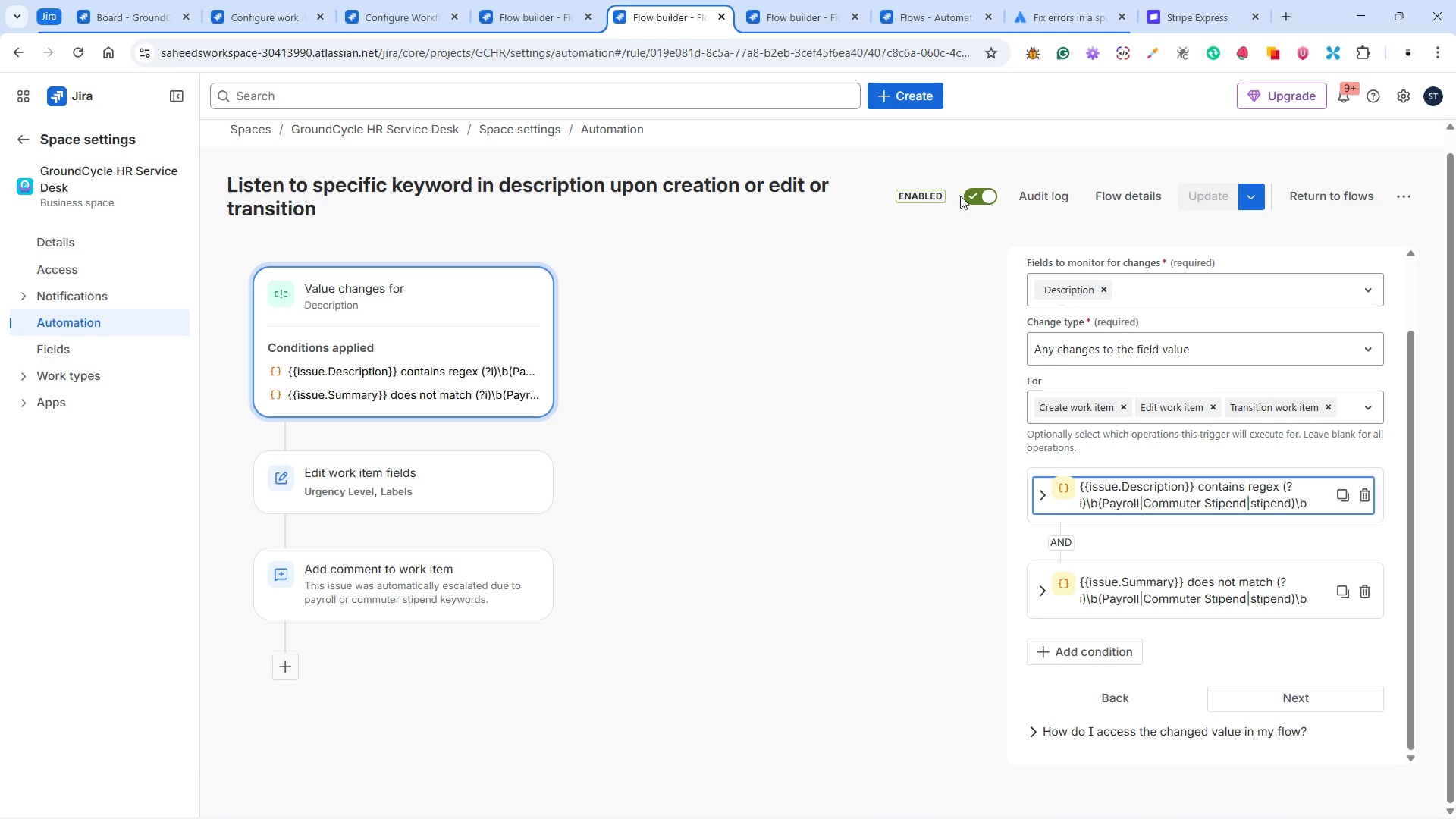 
left_click([969, 198])
 